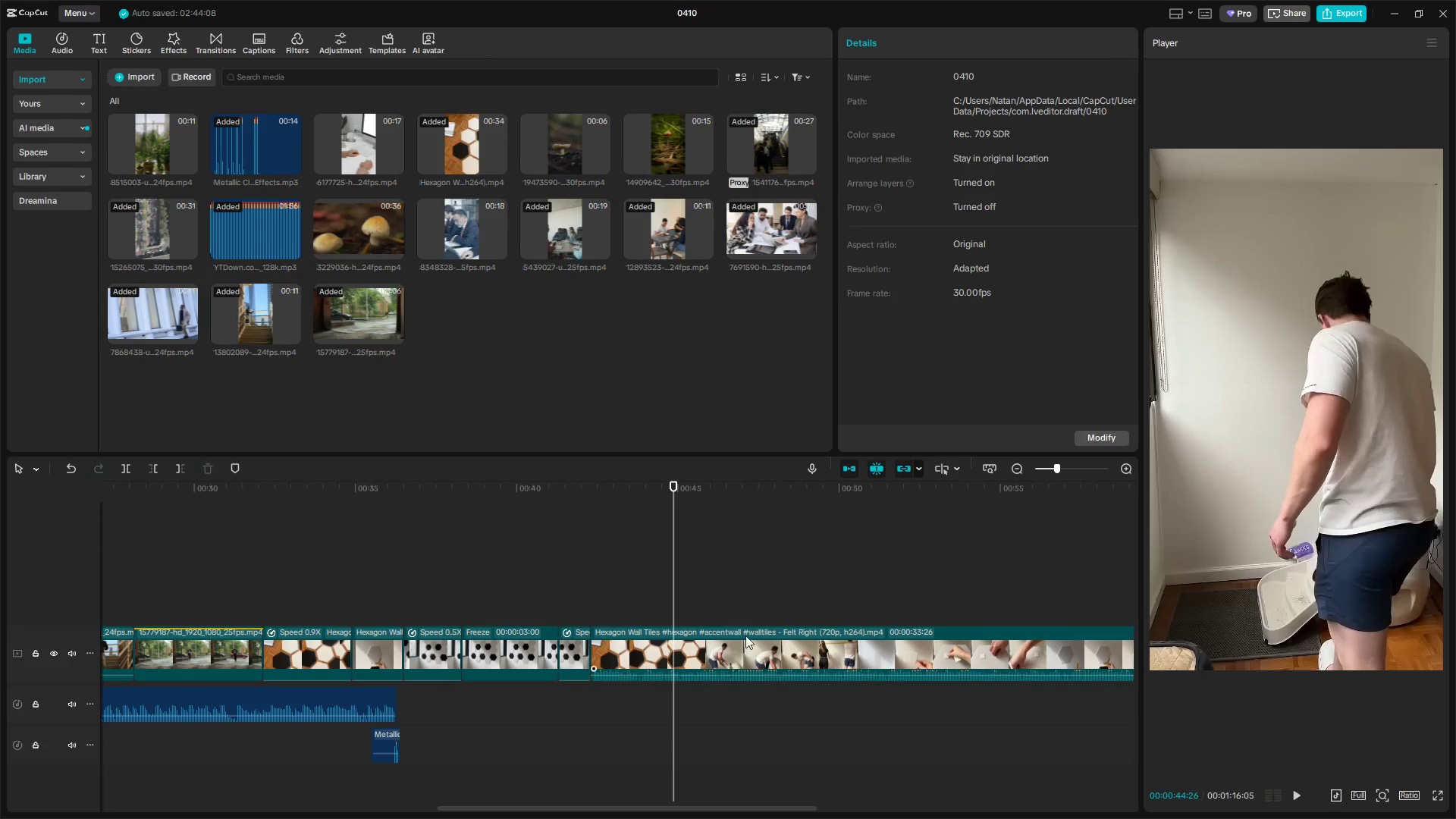 
left_click_drag(start_coordinate=[672, 601], to_coordinate=[920, 607])
 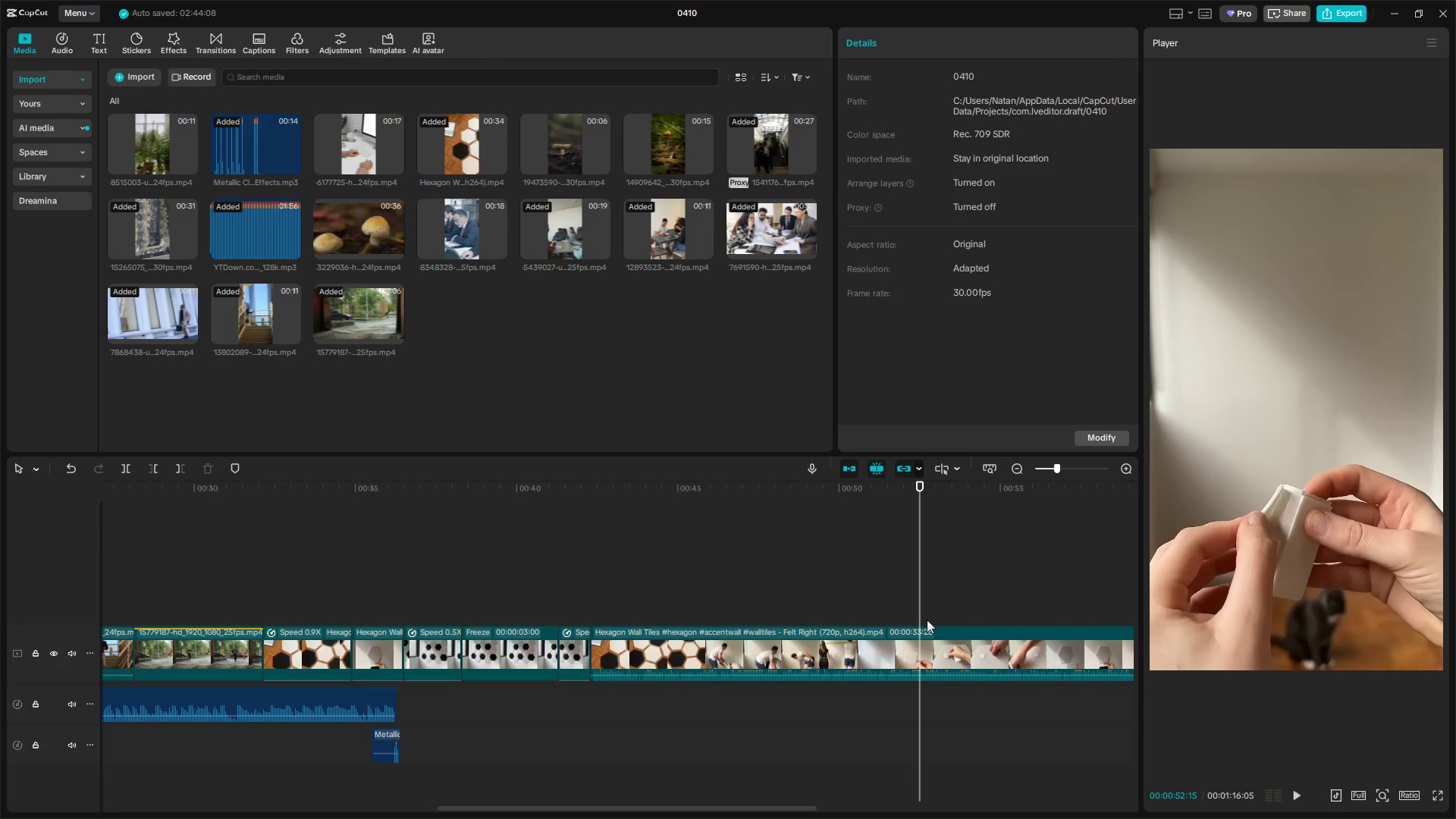 
hold_key(key=AltLeft, duration=0.62)
scroll: coordinate [937, 648], scroll_direction: down, amount: 4.0
 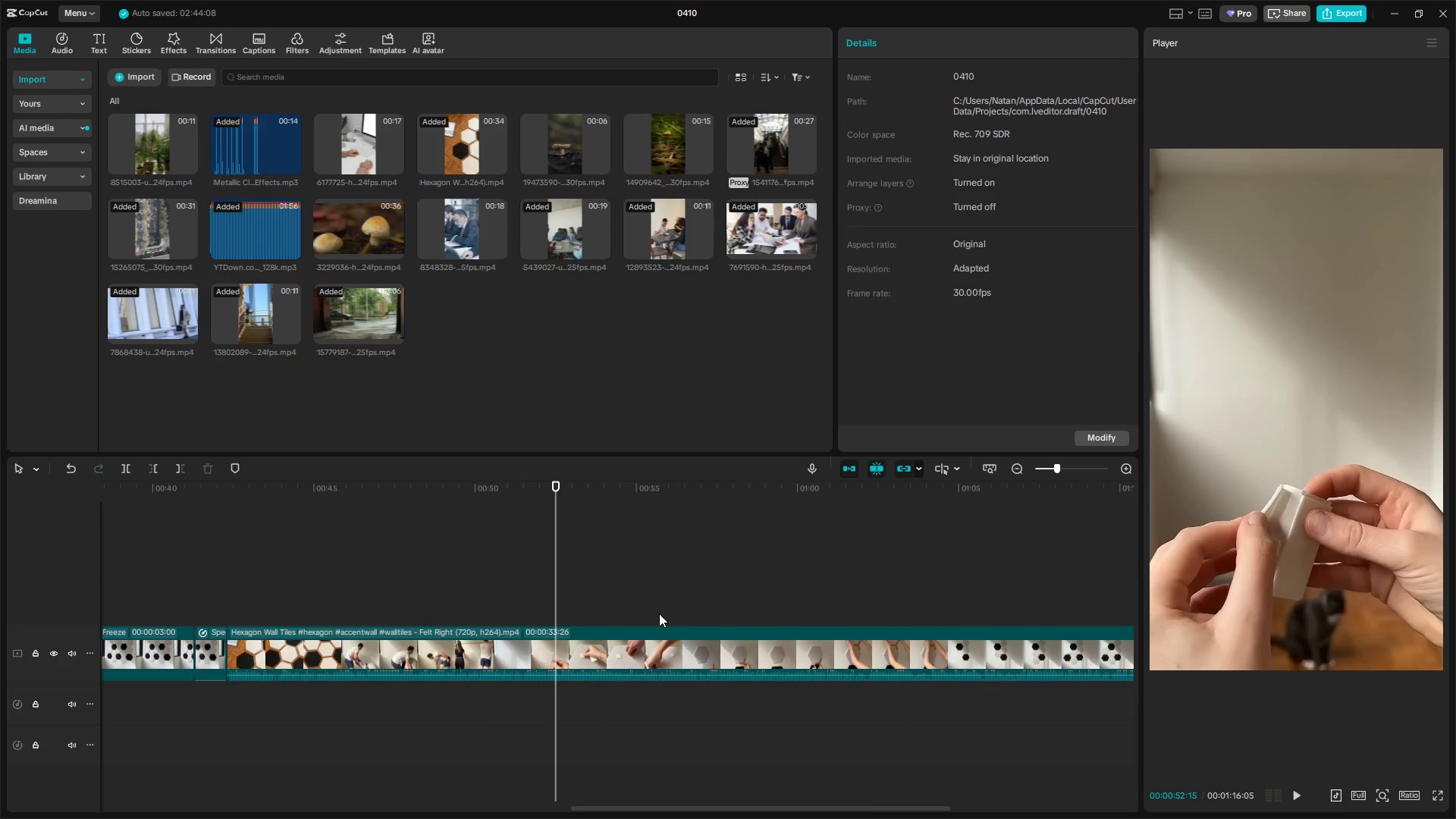 
left_click_drag(start_coordinate=[706, 594], to_coordinate=[711, 594])
 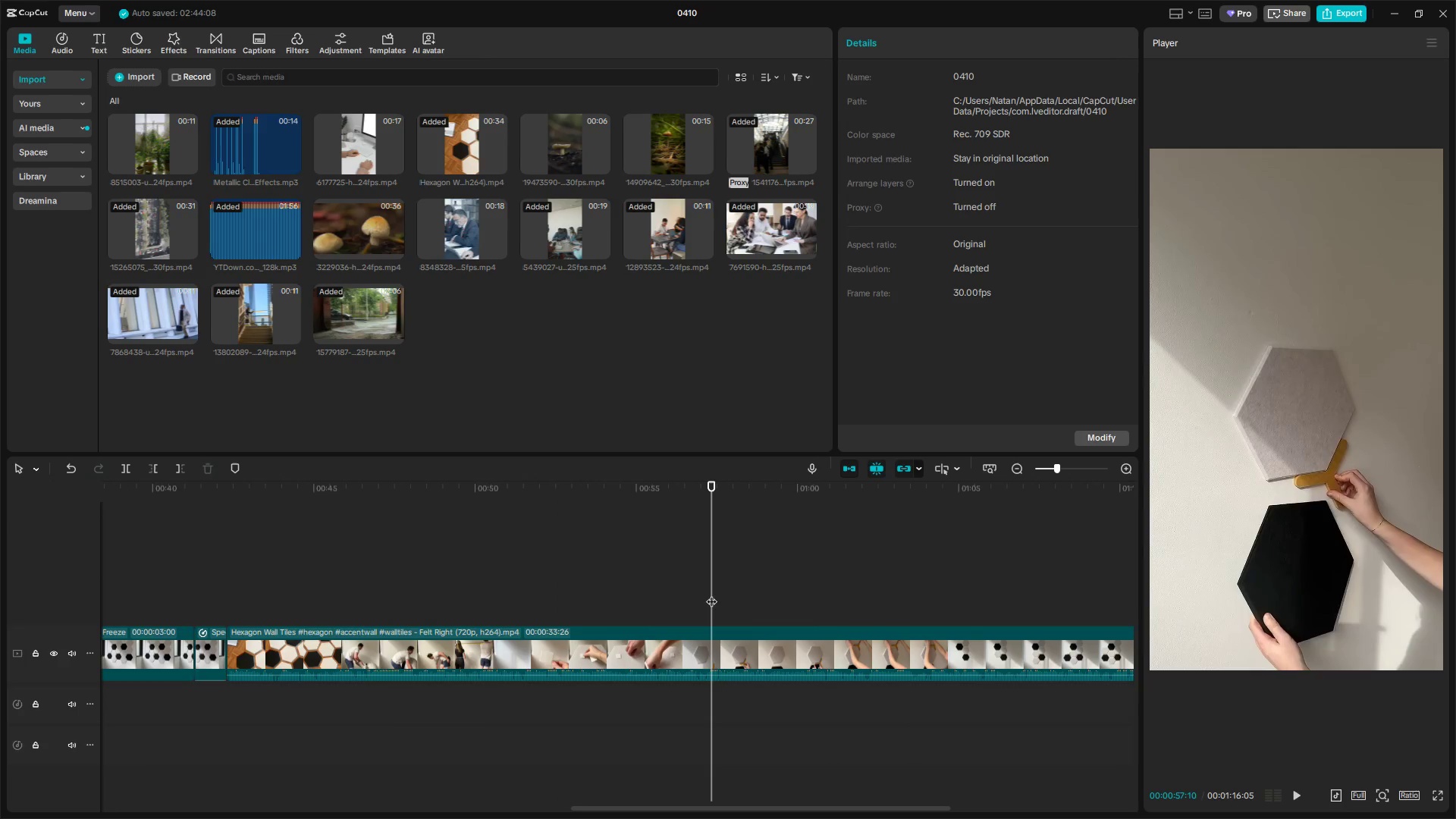 
left_click_drag(start_coordinate=[710, 594], to_coordinate=[860, 594])
 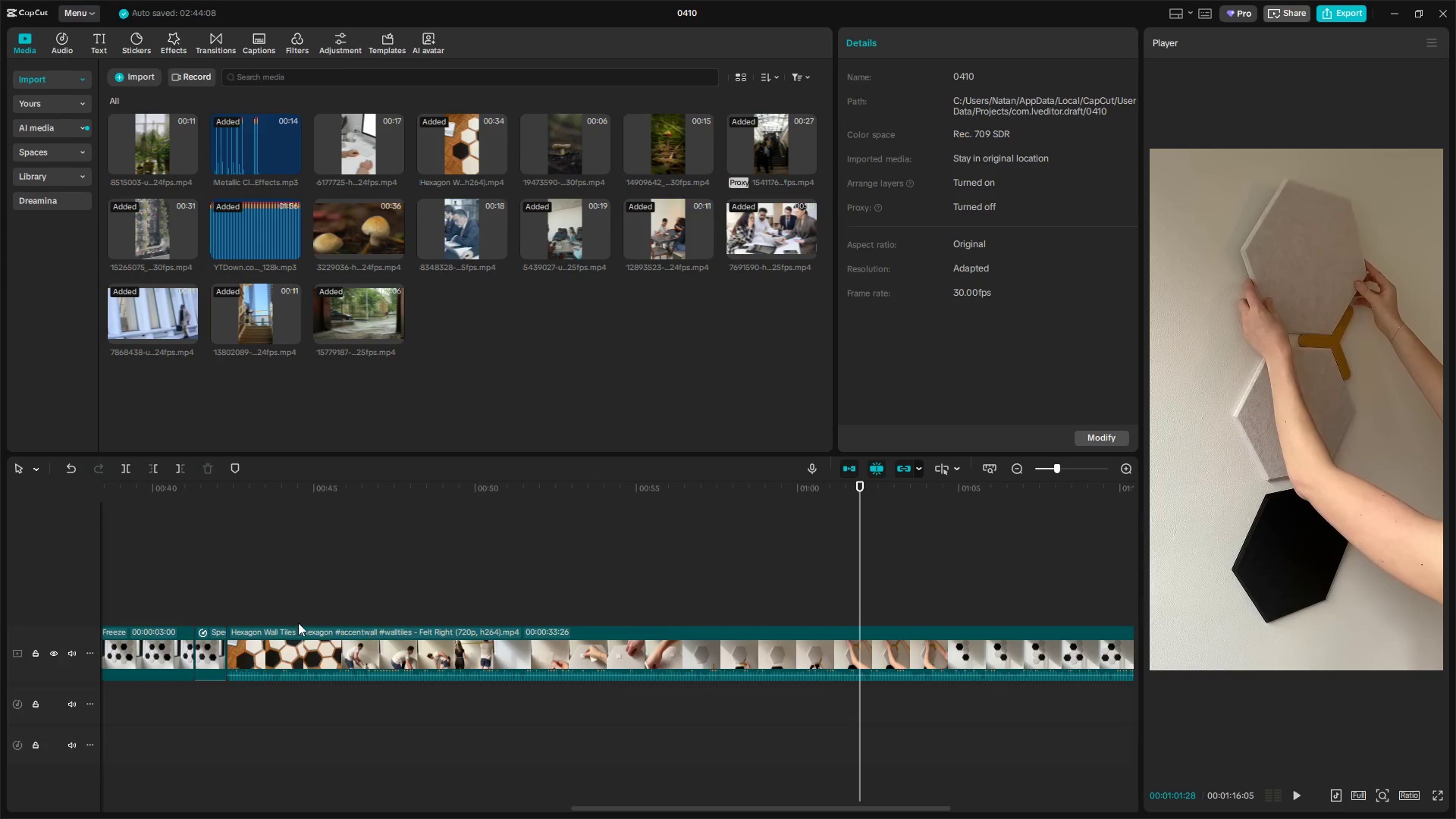 
left_click_drag(start_coordinate=[264, 613], to_coordinate=[28, 617])
 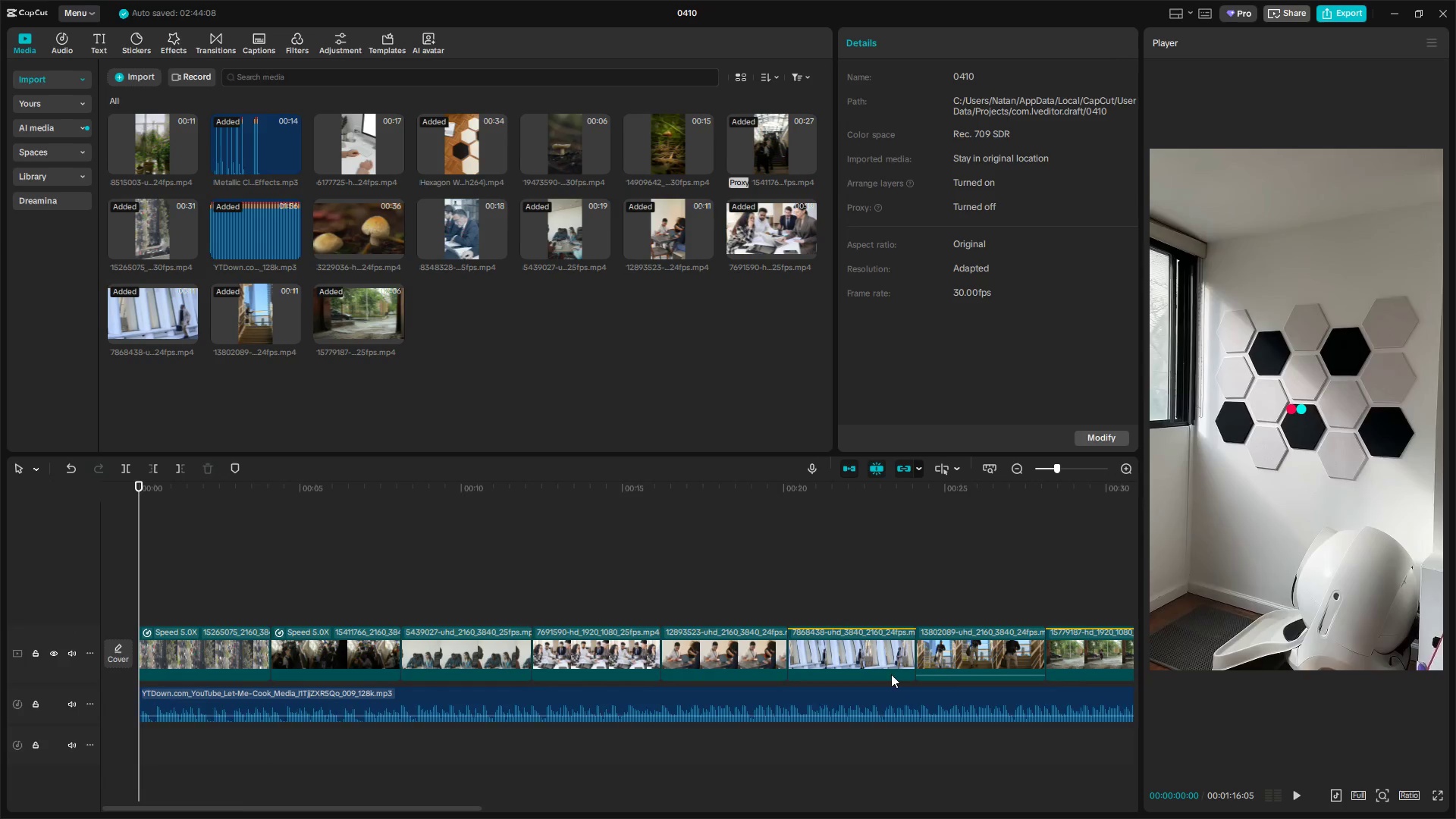 
hold_key(key=AltLeft, duration=0.58)
scroll: coordinate [799, 753], scroll_direction: down, amount: 5.0
 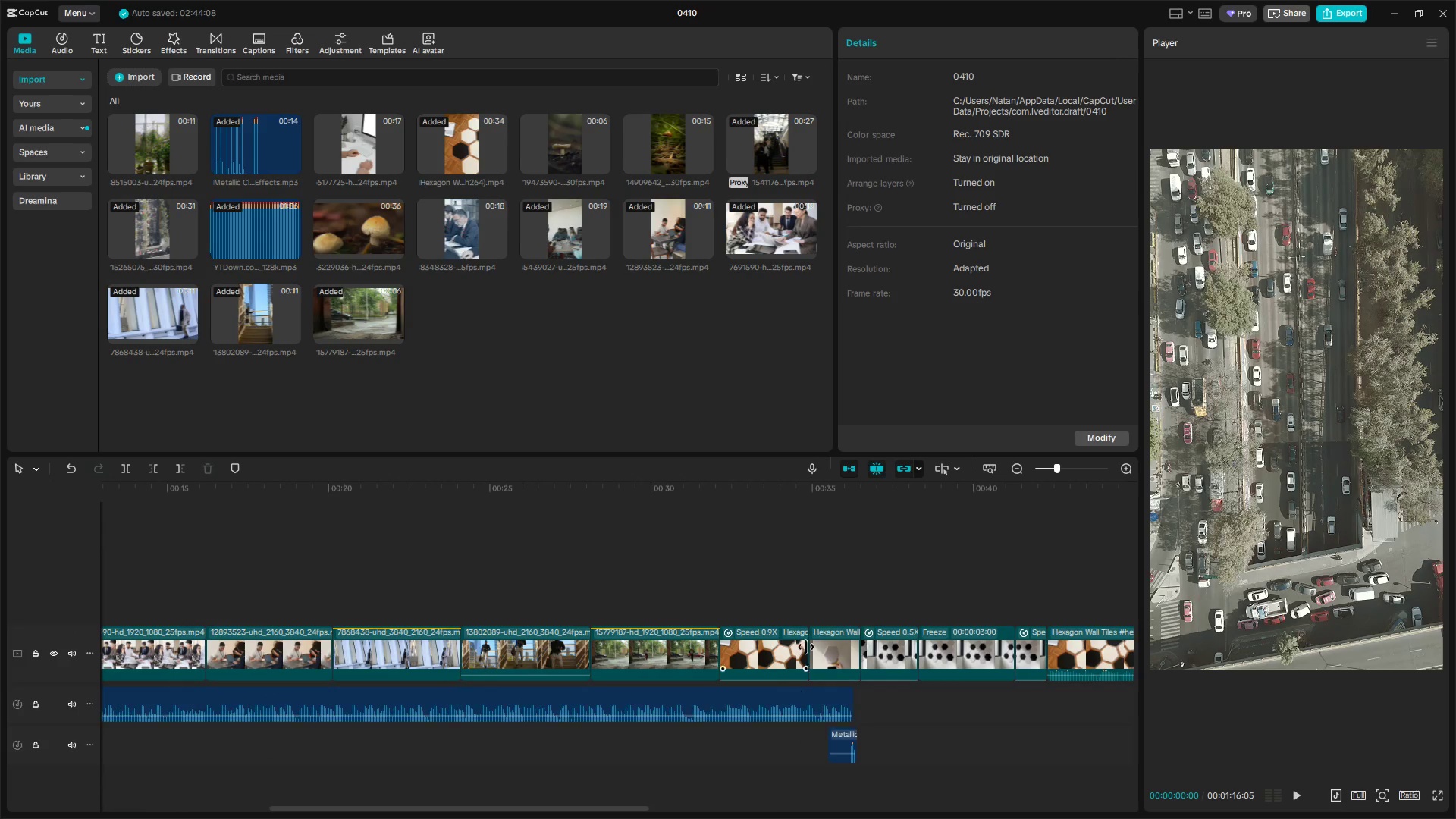 
left_click([831, 607])
 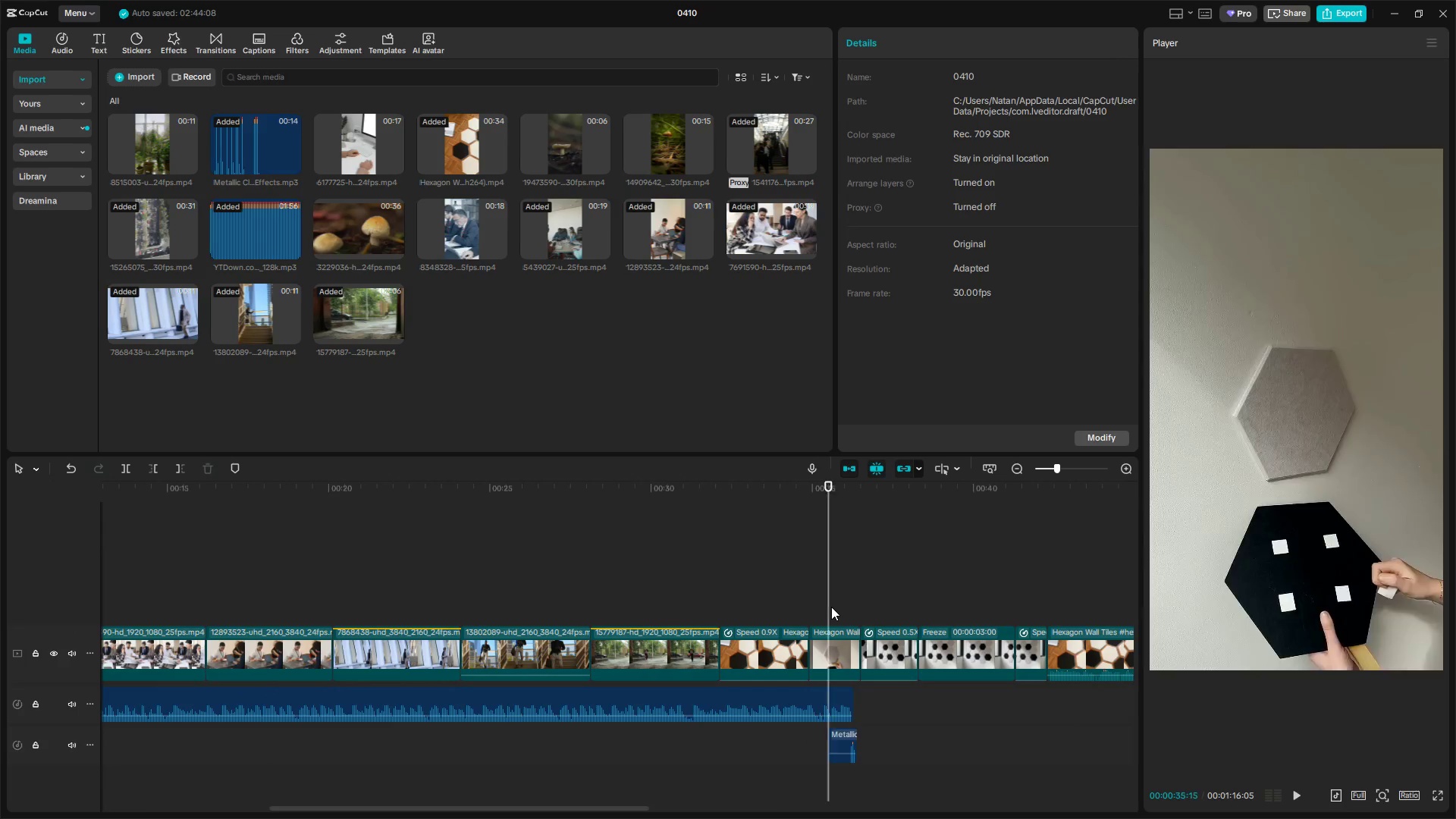 
left_click_drag(start_coordinate=[831, 607], to_coordinate=[842, 603])
 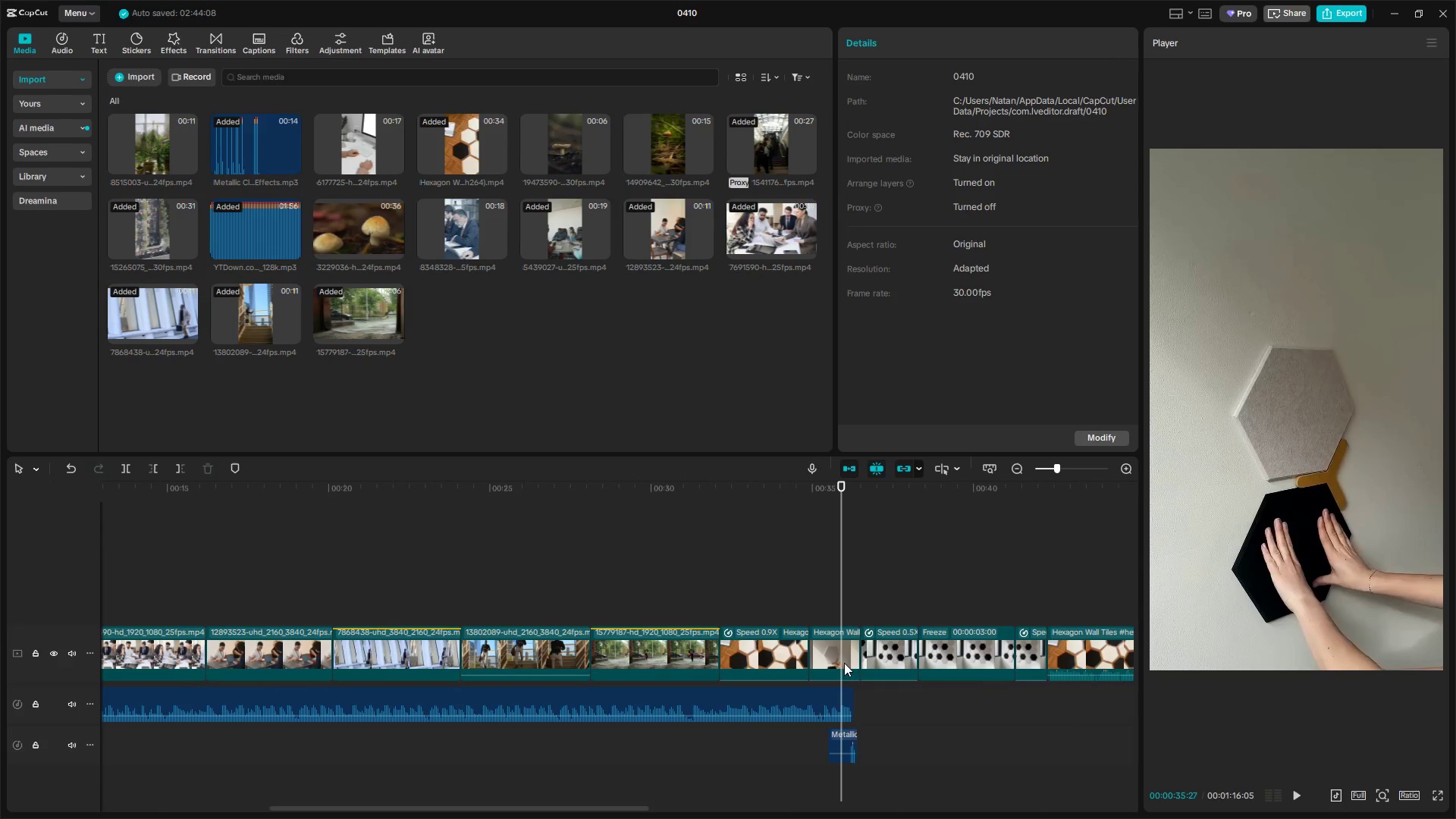 
left_click([842, 650])
 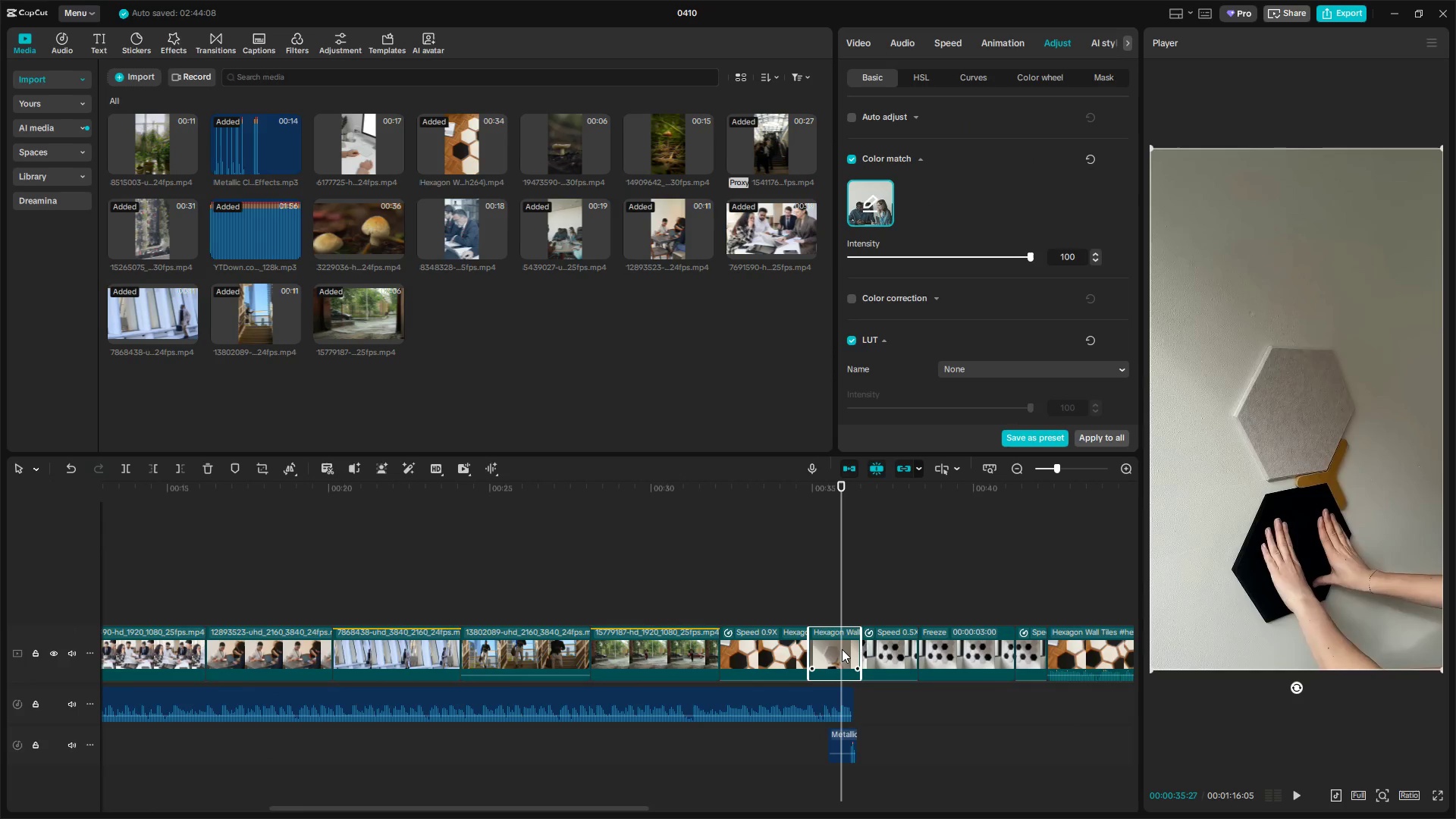 
key(Q)
 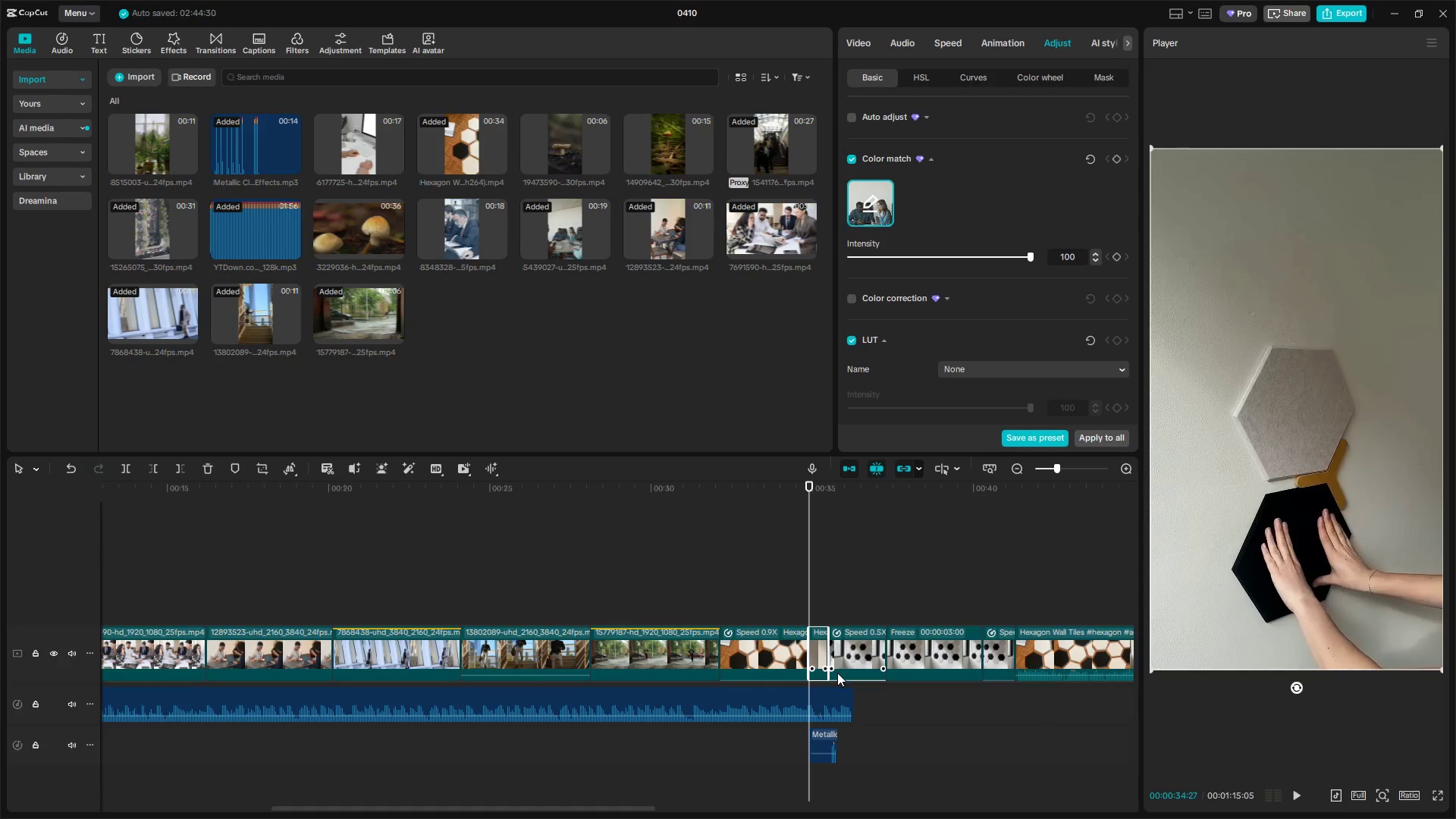 
hold_key(key=ControlLeft, duration=1.24)
scroll: coordinate [855, 676], scroll_direction: up, amount: 19.0
 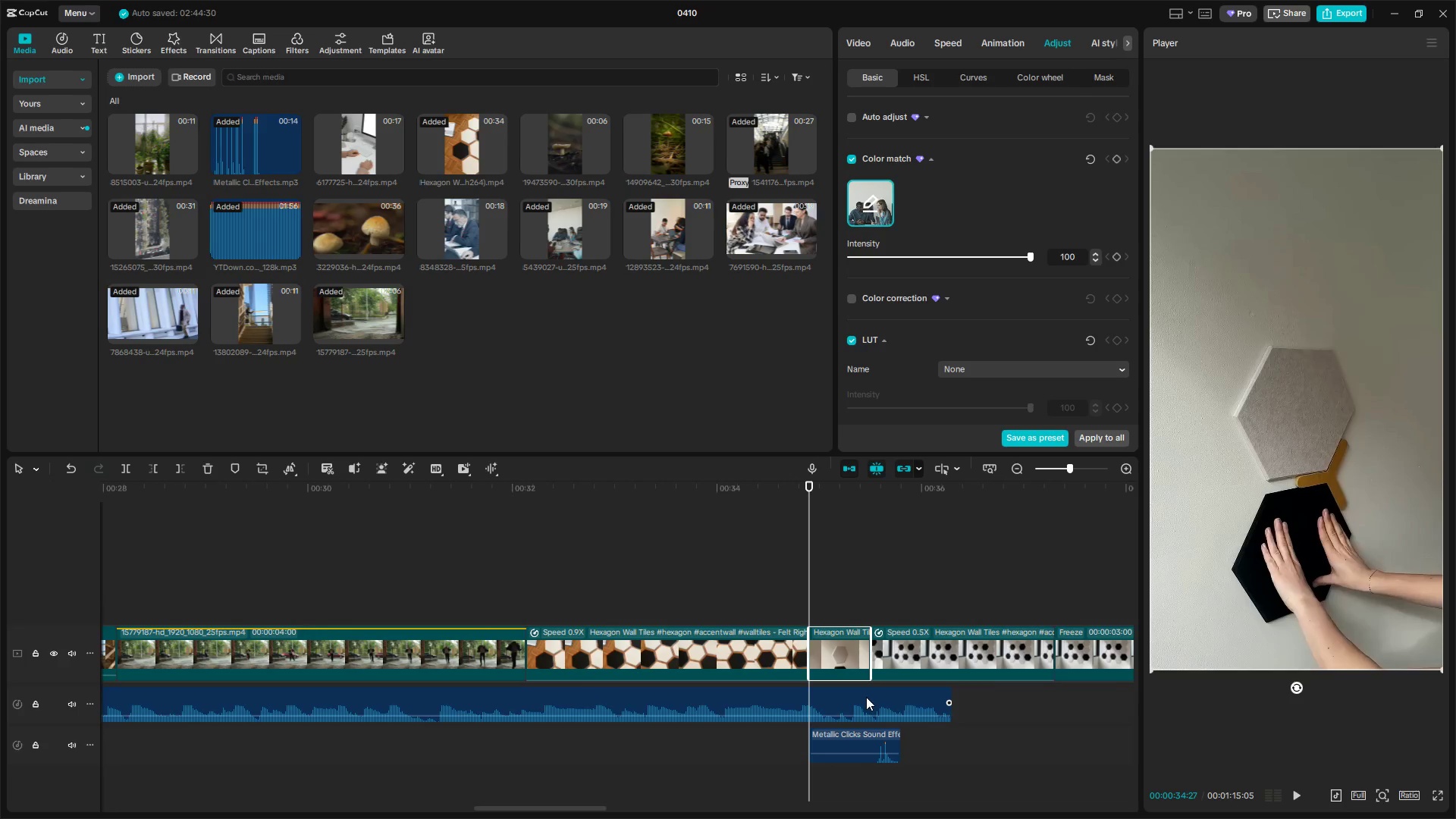 
key(Space)
 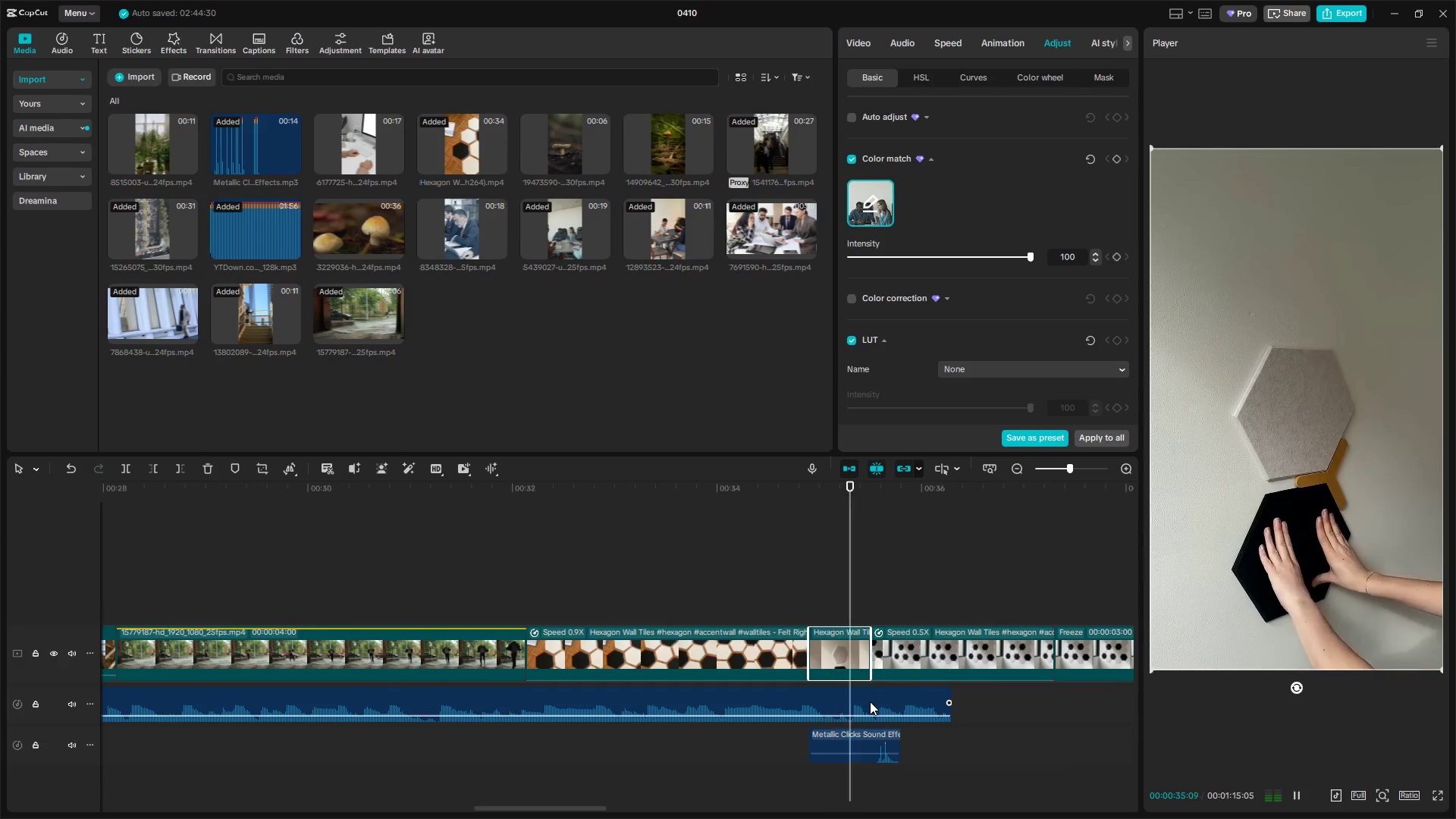 
key(Space)
 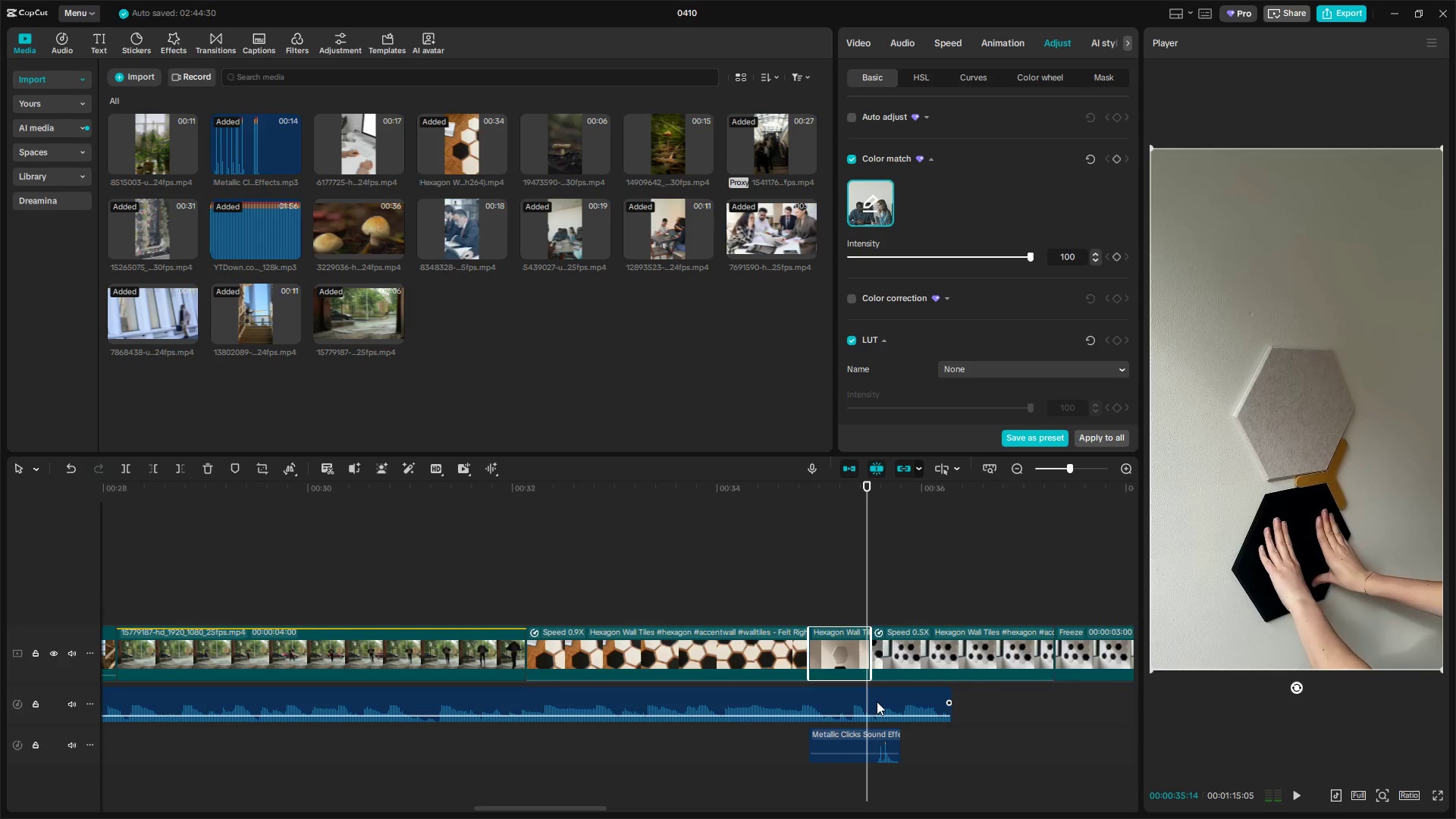 
left_click([877, 701])
 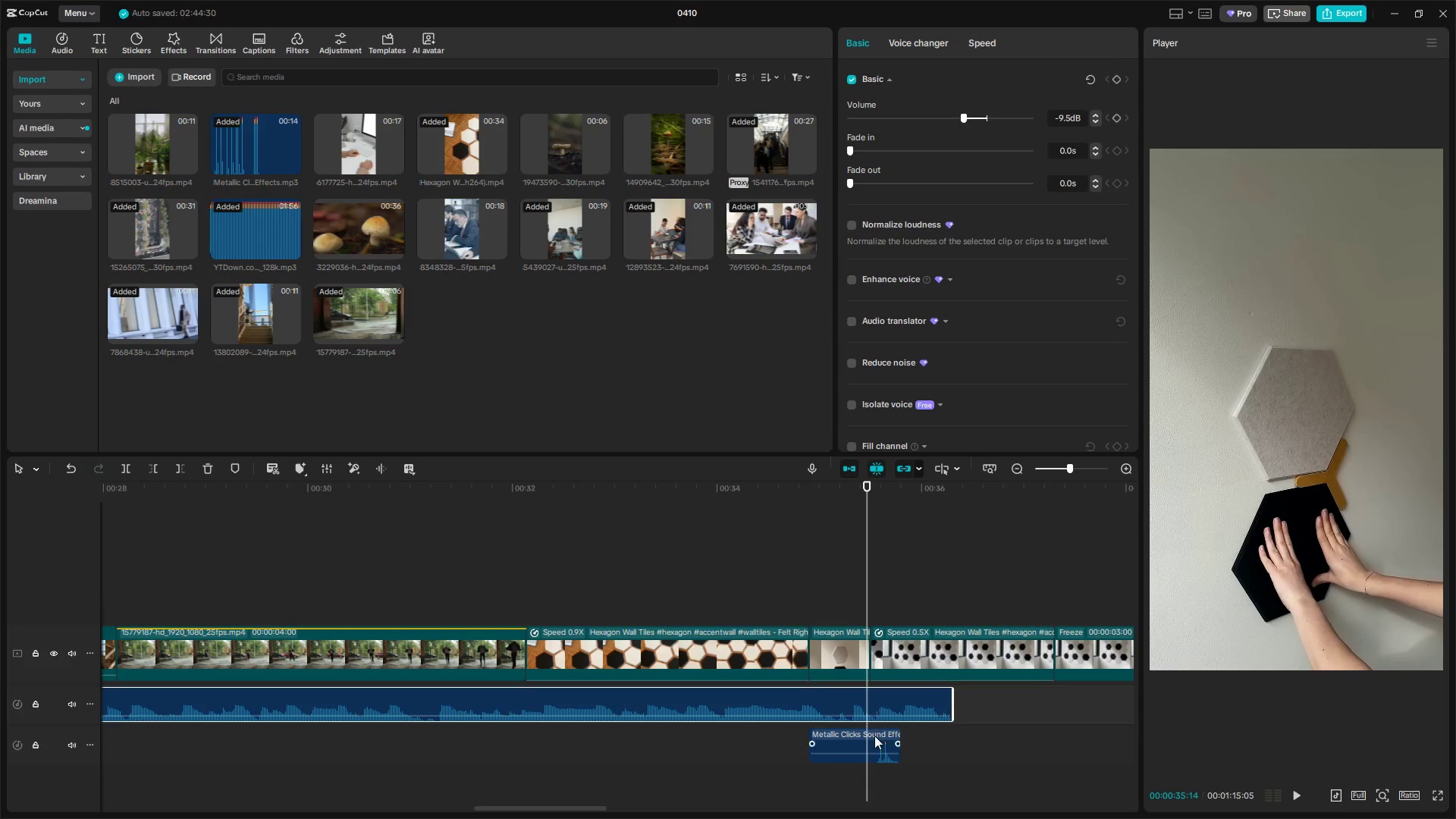 
left_click_drag(start_coordinate=[865, 736], to_coordinate=[828, 736])
 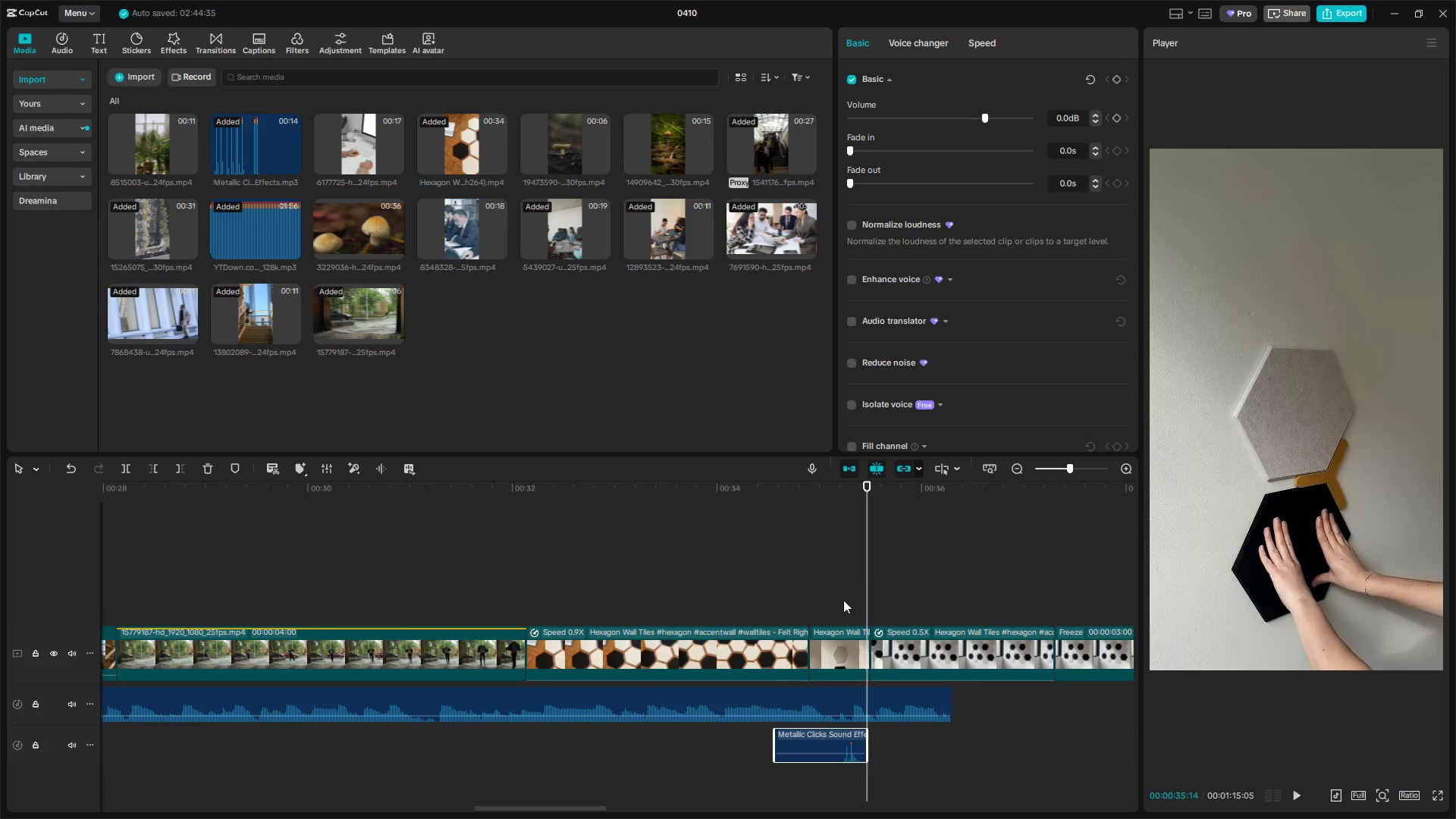 
left_click([821, 570])
 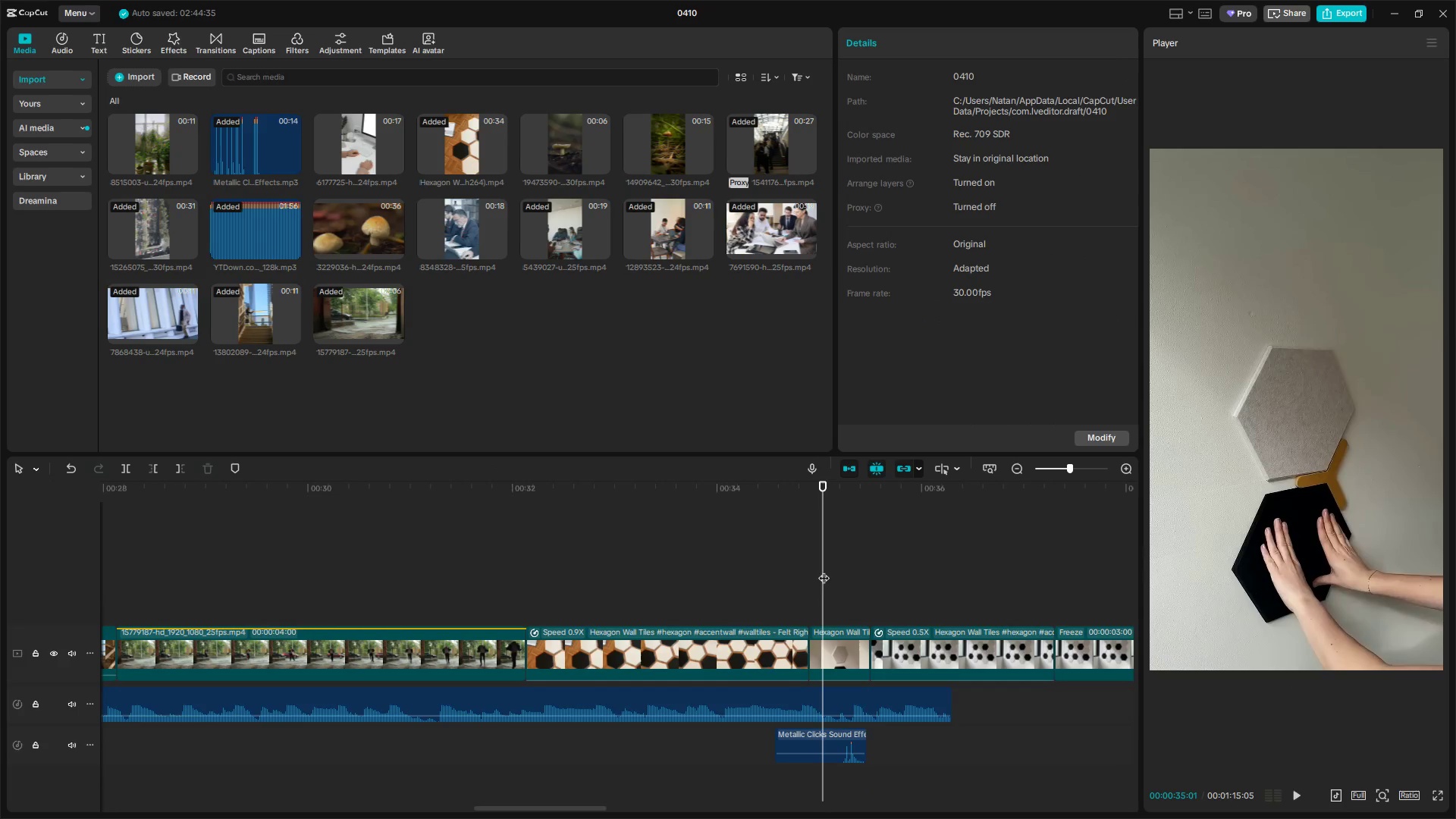 
key(Space)
 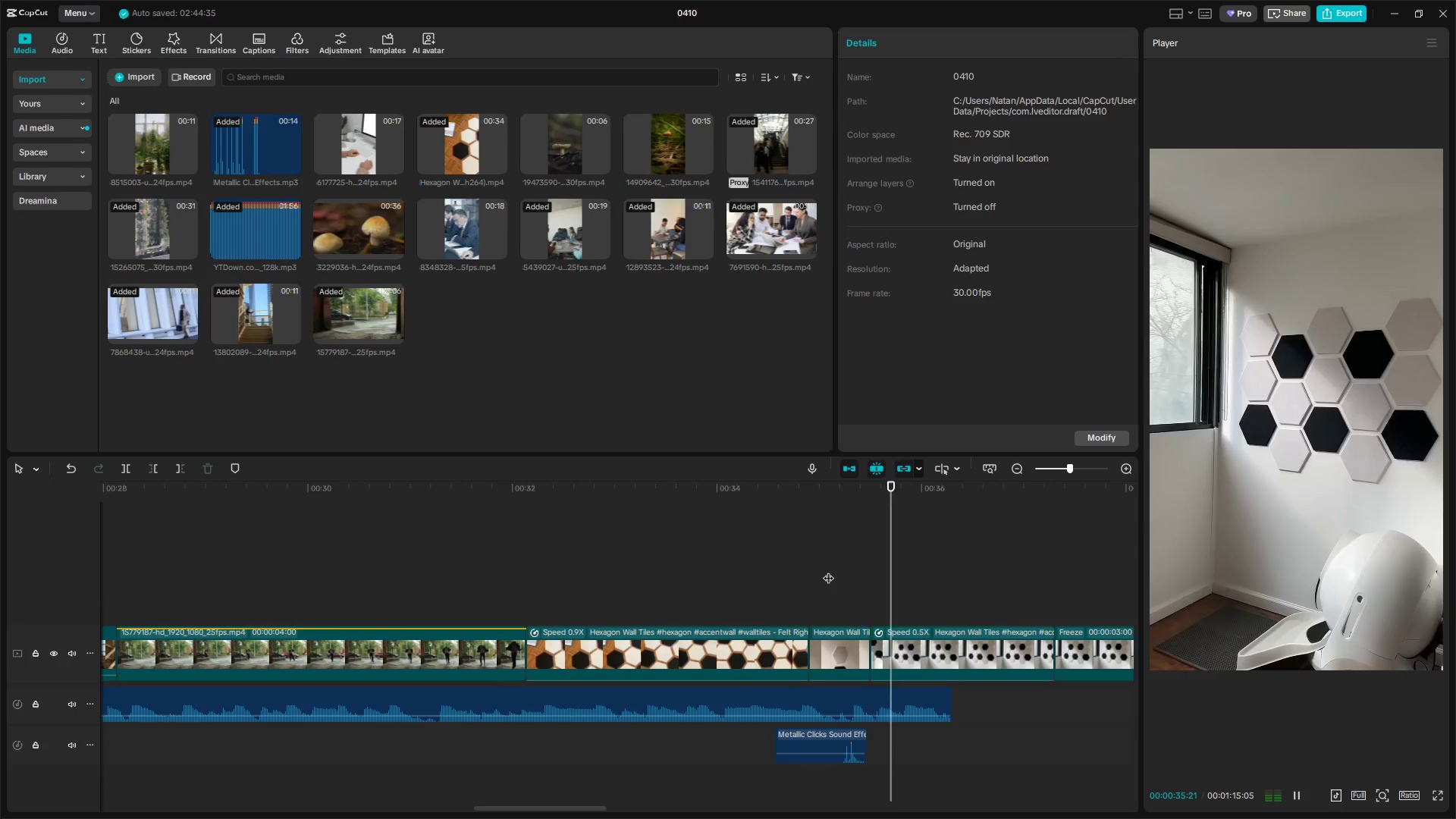 
key(Space)
 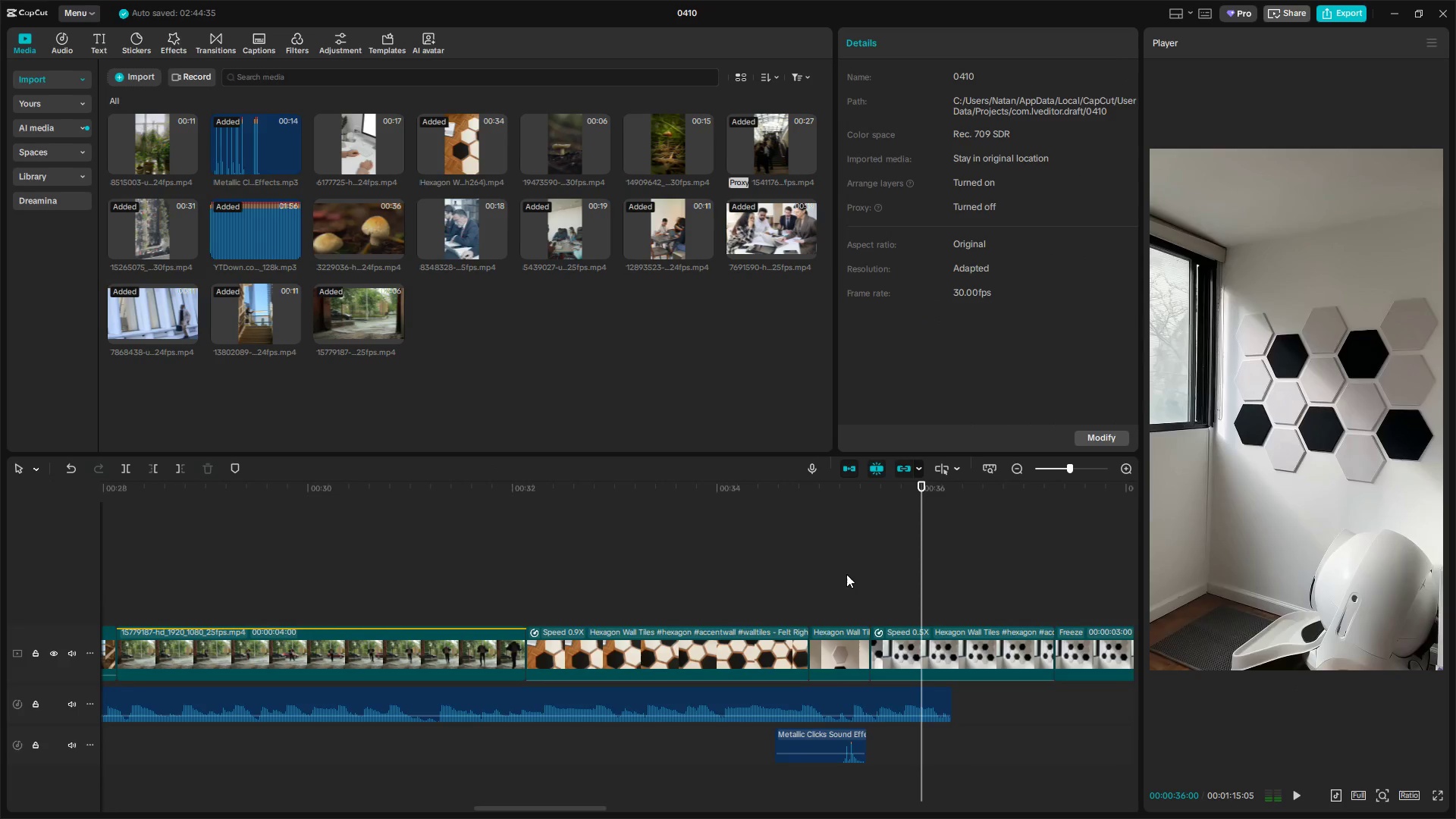 
left_click([849, 574])
 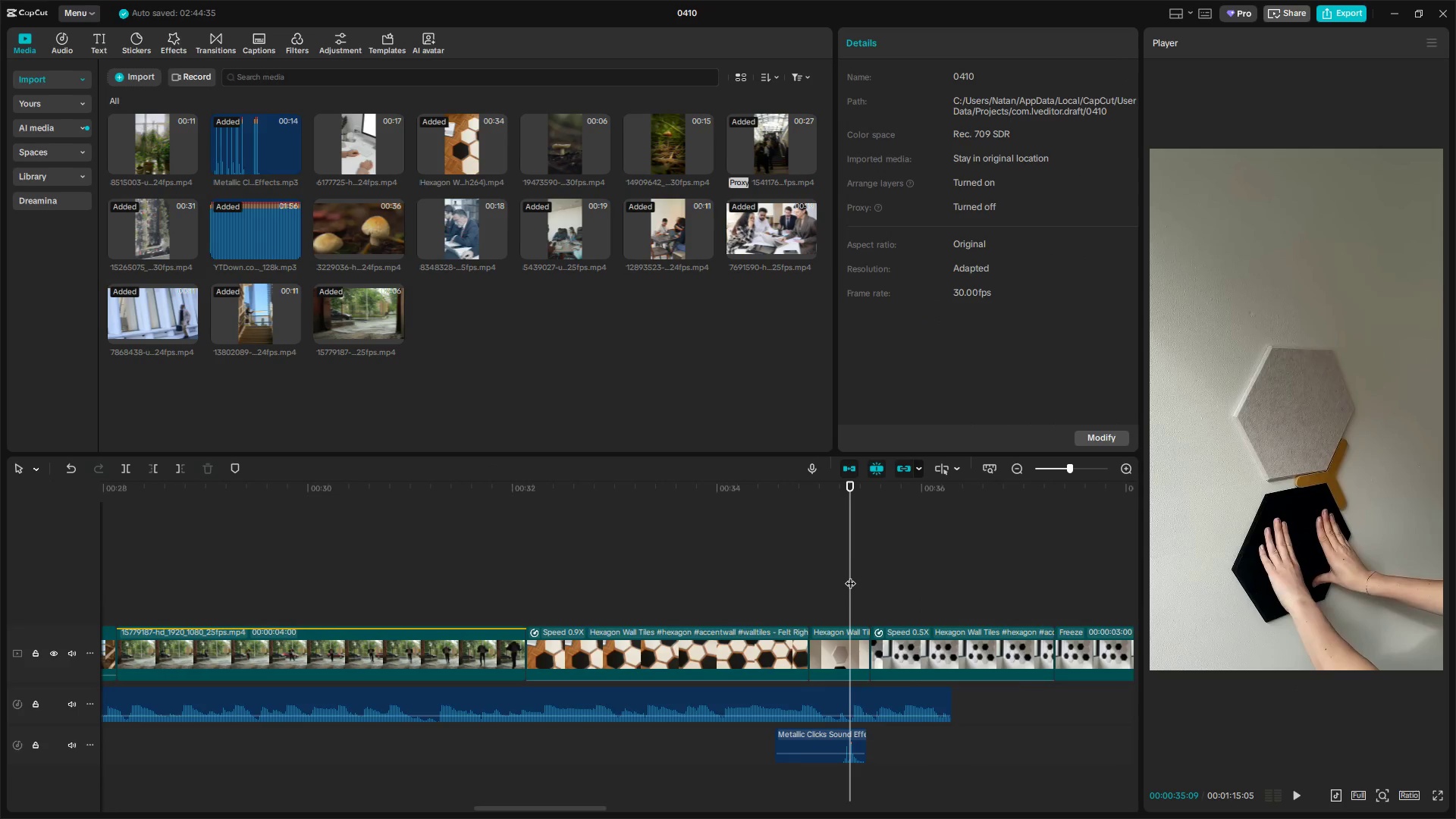 
left_click_drag(start_coordinate=[850, 576], to_coordinate=[839, 576])
 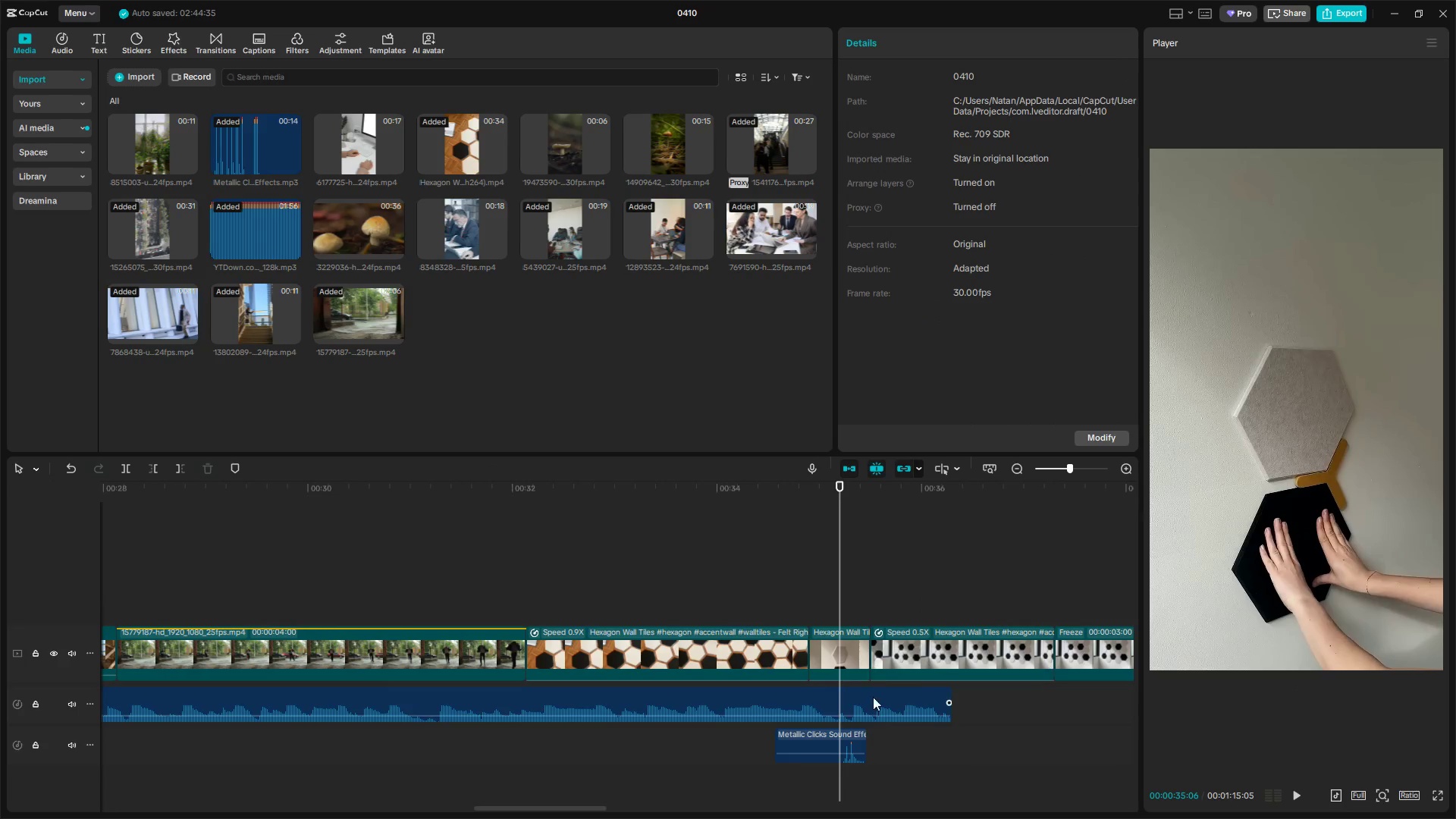 
left_click([874, 703])
 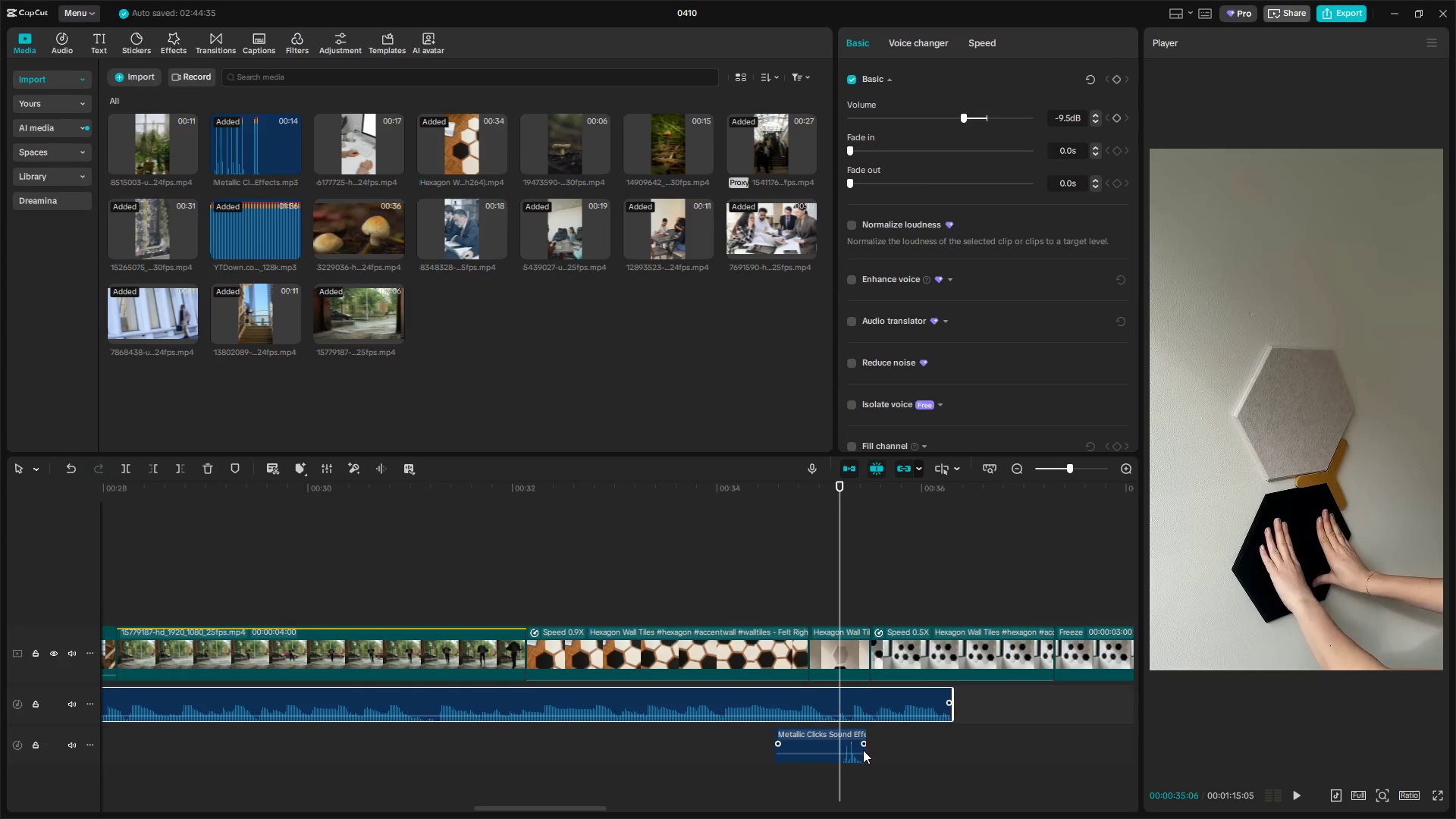 
left_click([860, 772])
 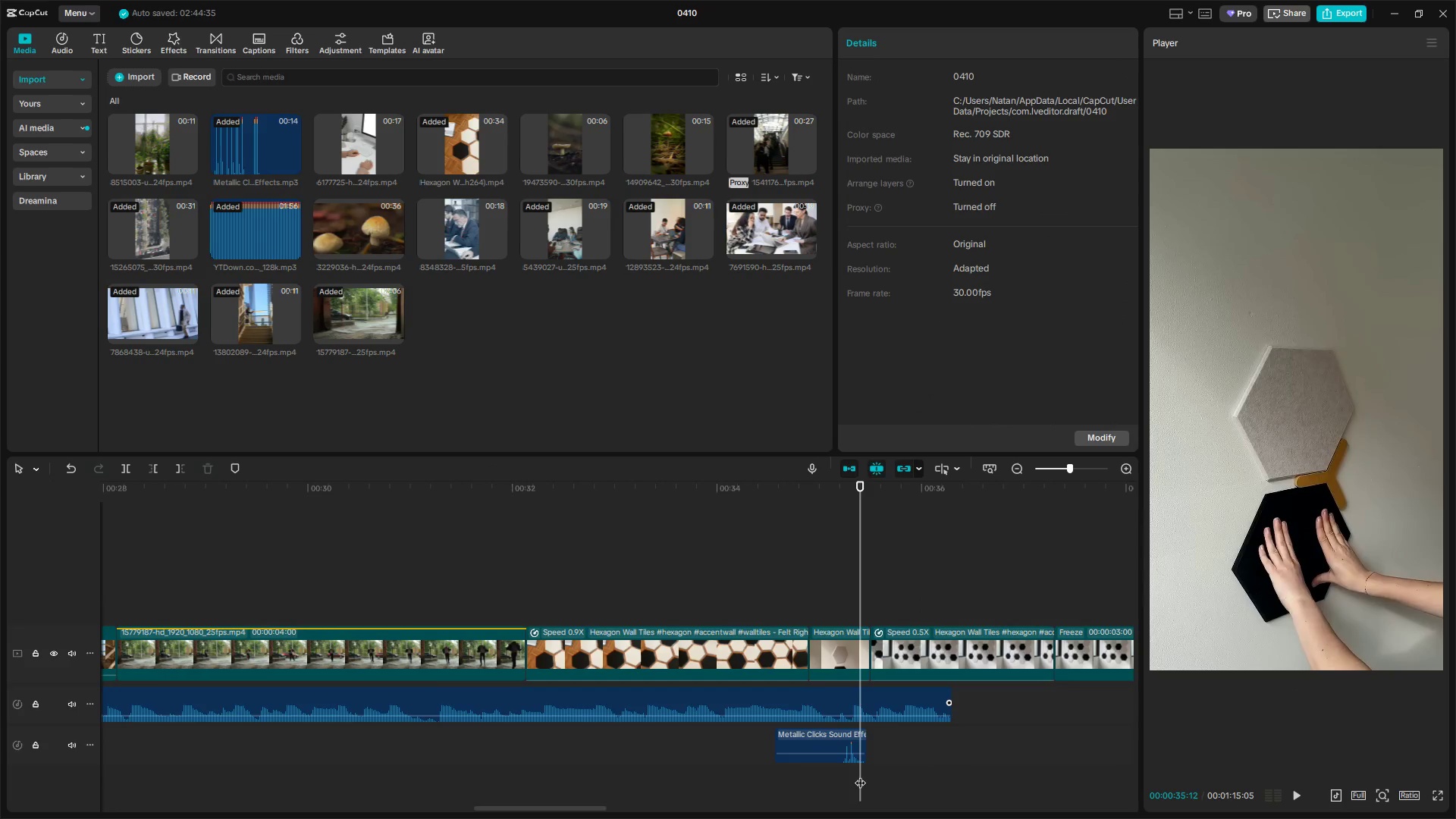 
left_click_drag(start_coordinate=[858, 777], to_coordinate=[853, 783])
 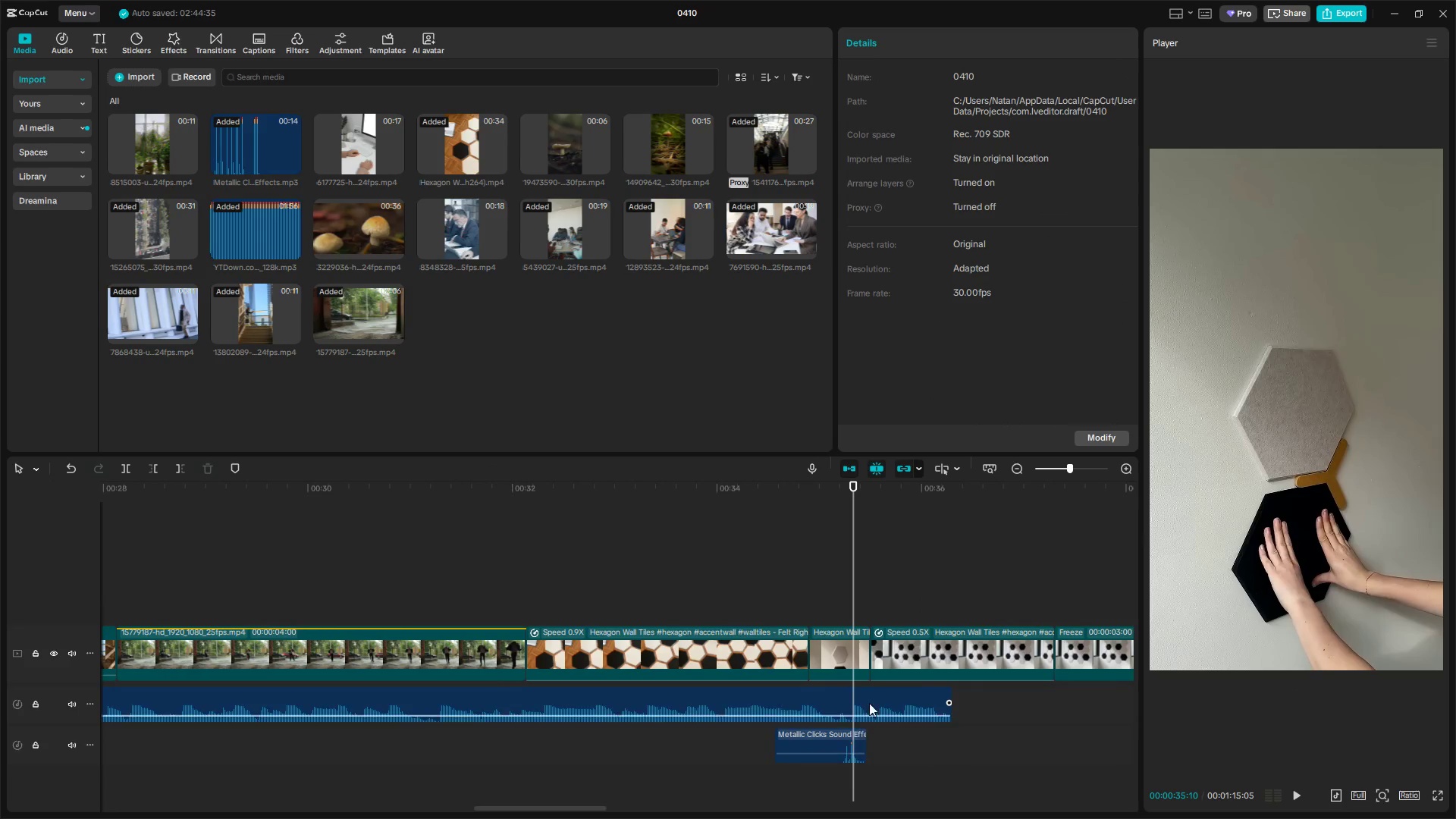 
left_click([870, 696])
 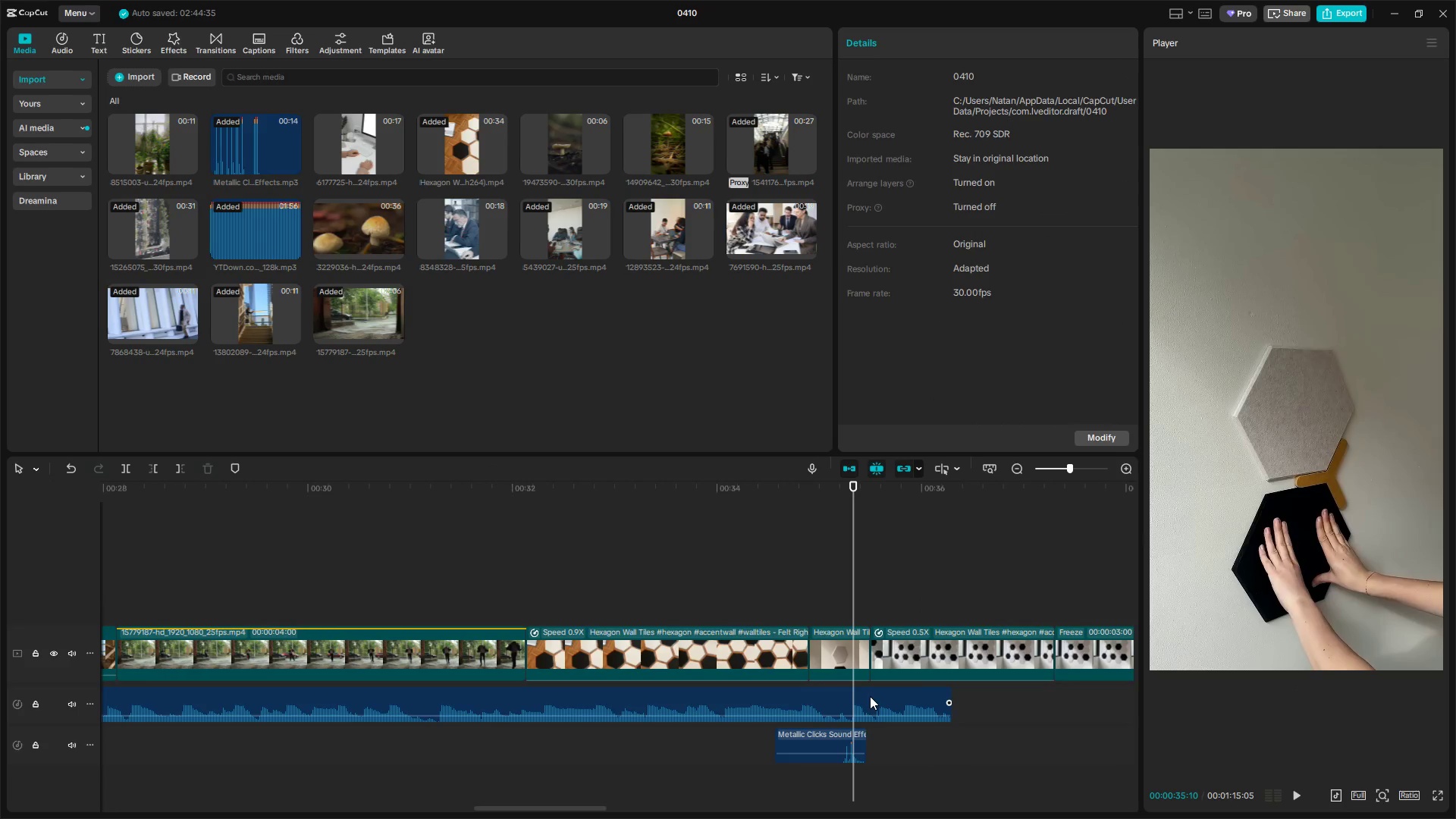 
key(W)
 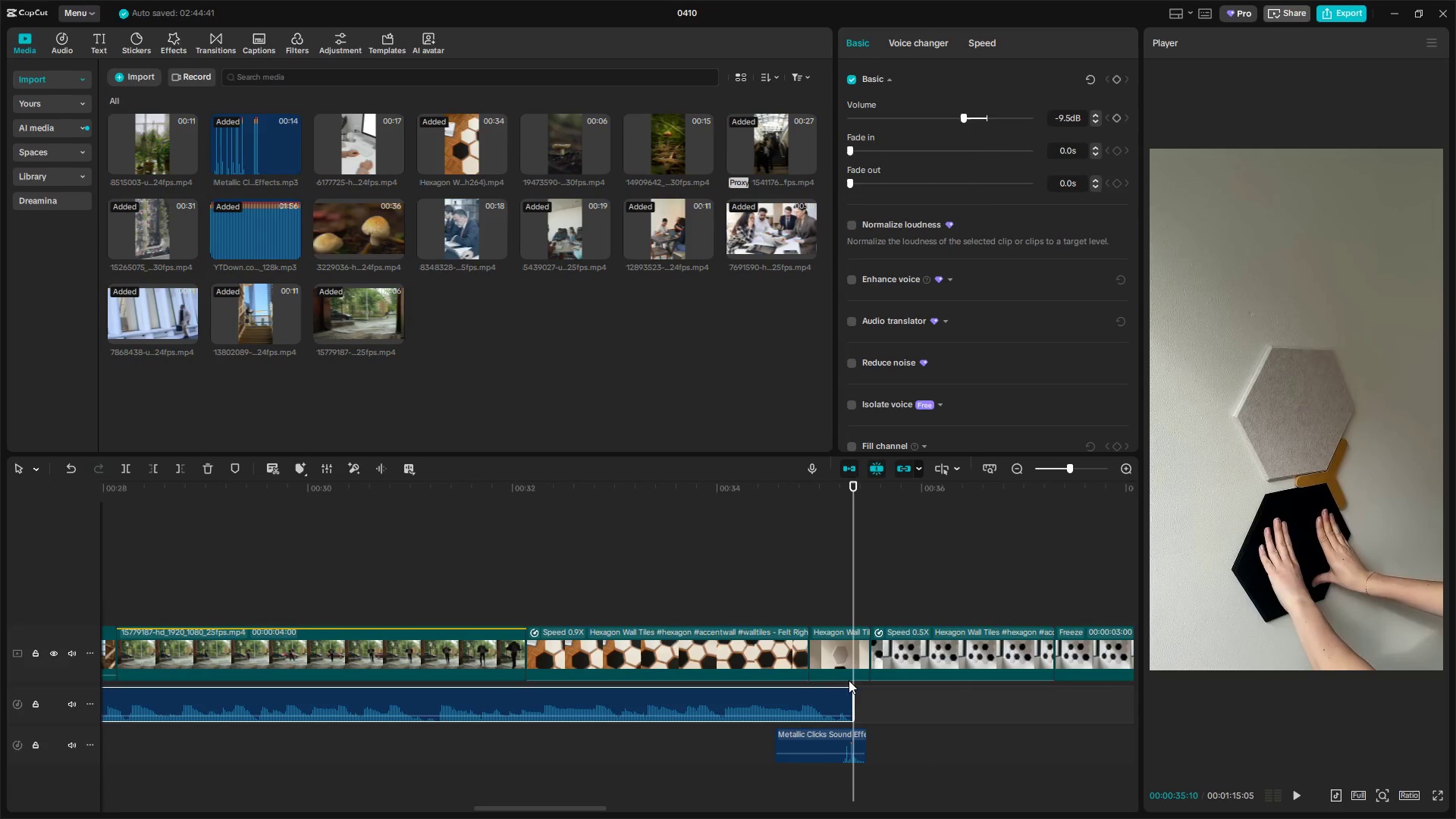 
double_click([809, 598])
 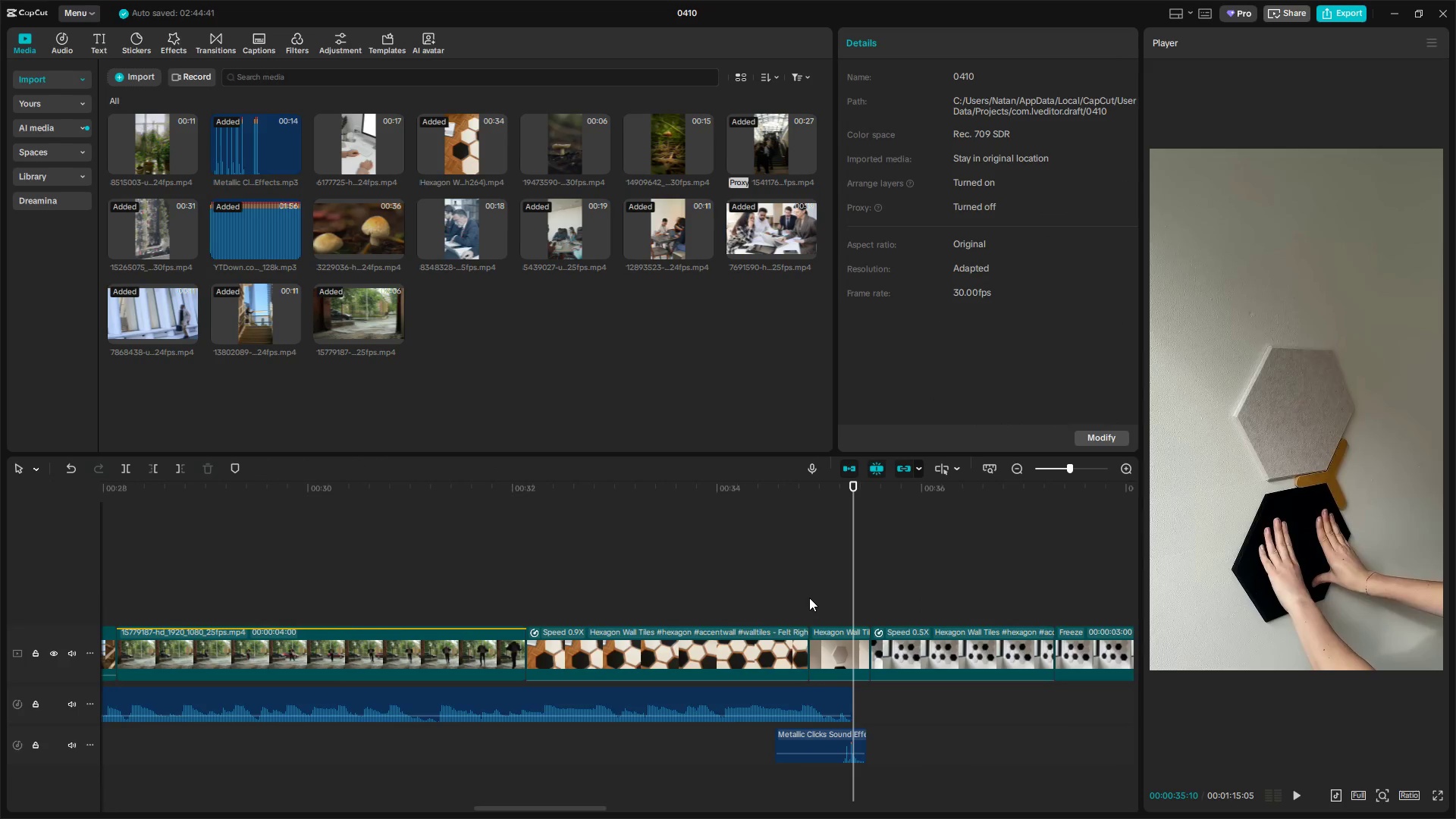 
key(Space)
 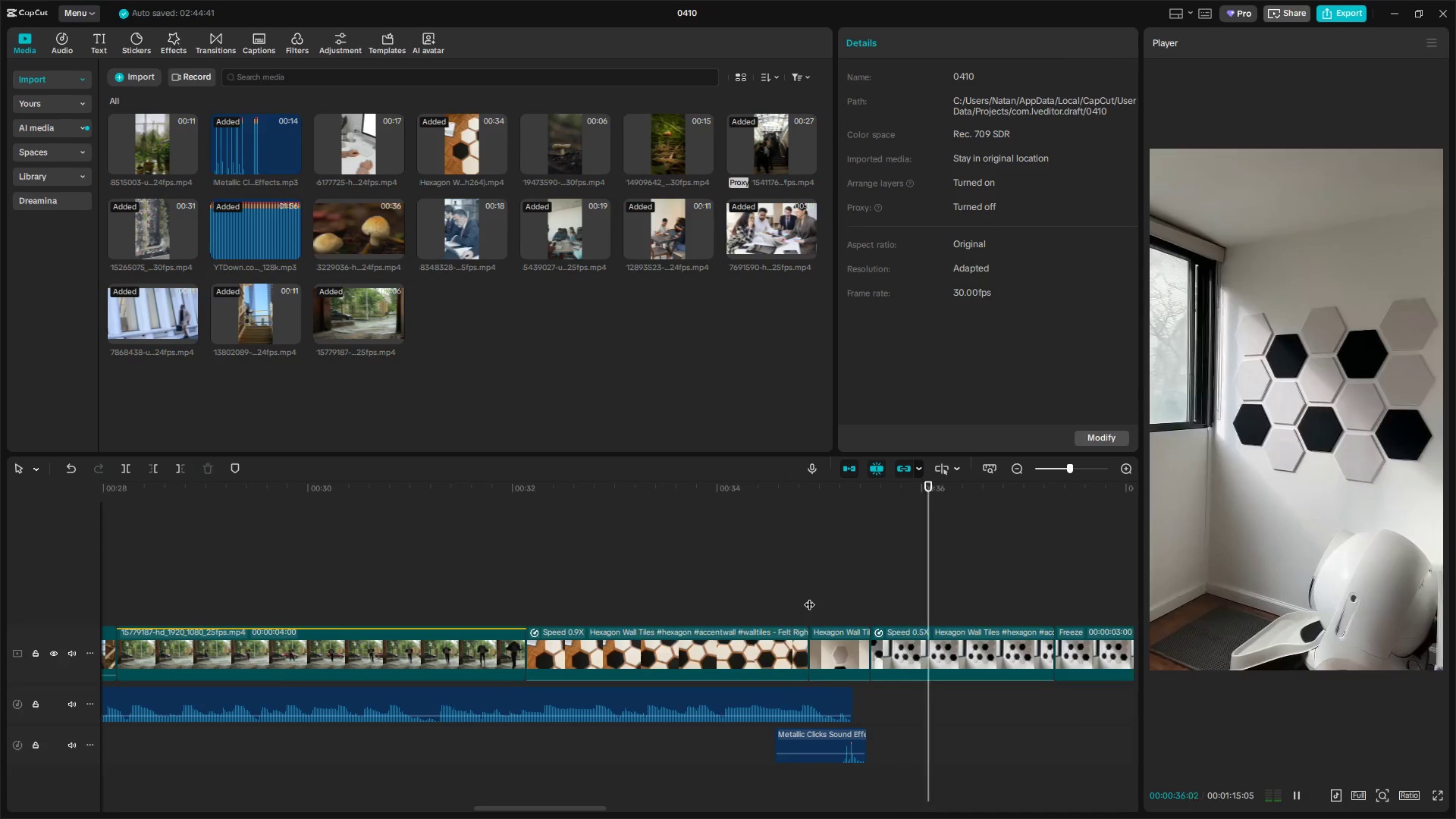 
key(Space)
 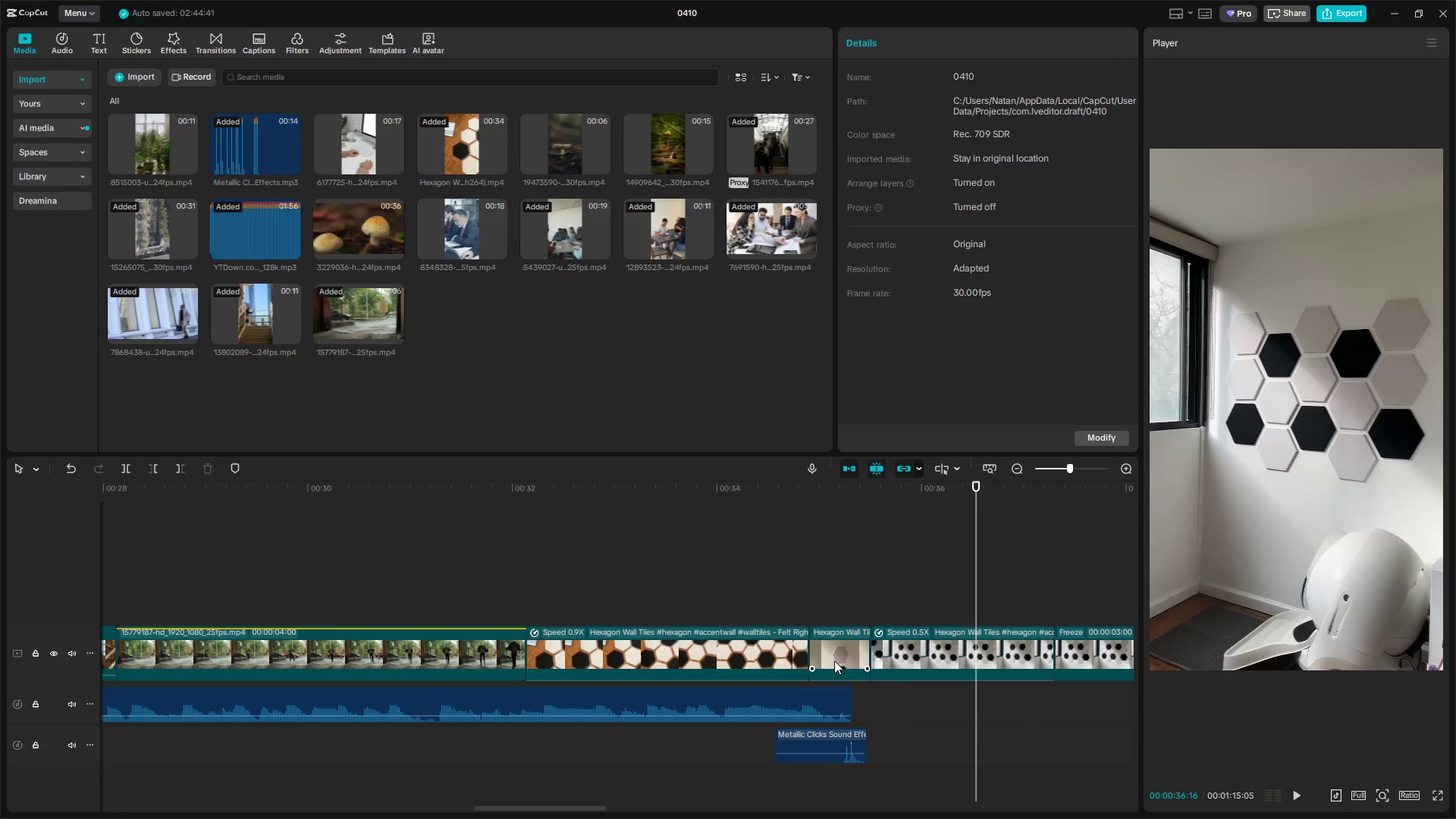 
left_click([839, 602])
 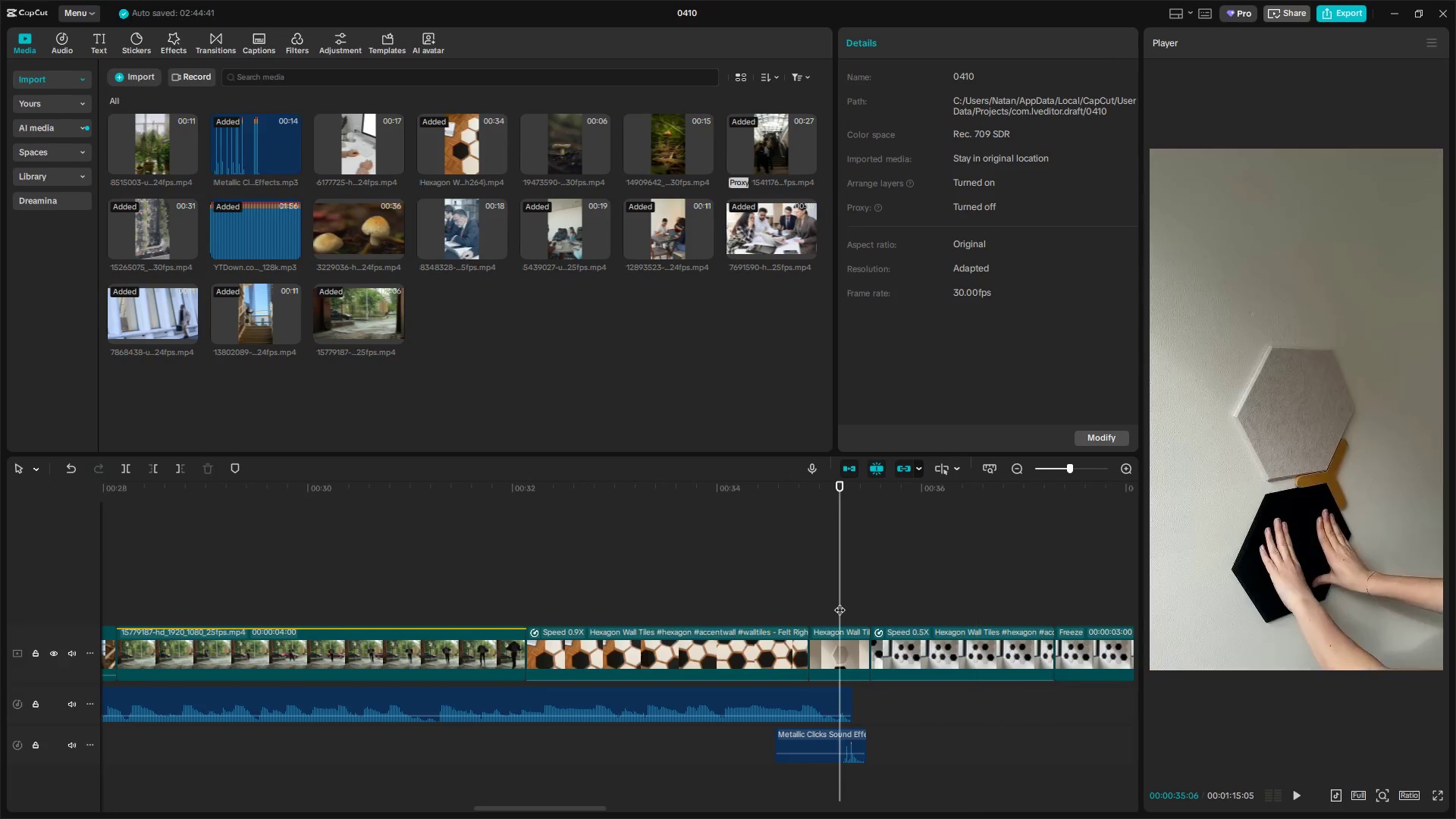 
key(Space)
 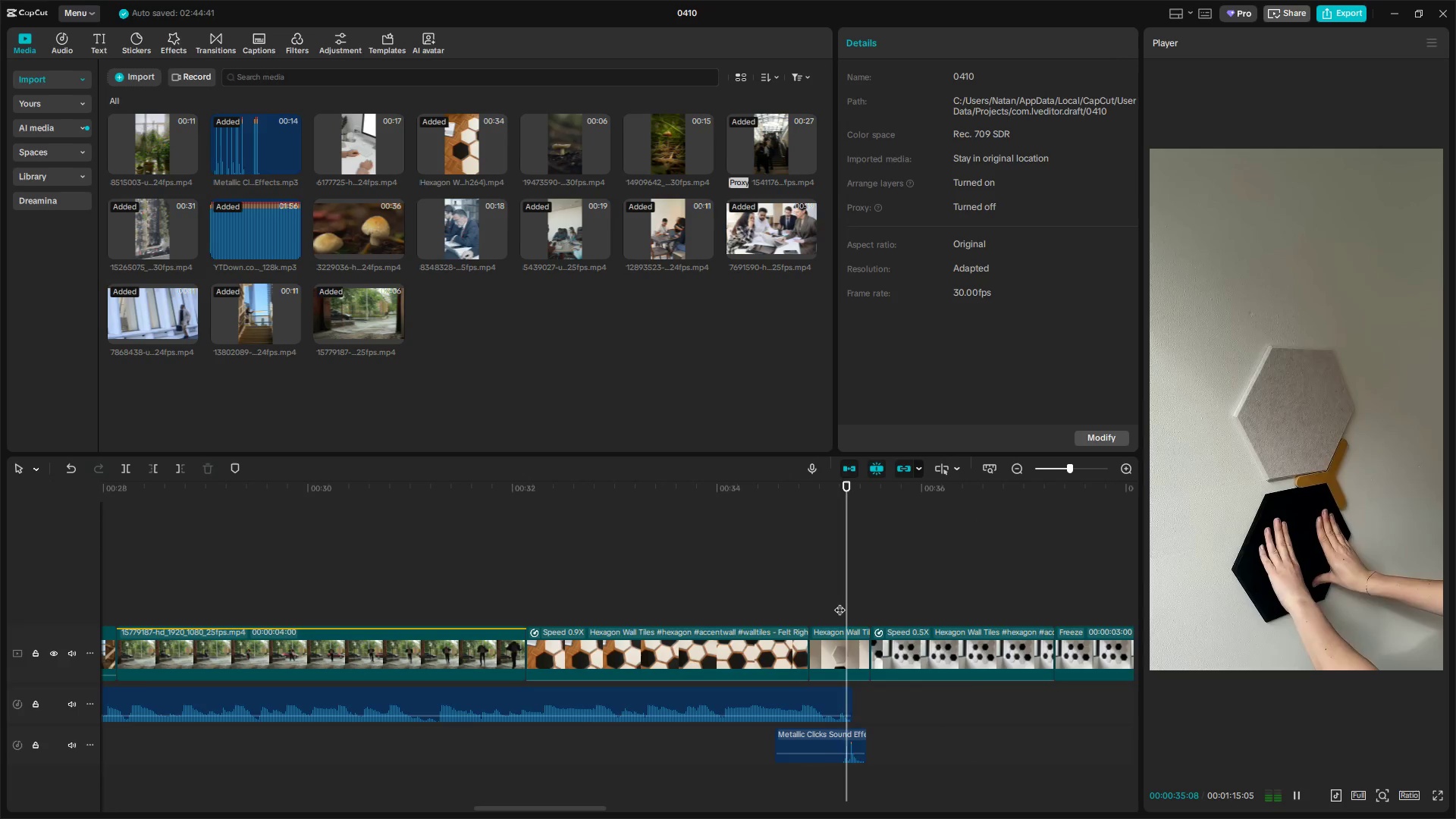 
key(Space)
 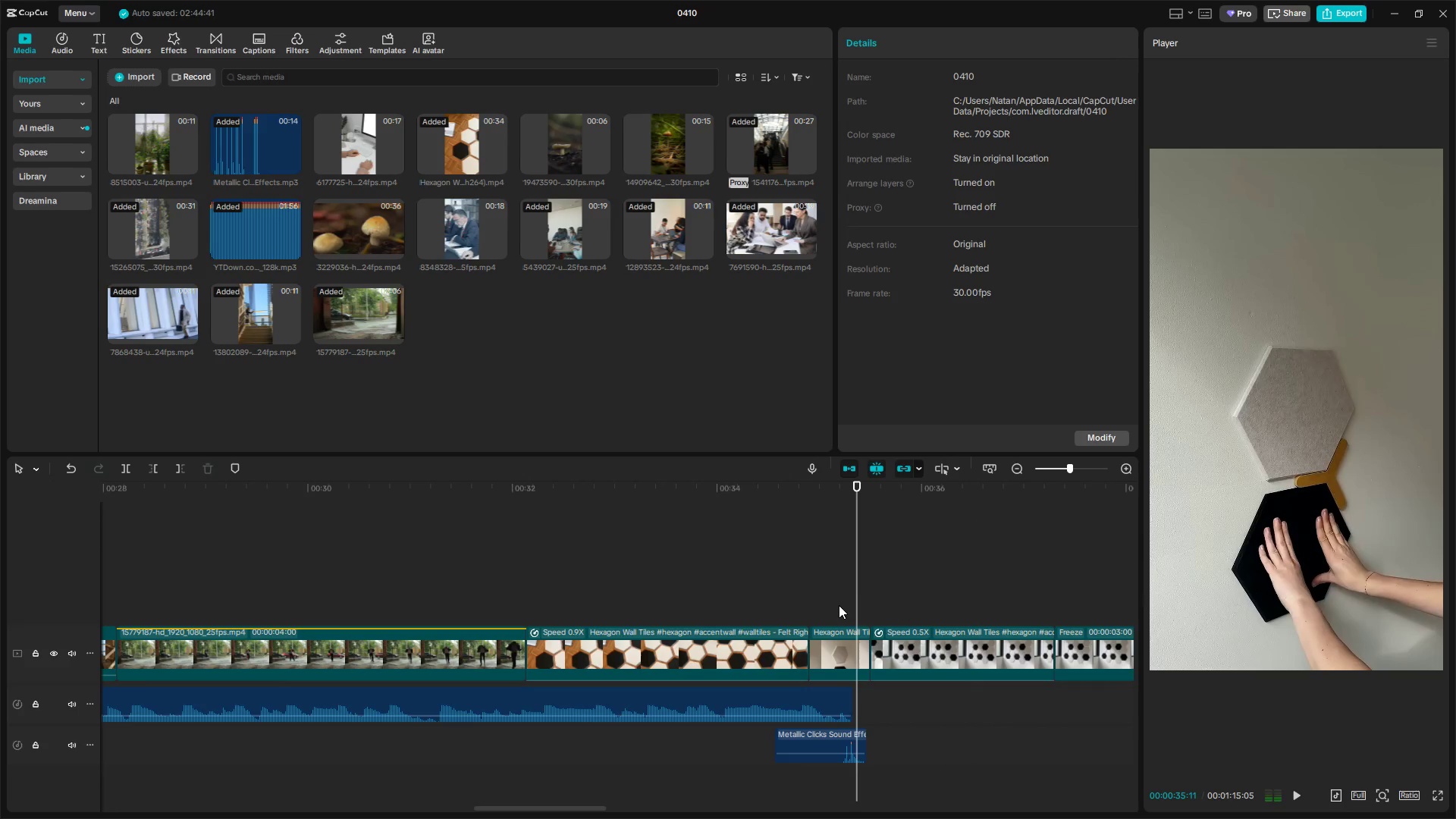 
left_click([830, 597])
 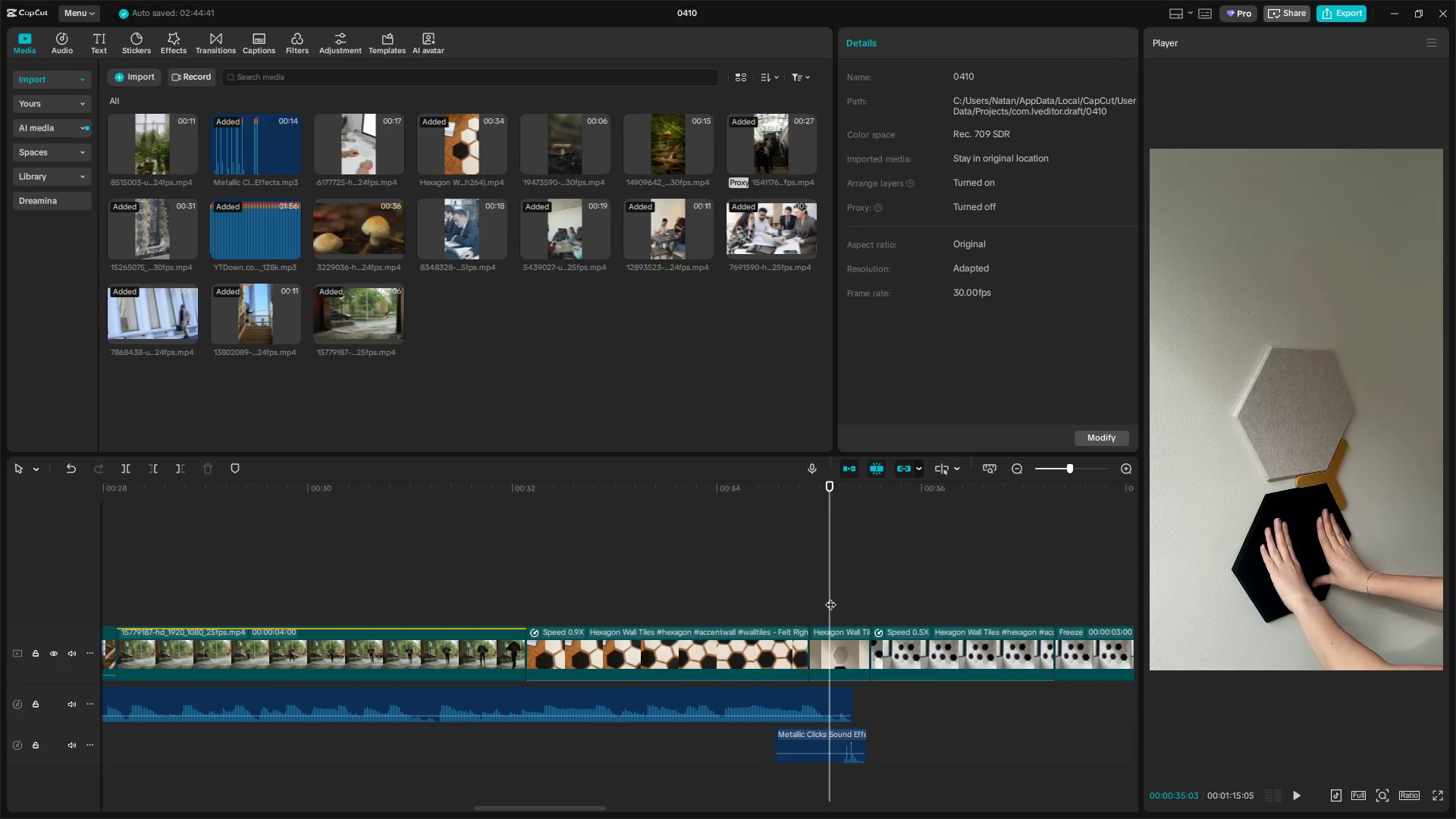 
key(Space)
 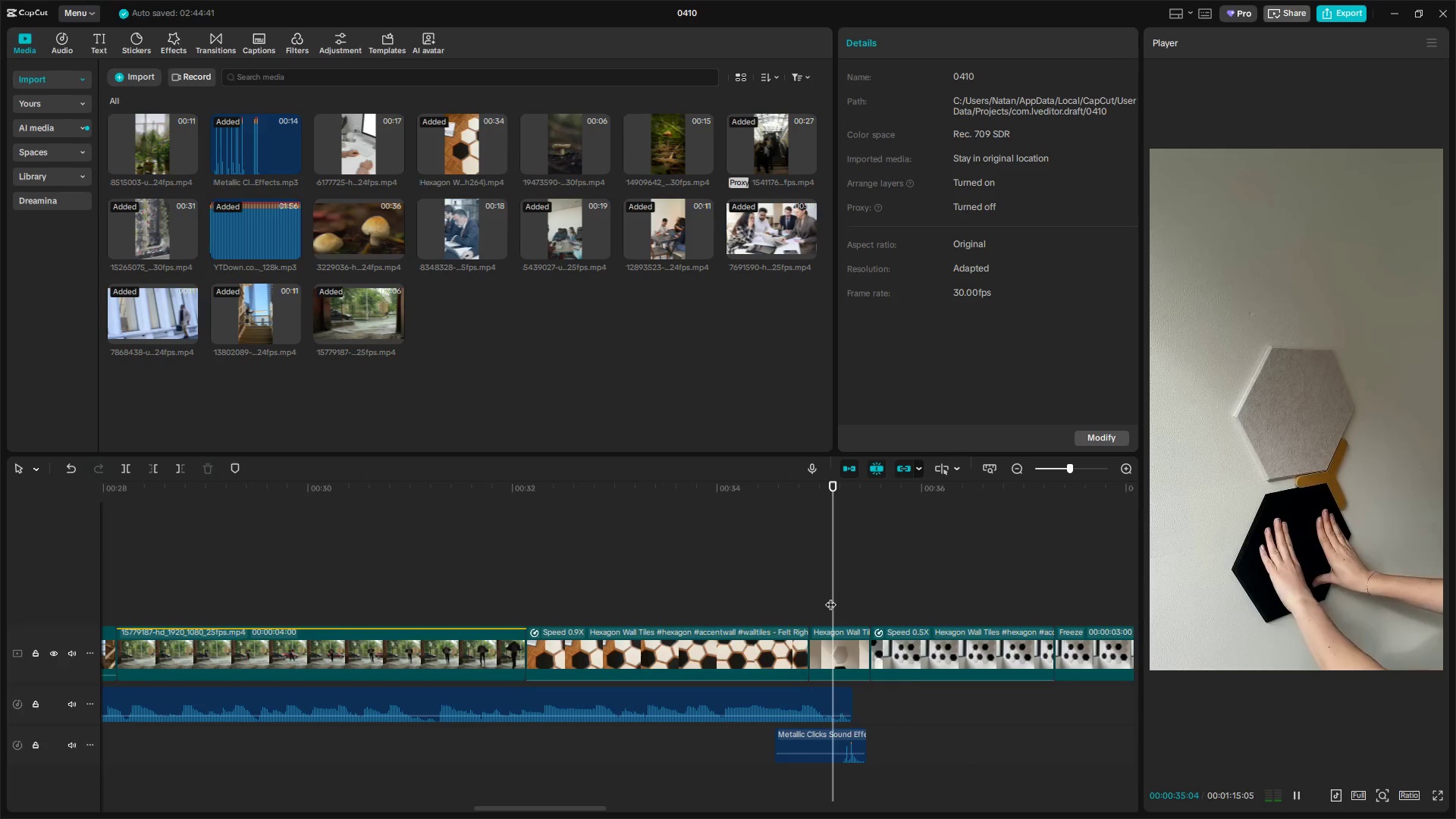 
key(Space)
 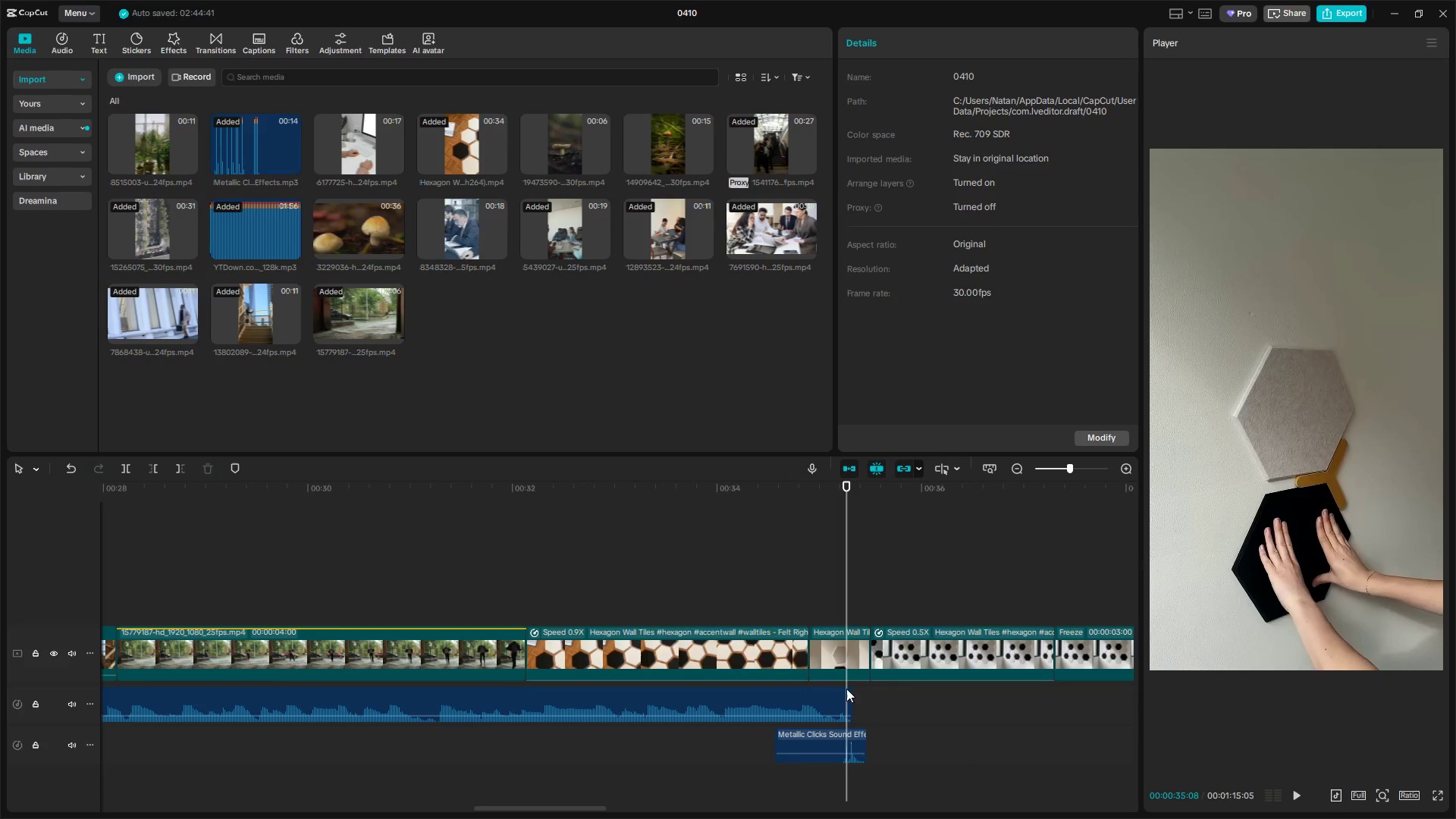 
left_click([842, 702])
 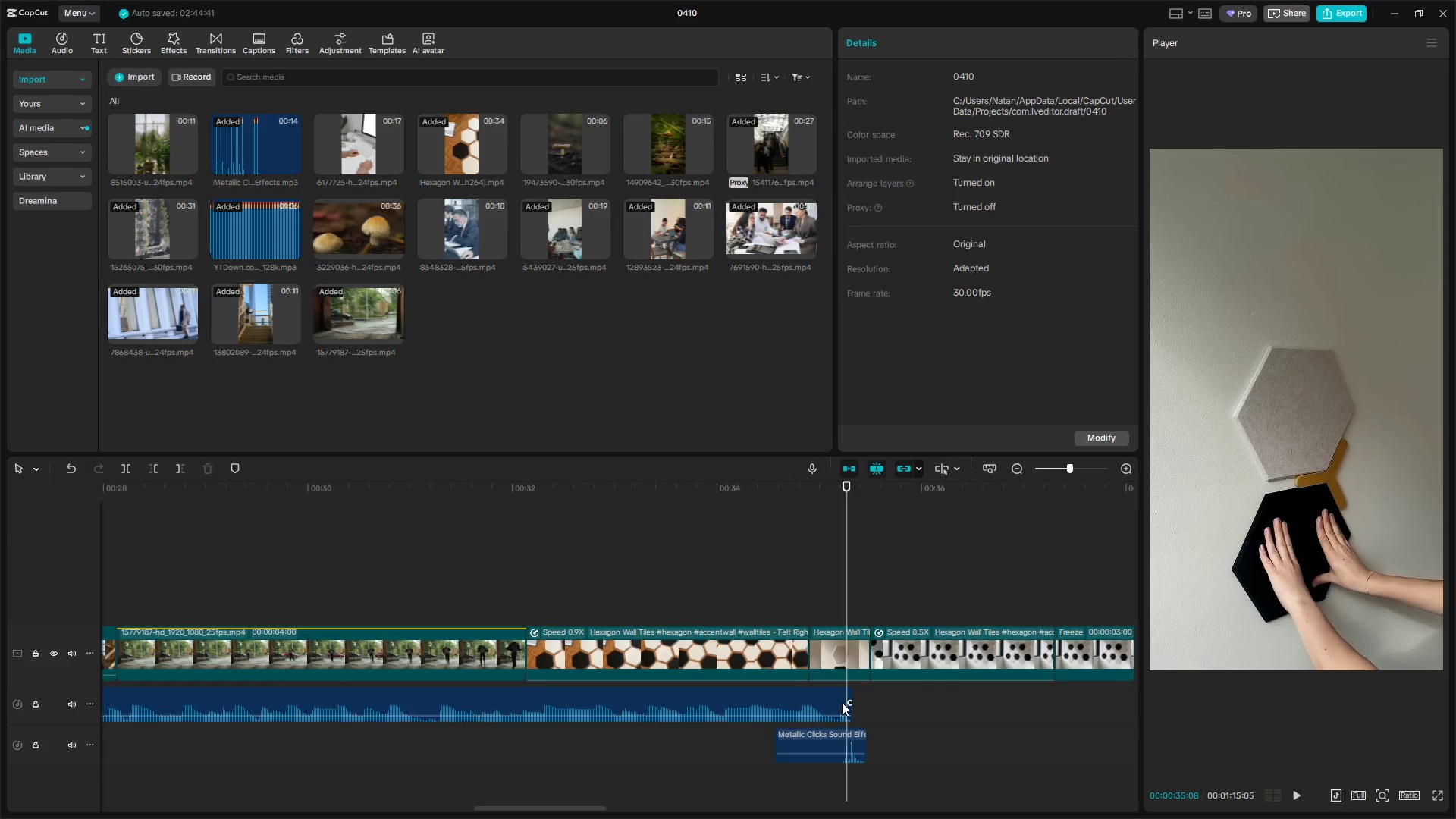 
key(W)
 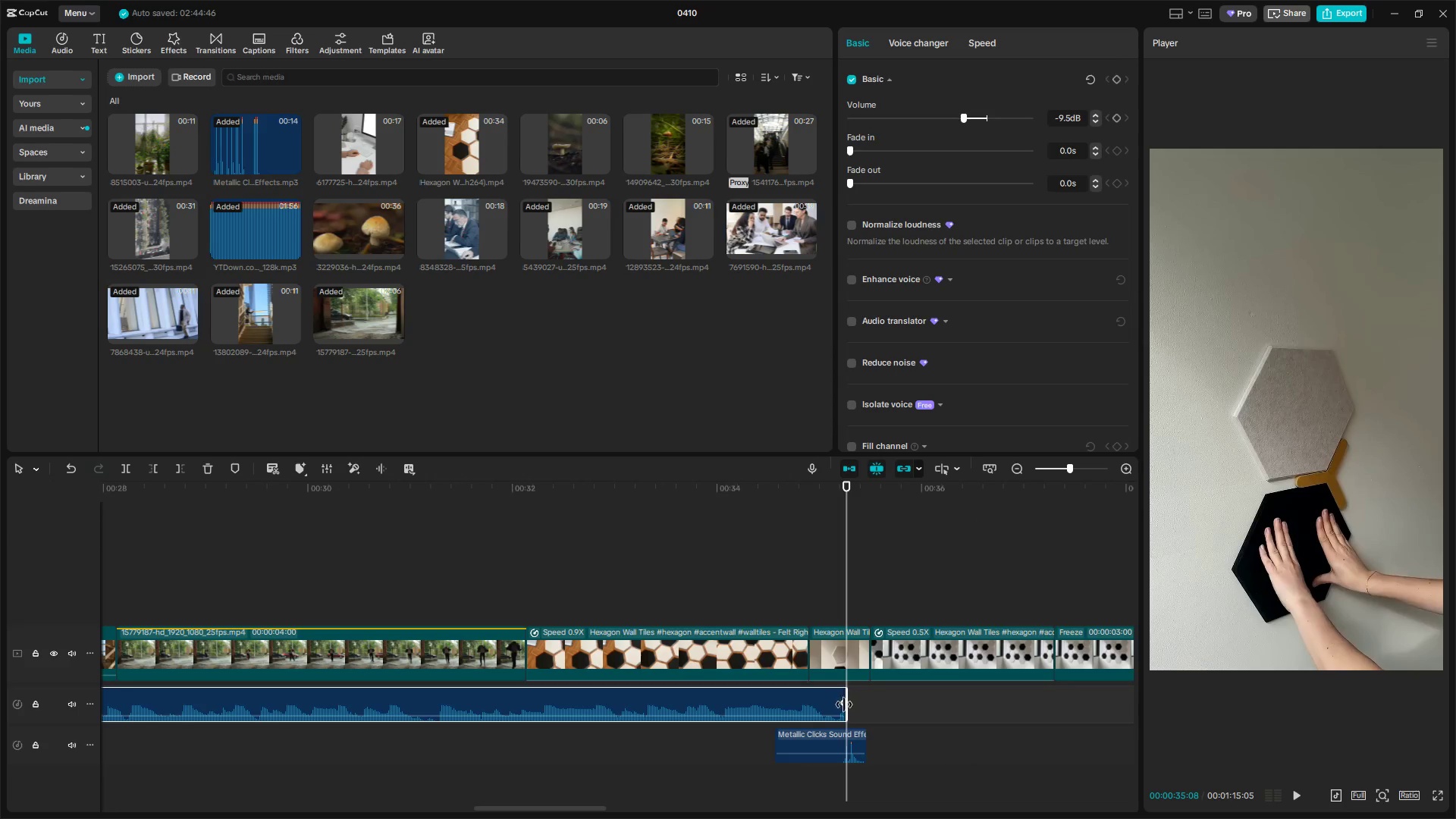 
left_click([803, 607])
 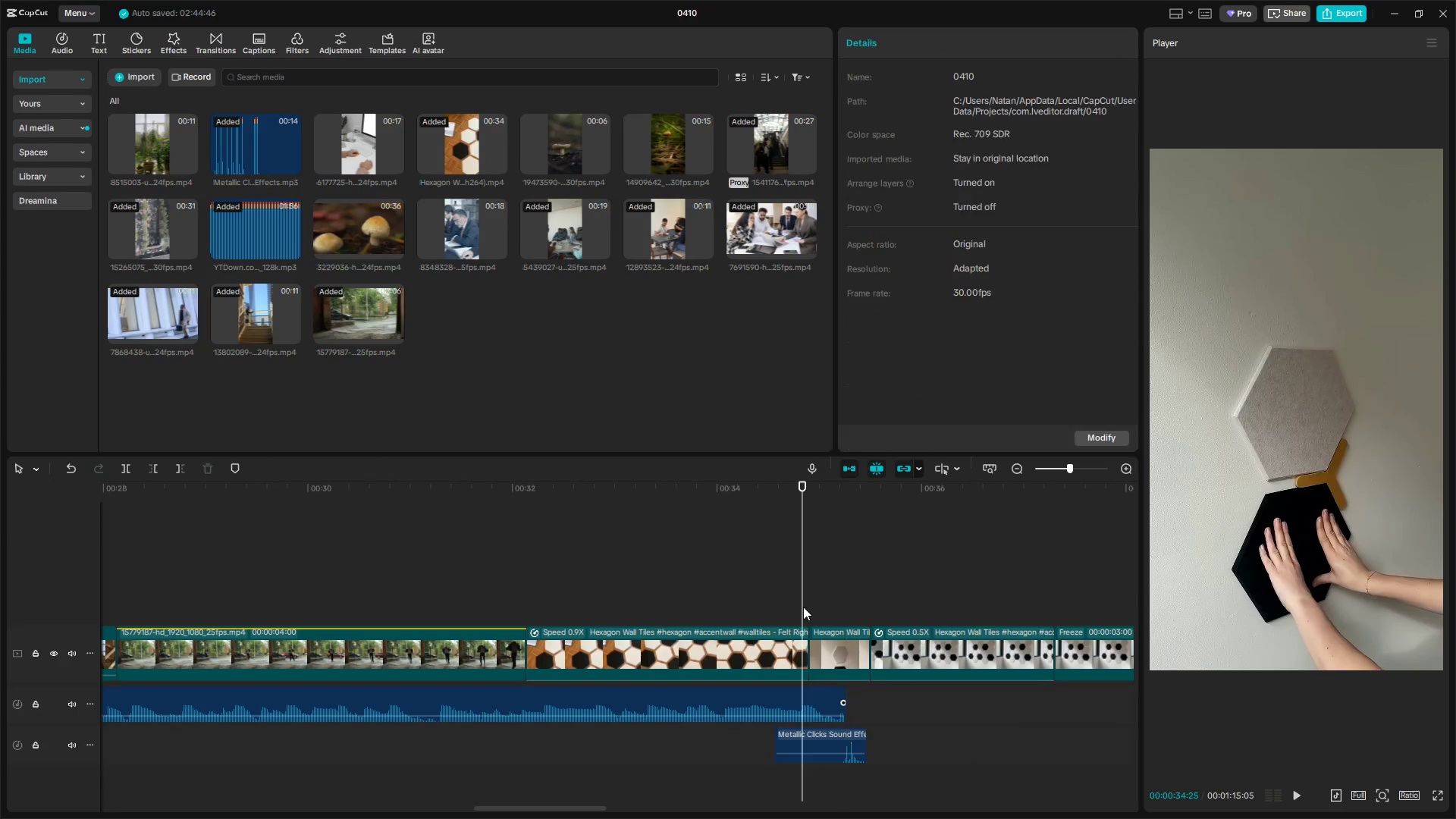 
key(Space)
 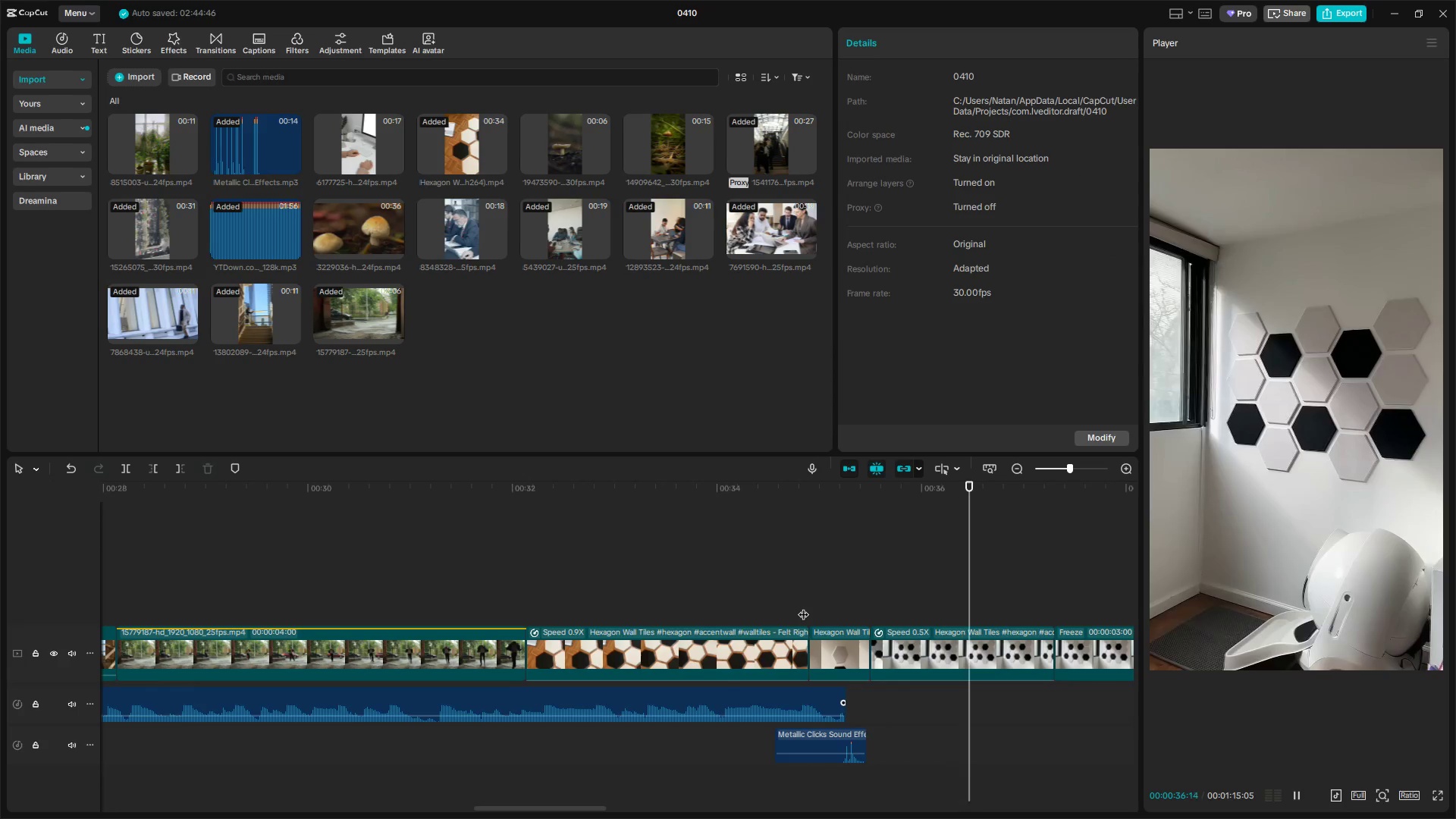 
key(Space)
 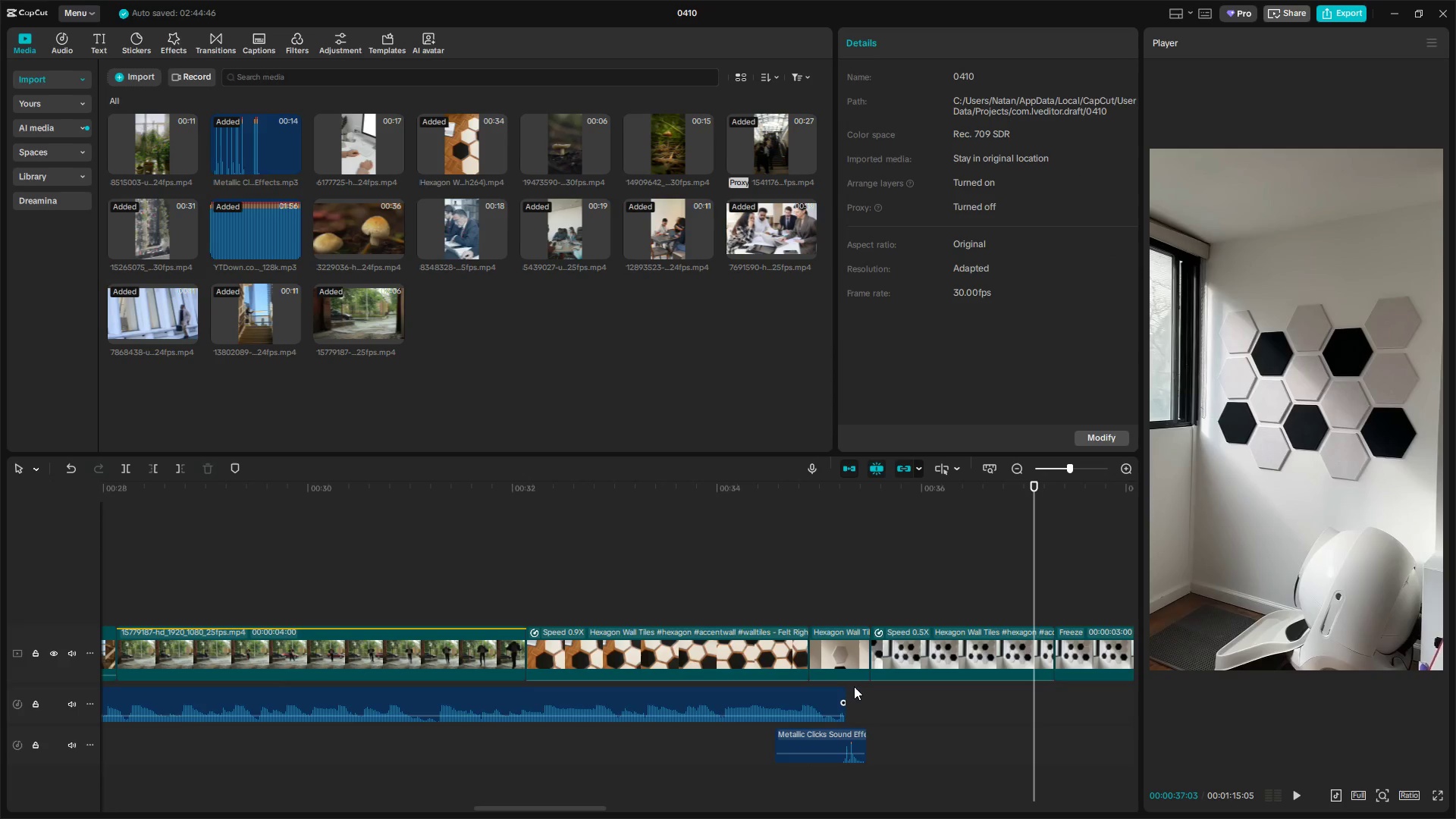 
hold_key(key=ControlLeft, duration=1.51)
 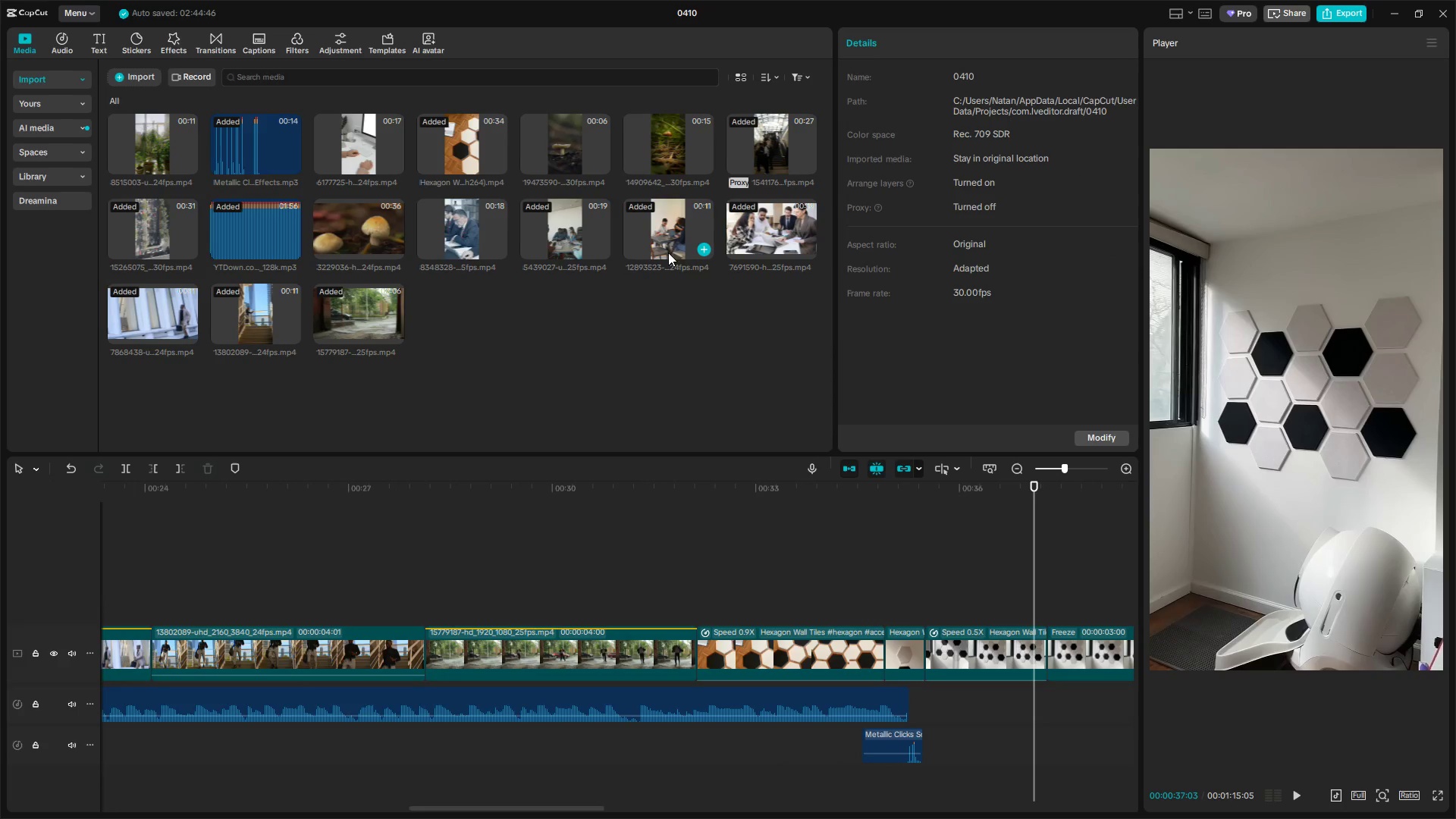 
key(Control+ControlLeft)
 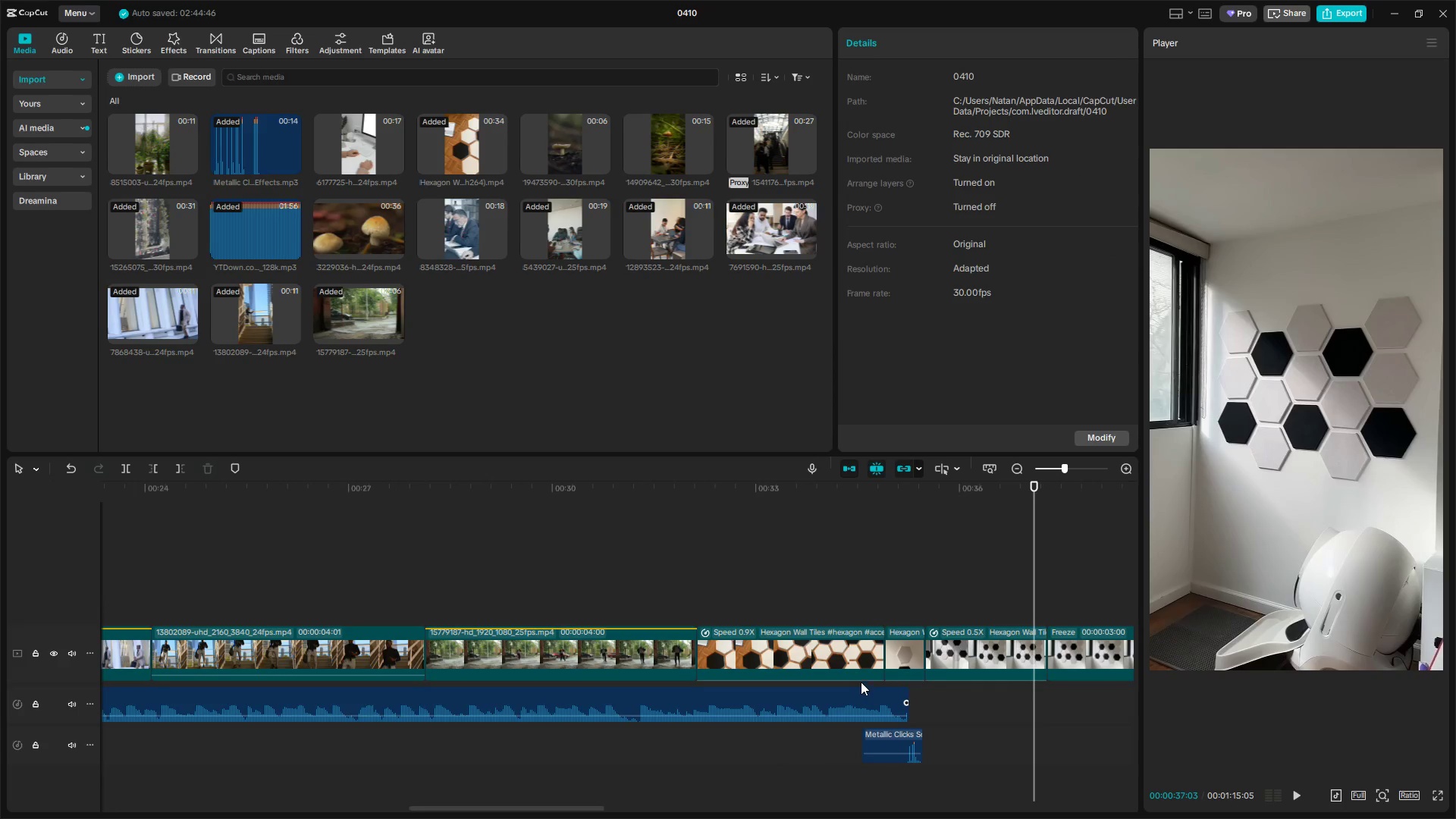 
key(Control+ControlLeft)
 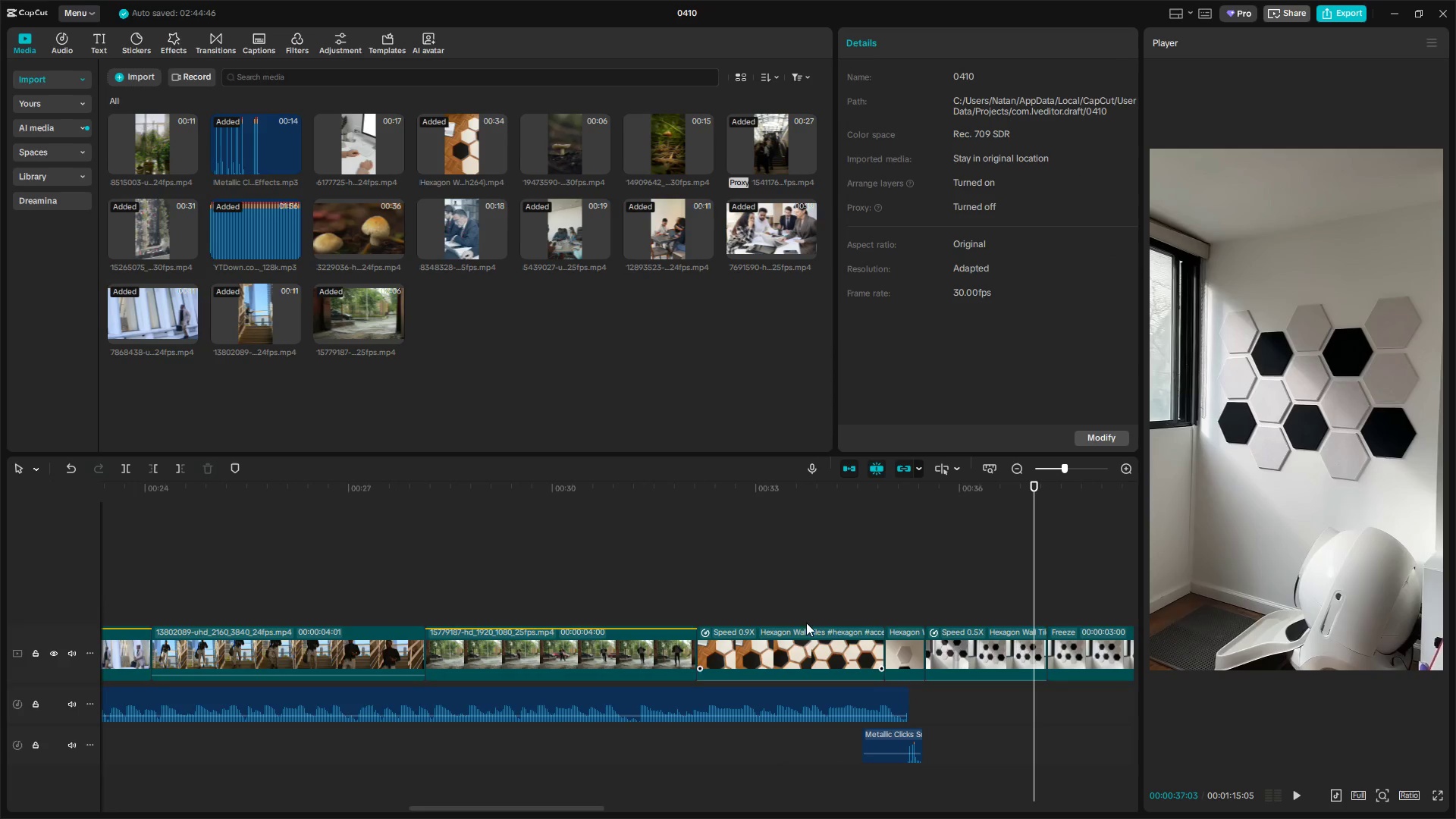 
key(Control+ControlLeft)
 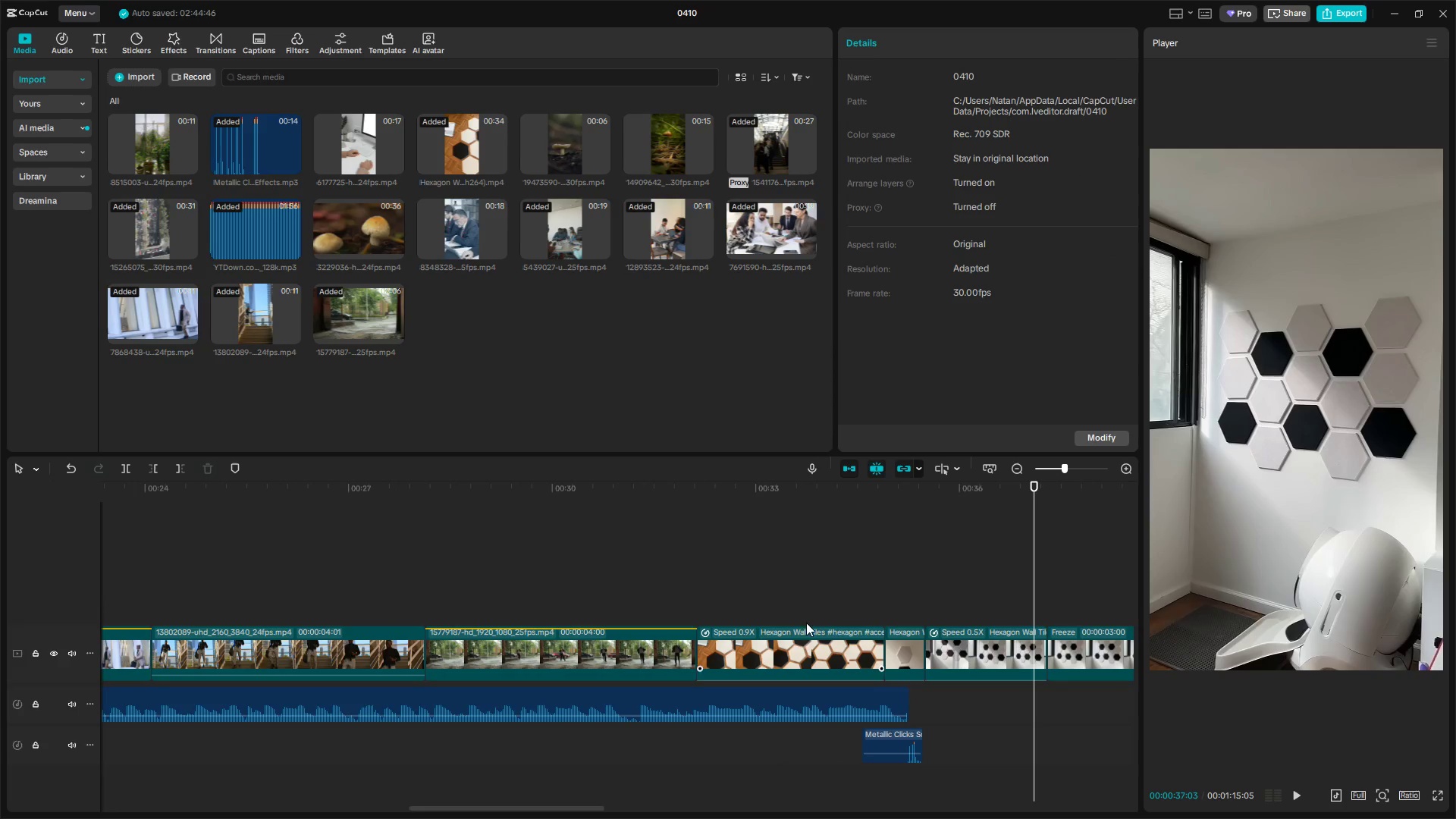 
key(Control+ControlLeft)
 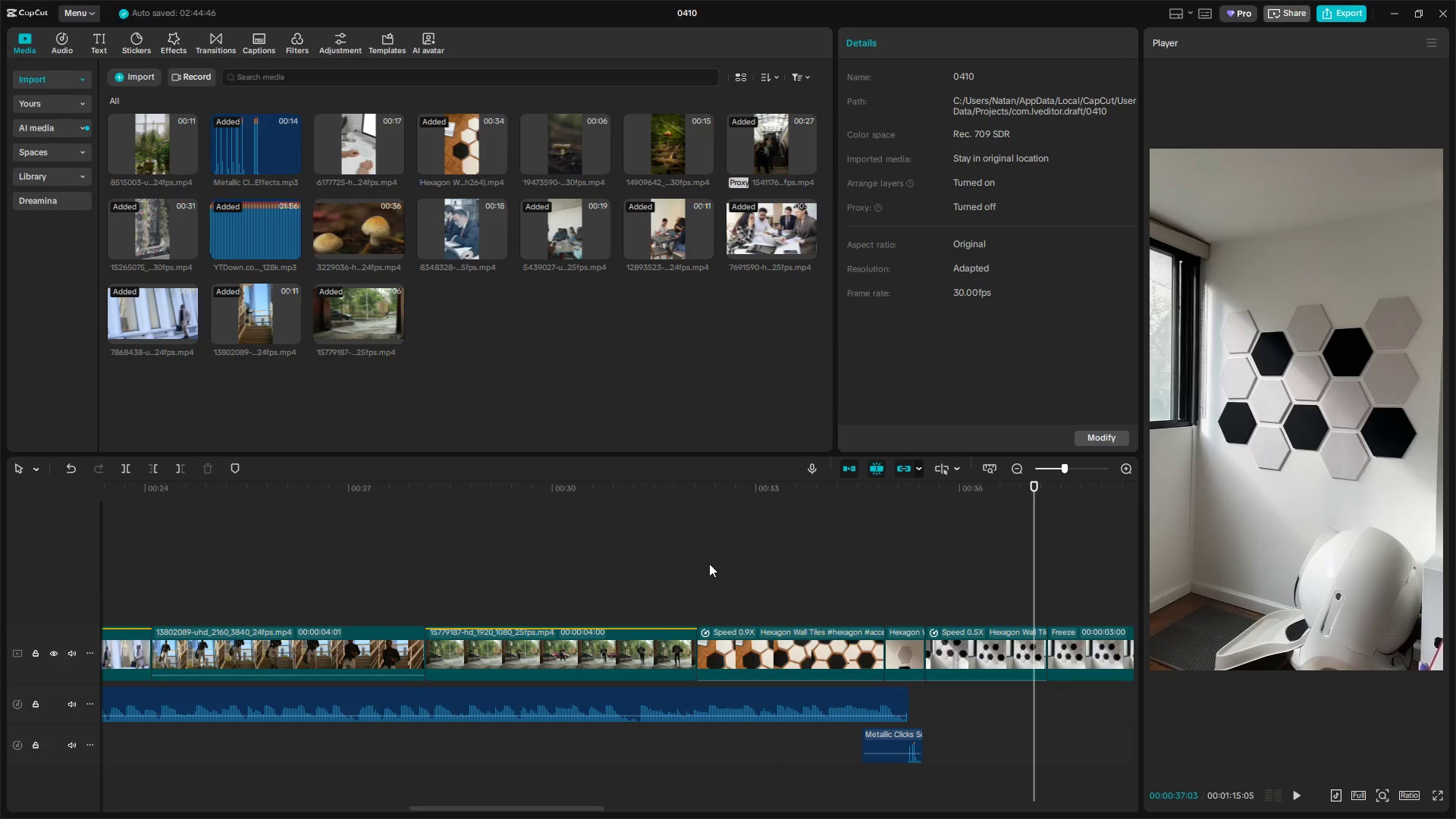 
key(Control+ControlLeft)
 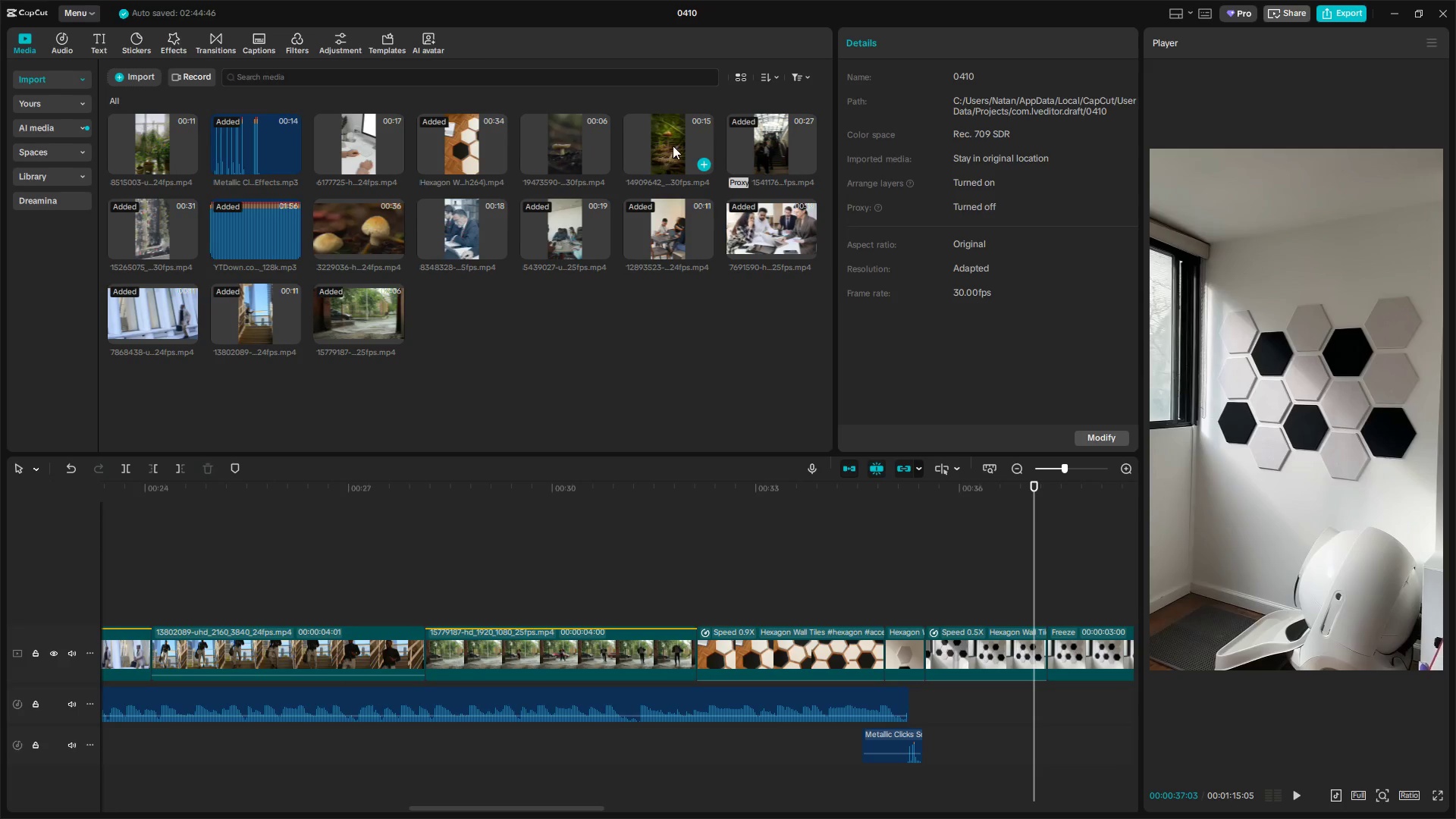 
scroll: coordinate [861, 689], scroll_direction: down, amount: 8.0
 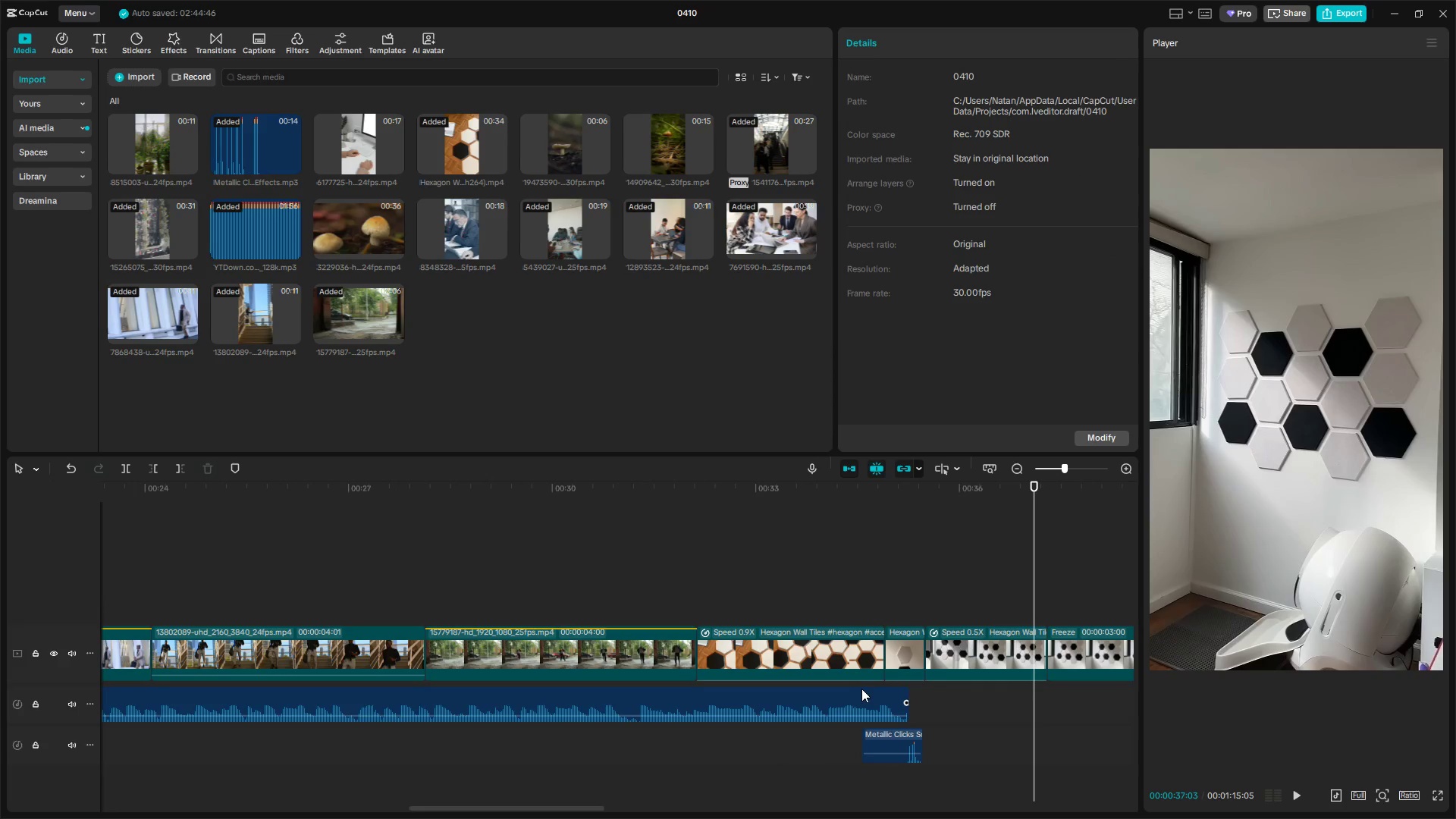 
key(Alt+Tab)
 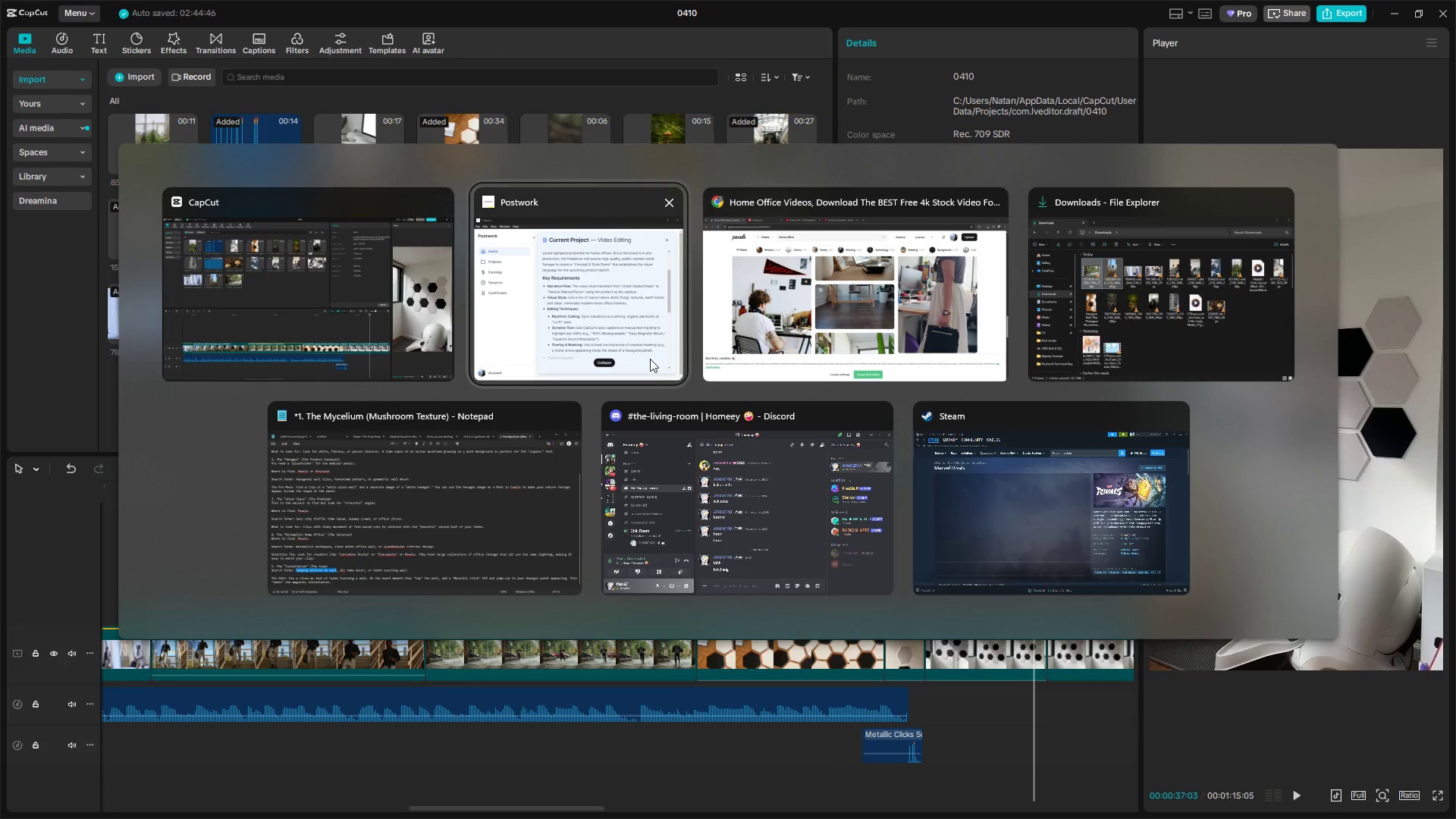 
left_click([301, 313])
 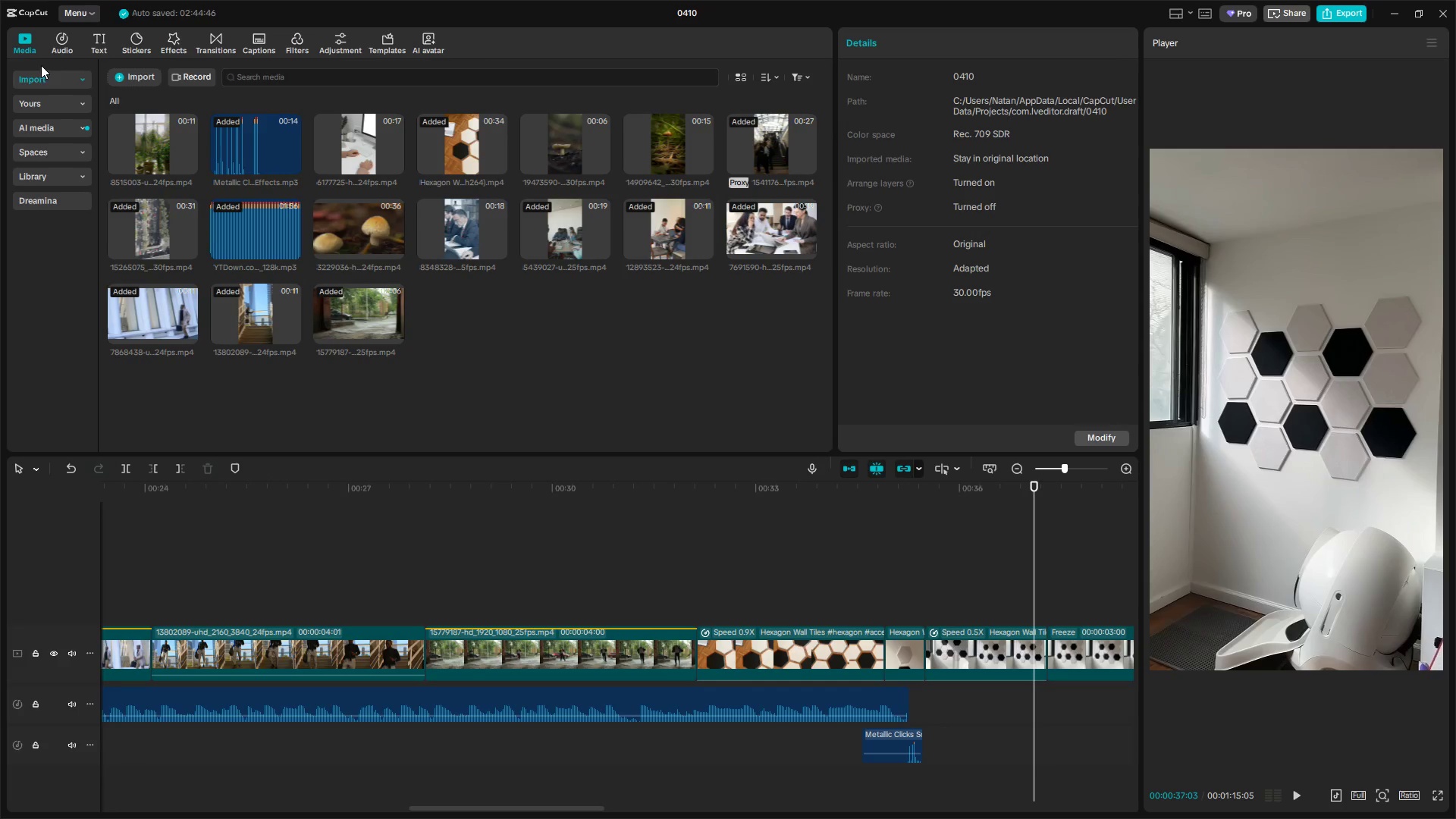 
left_click([63, 39])
 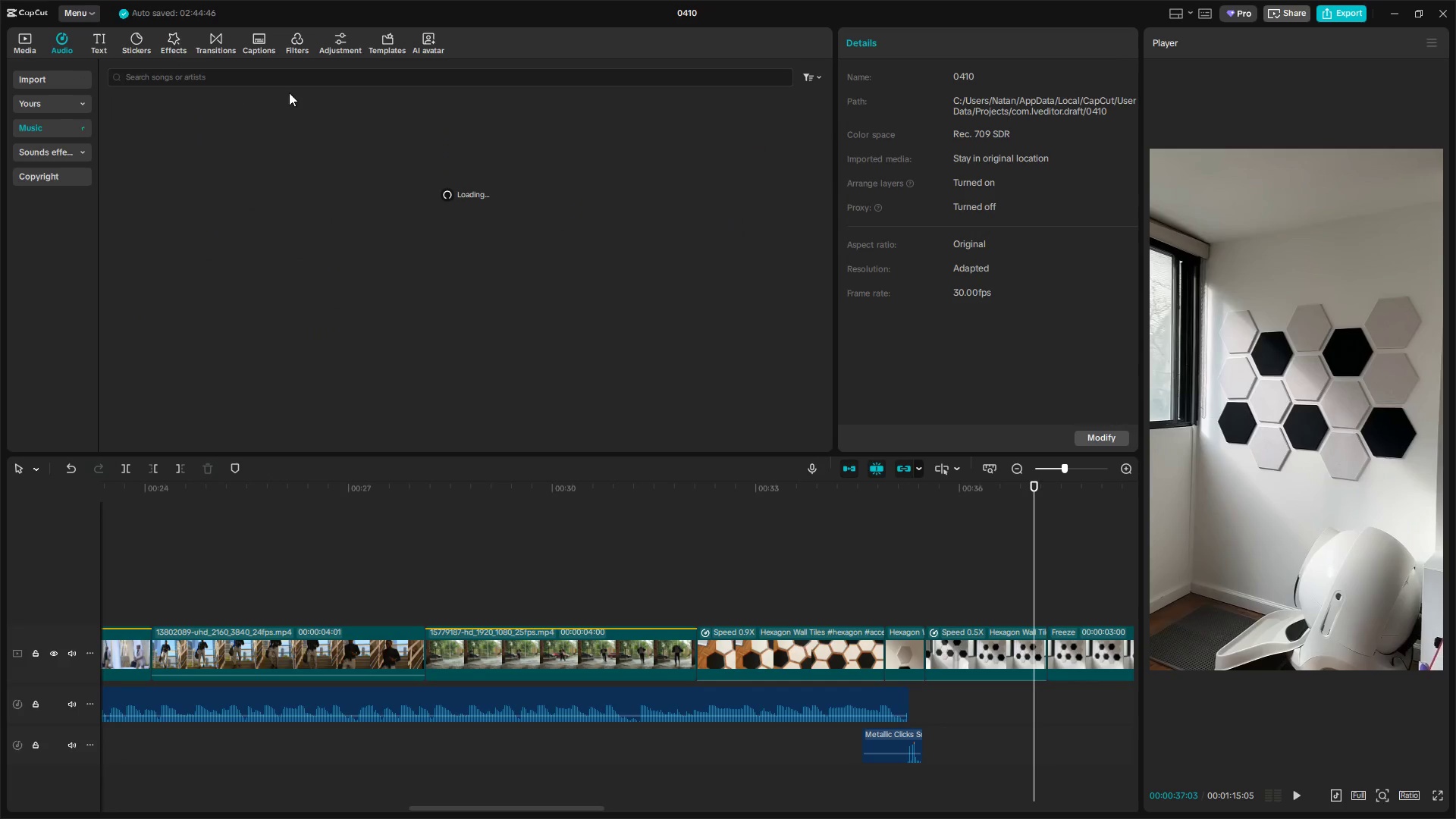 
left_click([284, 77])
 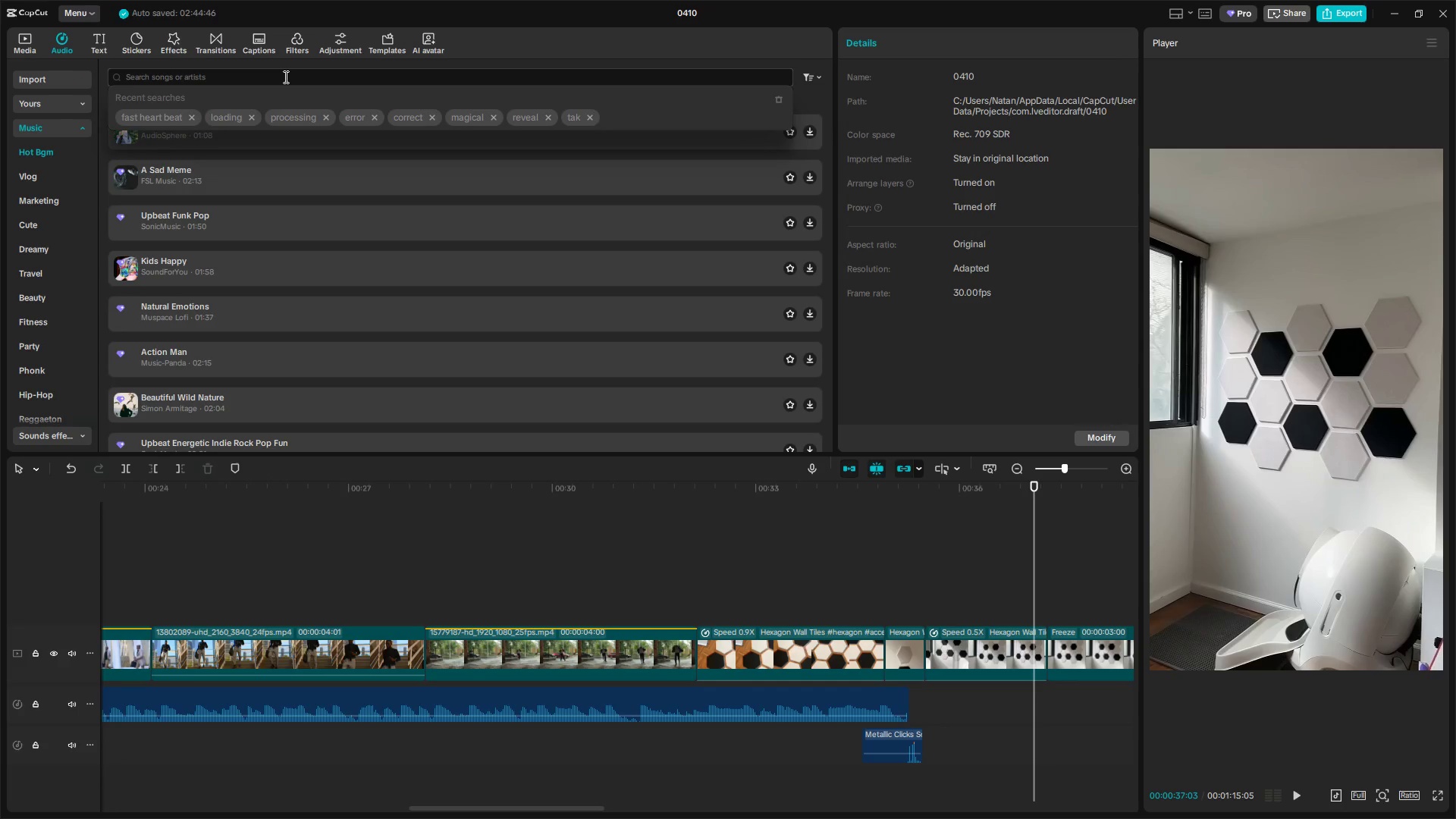 
type(nature)
 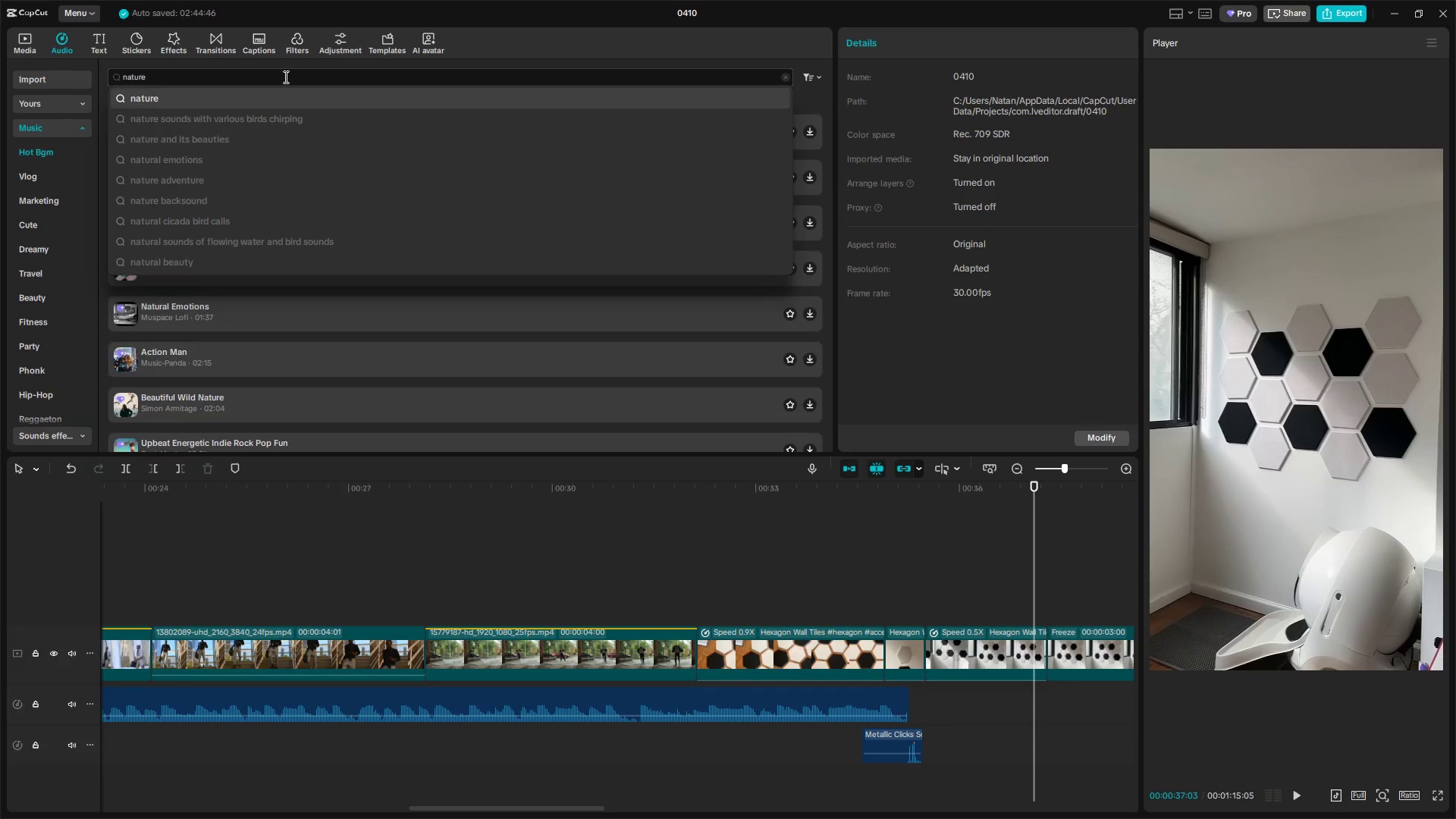 
key(Enter)
 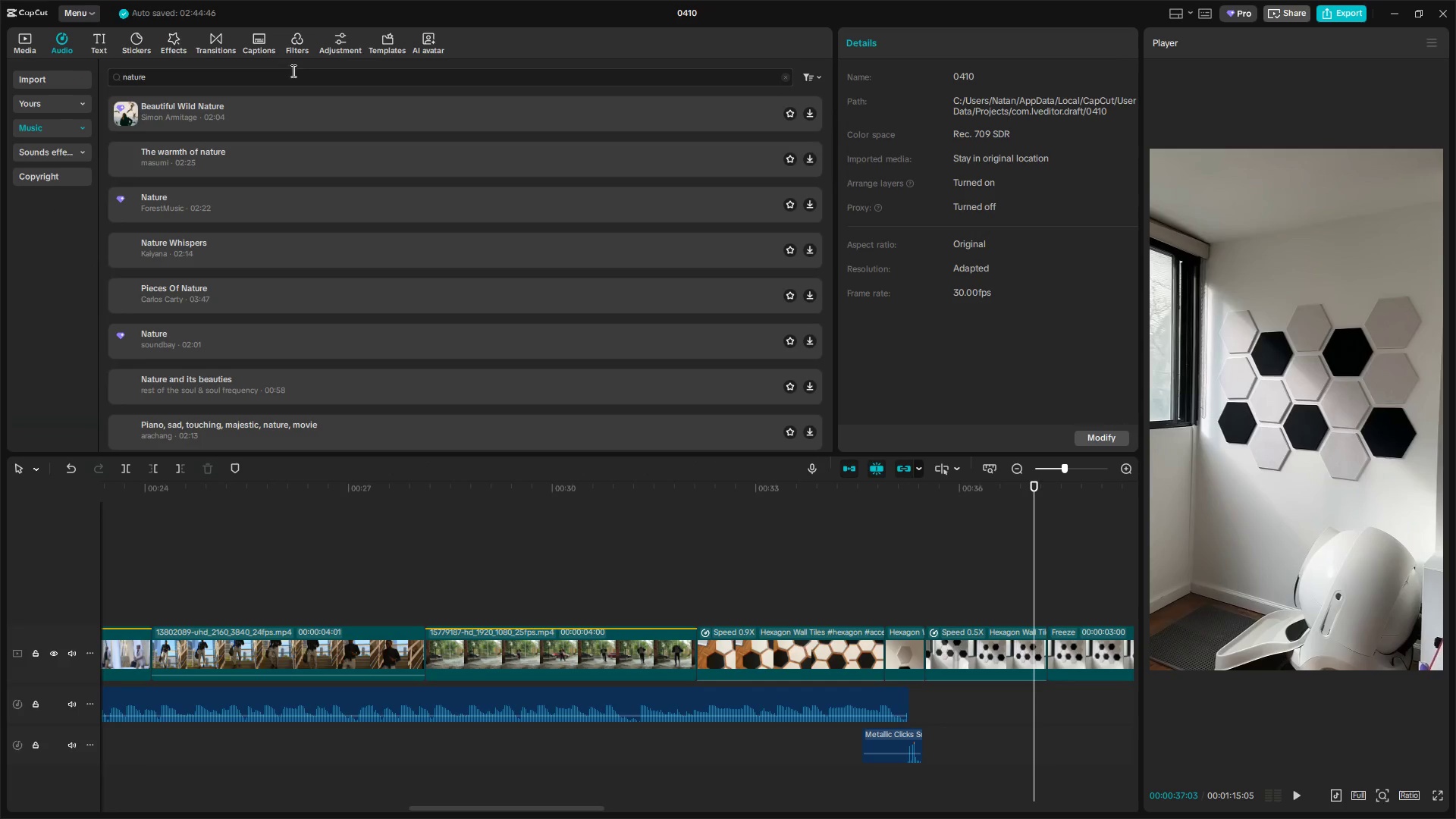 
left_click([332, 99])
 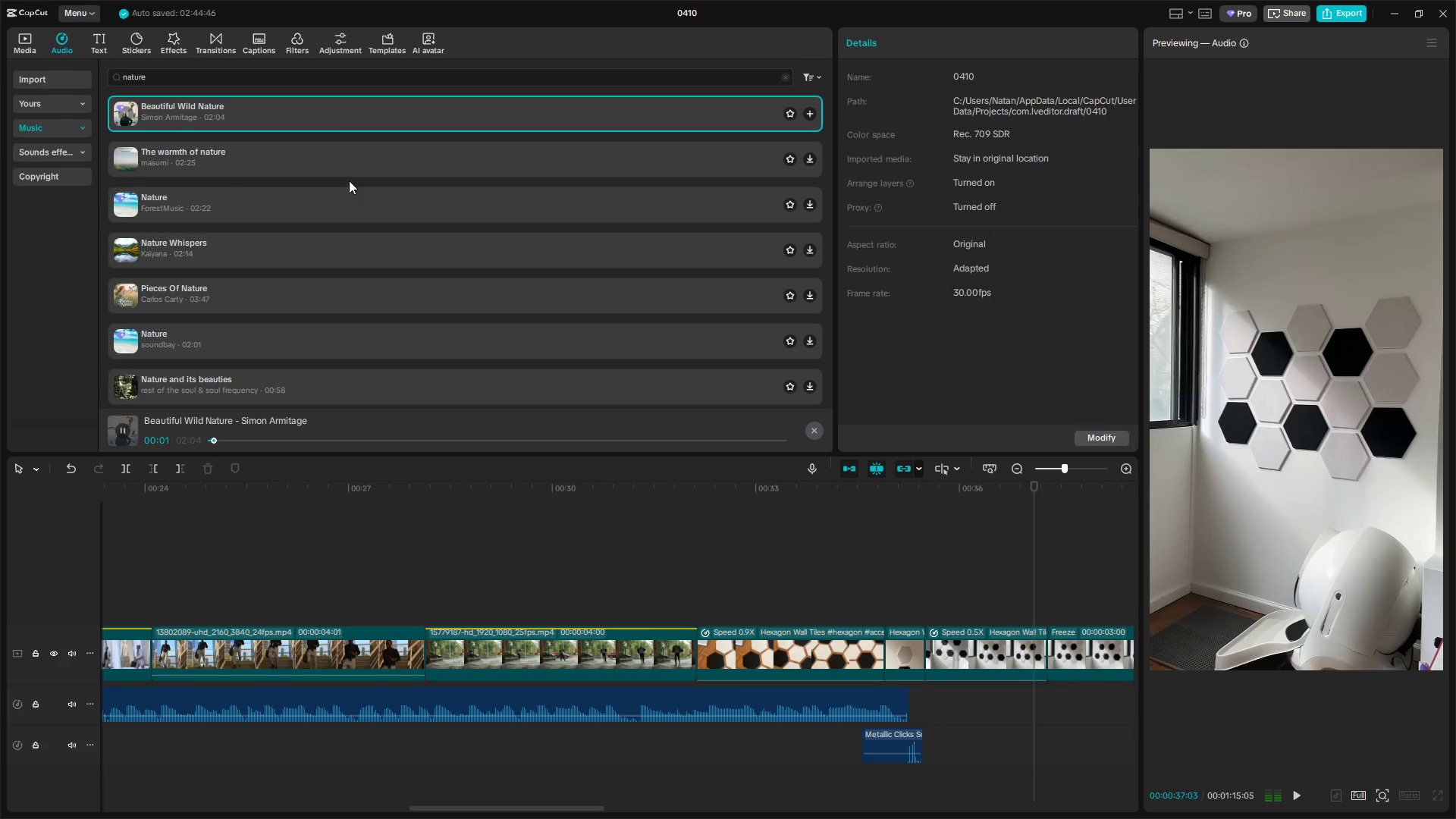 
left_click([343, 160])
 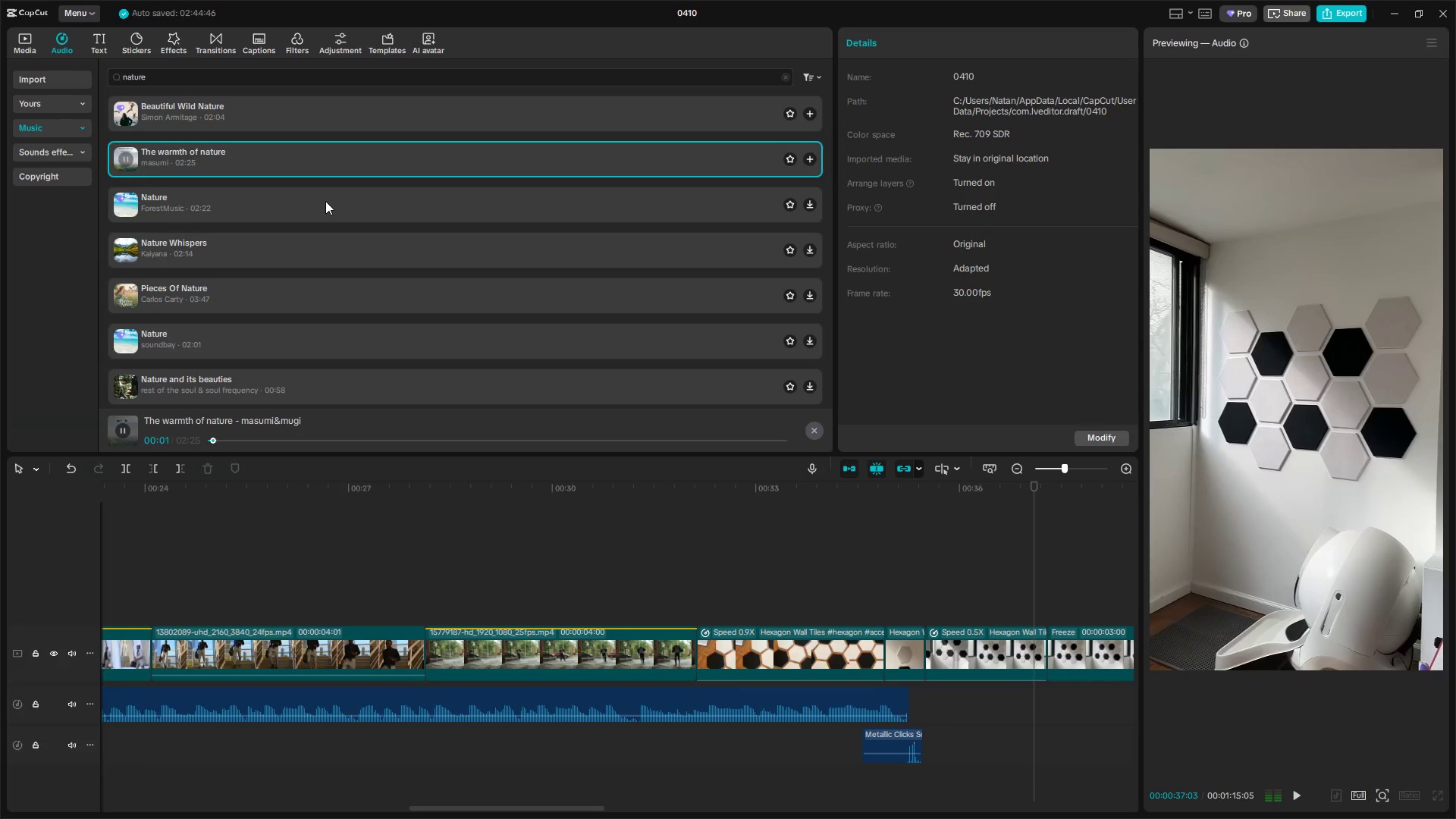 
left_click([319, 203])
 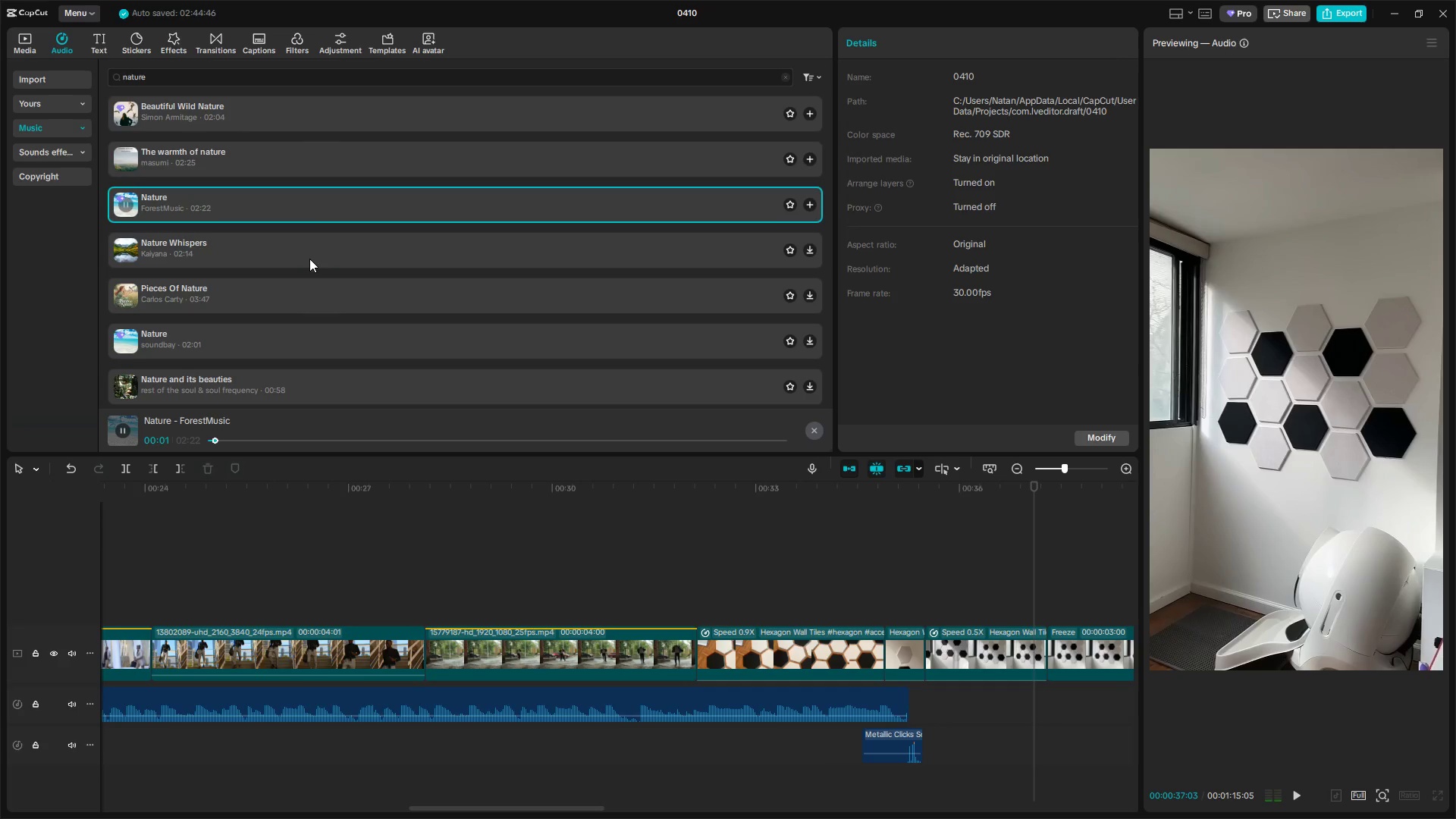 
left_click([253, 247])
 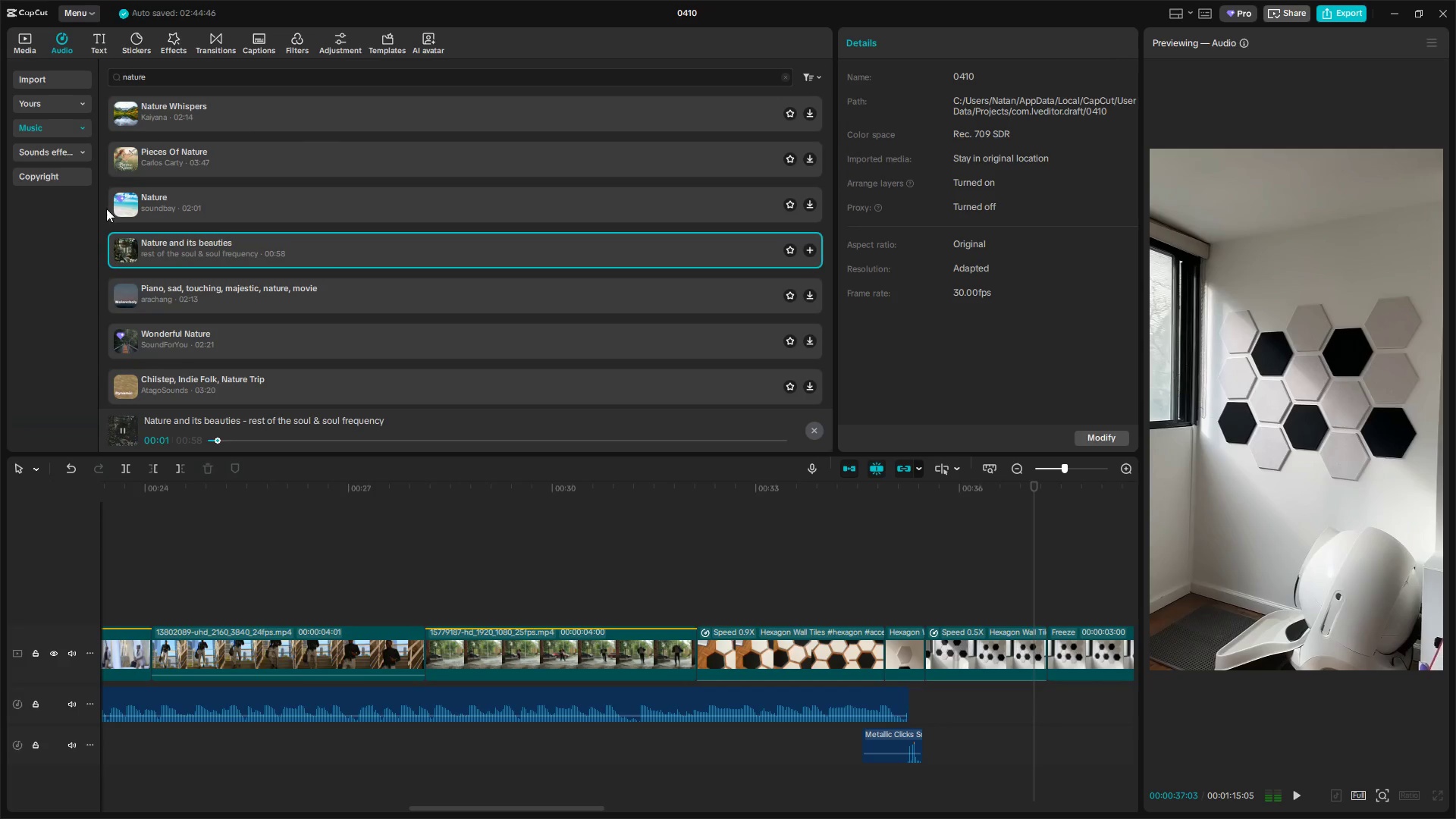 
scroll: coordinate [284, 330], scroll_direction: down, amount: 2.0
 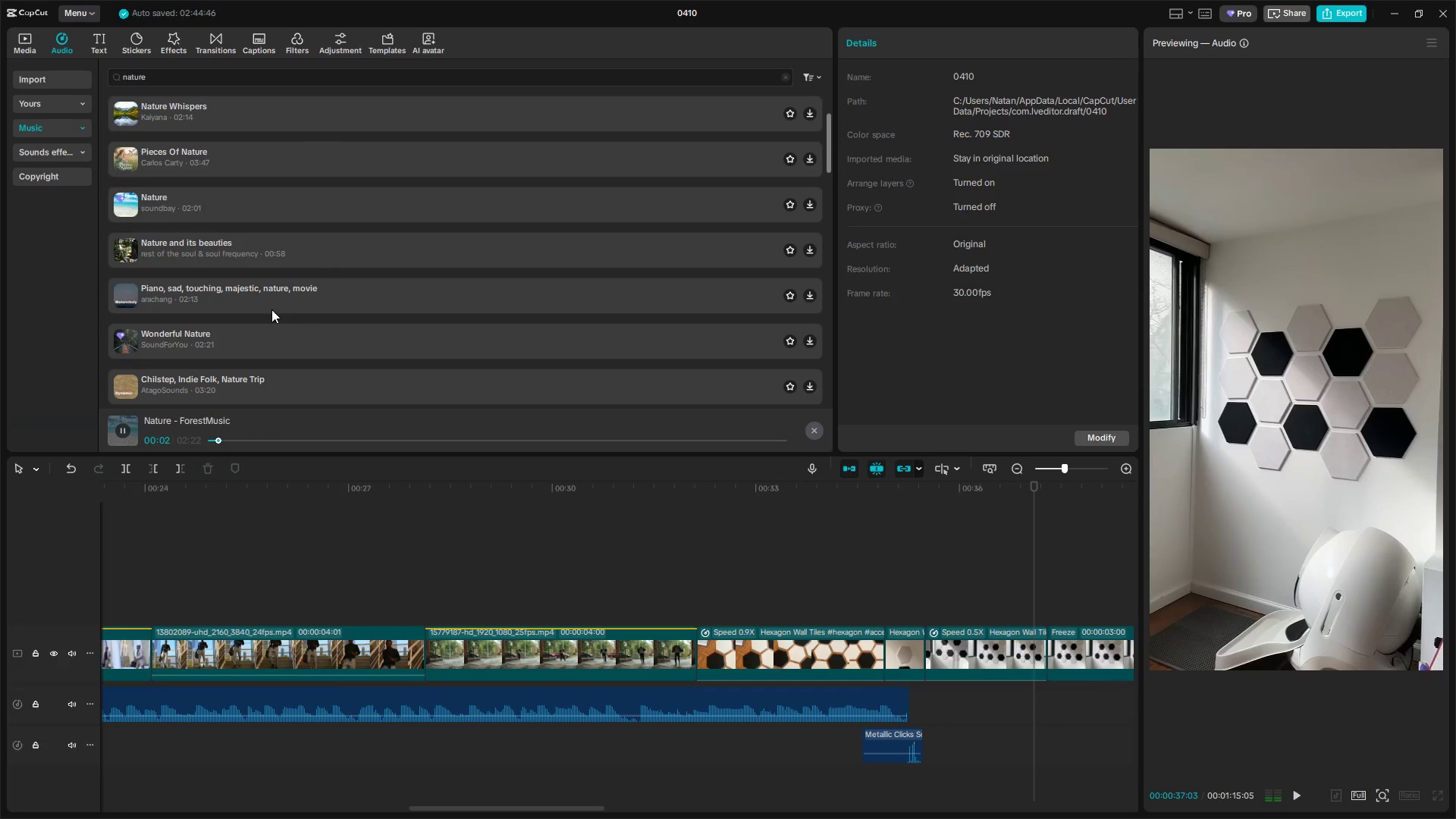 
left_click([201, 218])
 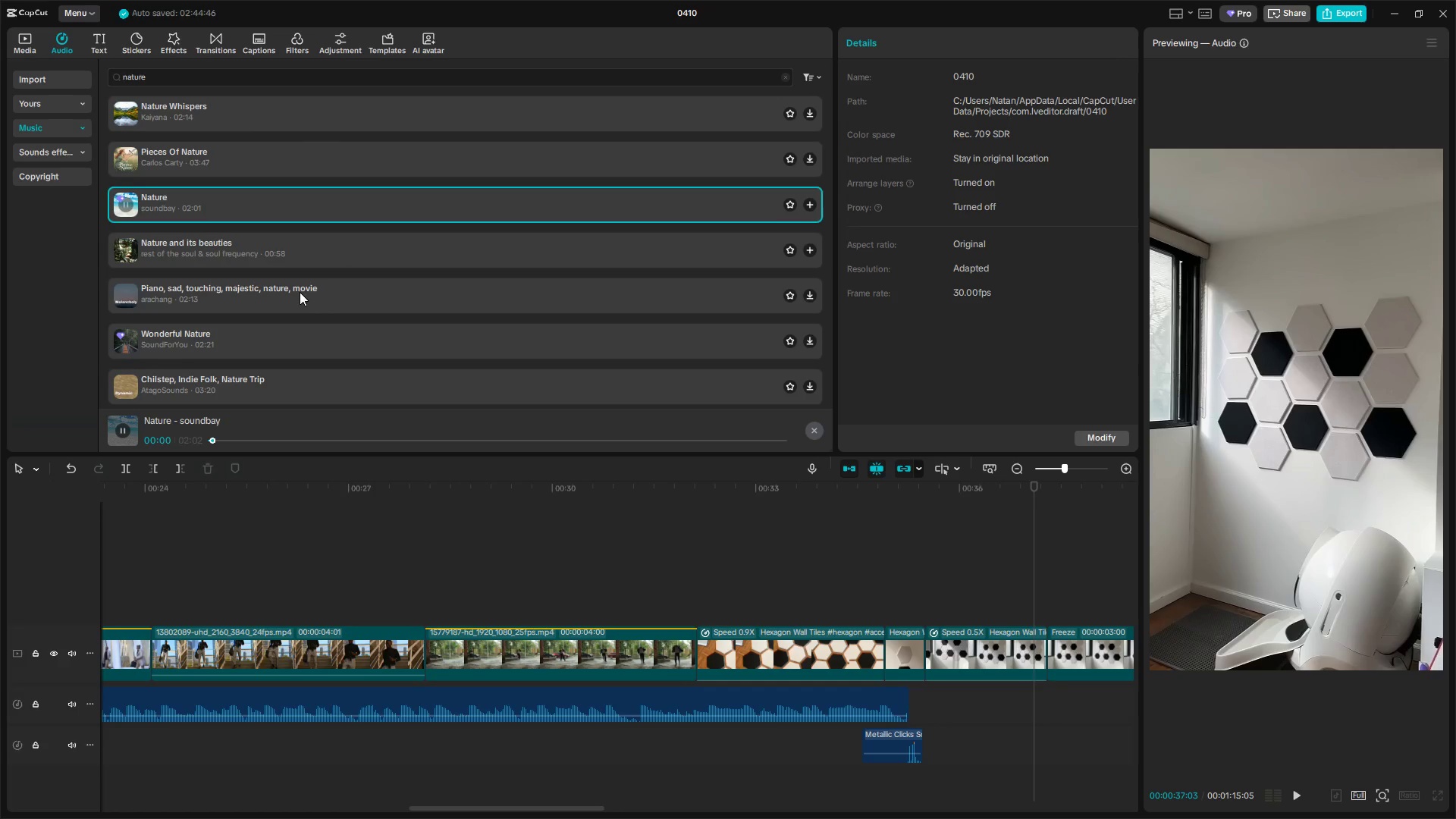 
left_click([304, 253])
 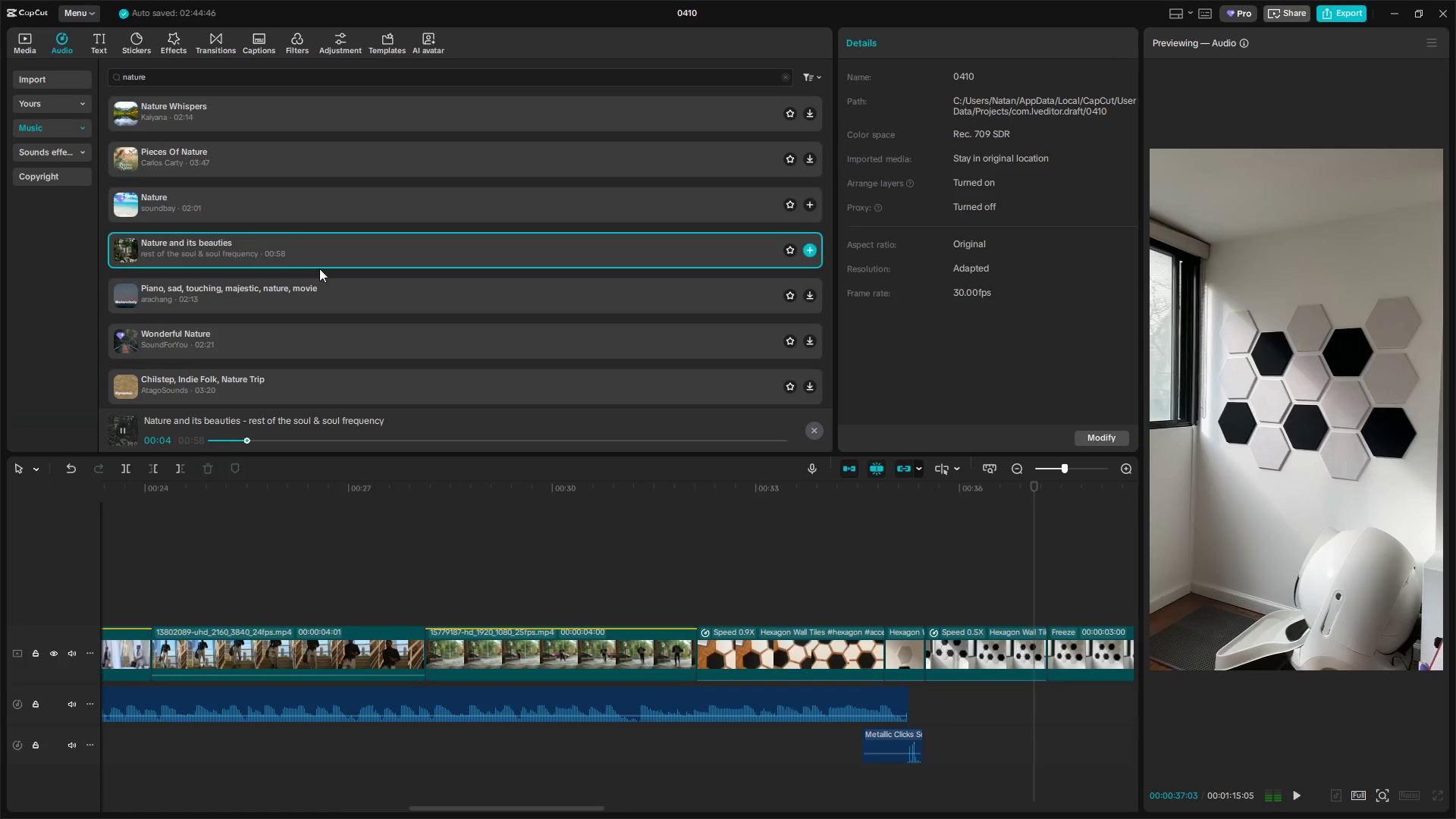 
wait(5.28)
 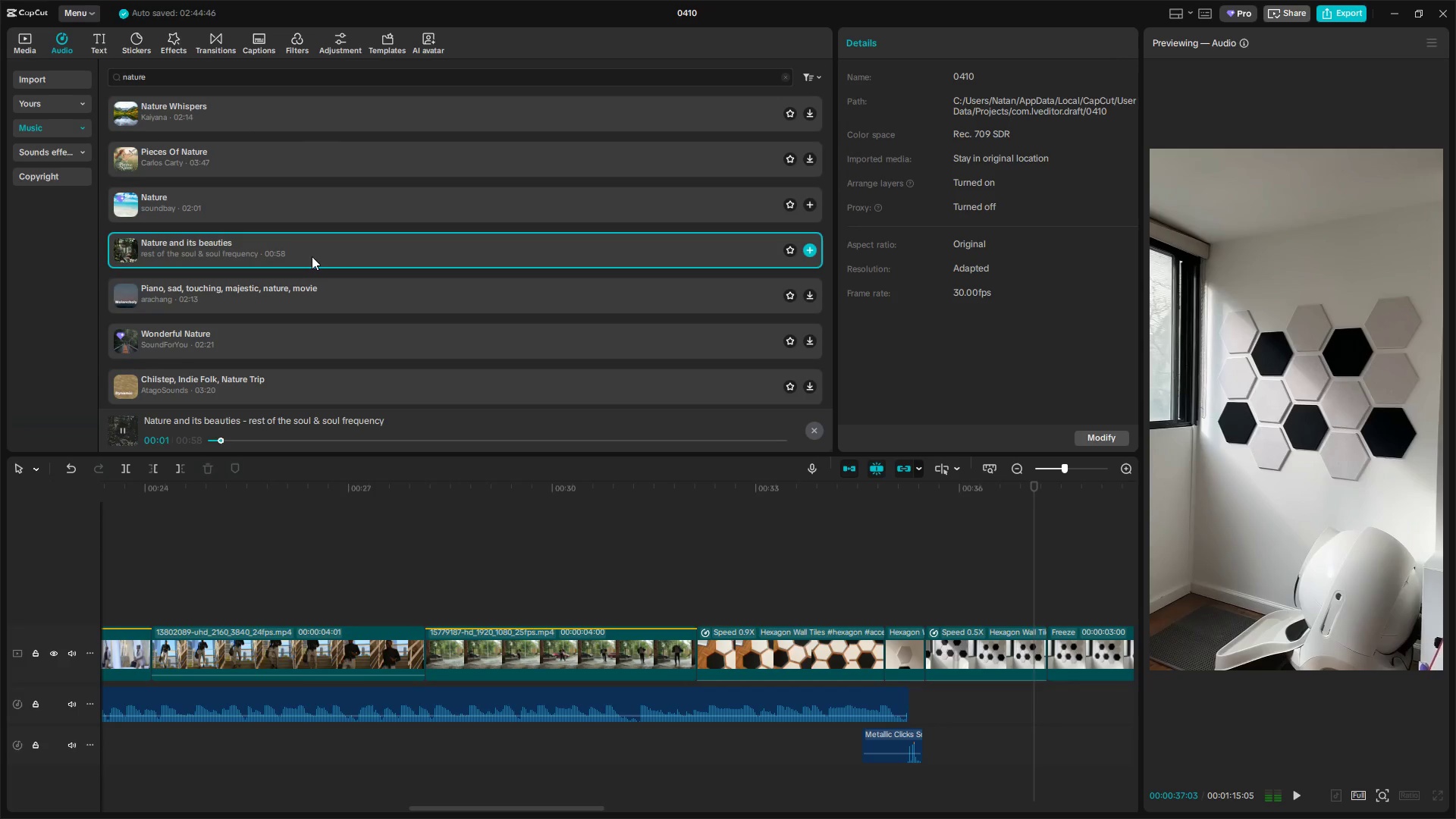 
left_click([333, 302])
 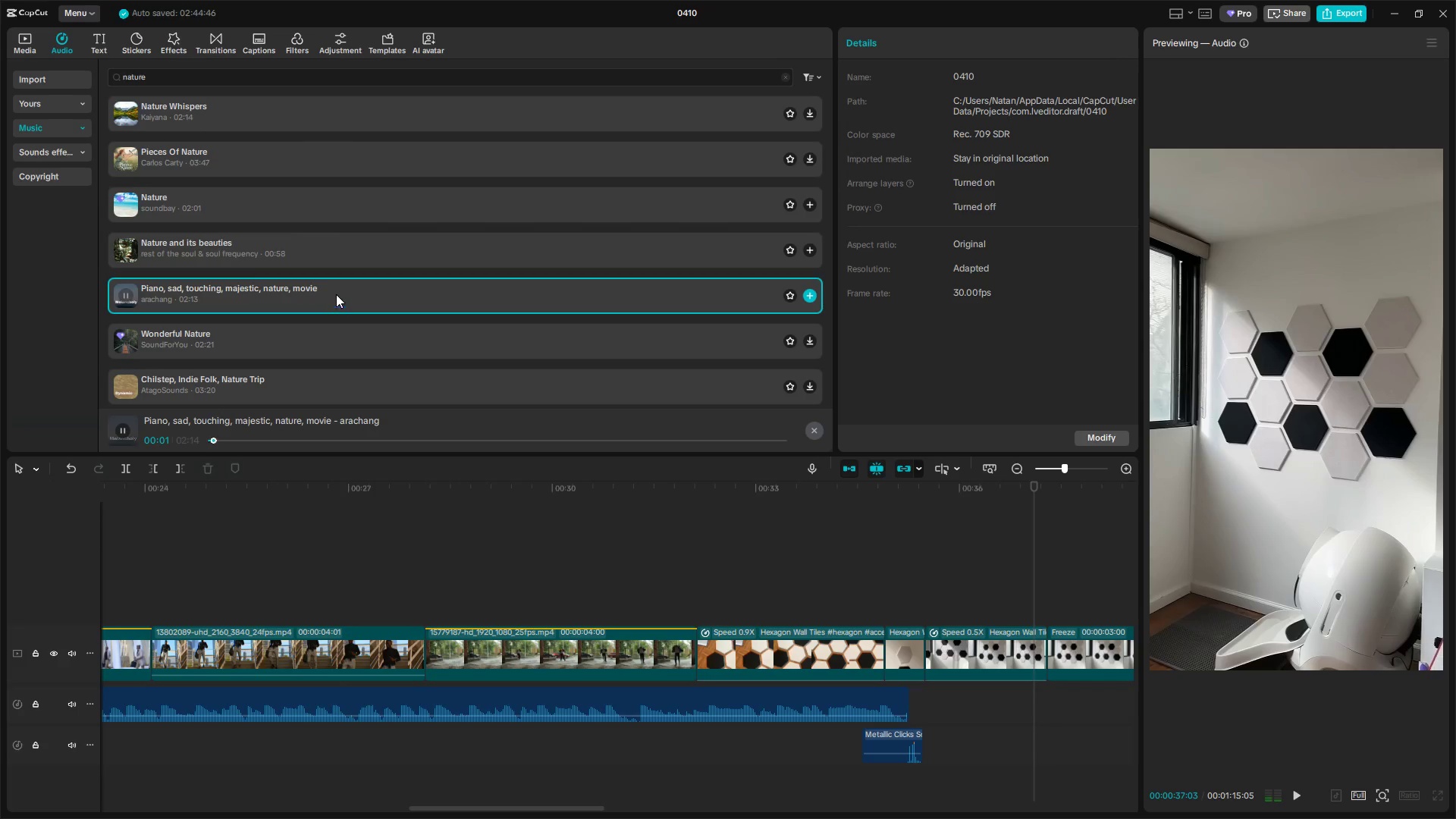 
scroll: coordinate [312, 271], scroll_direction: down, amount: 1.0
 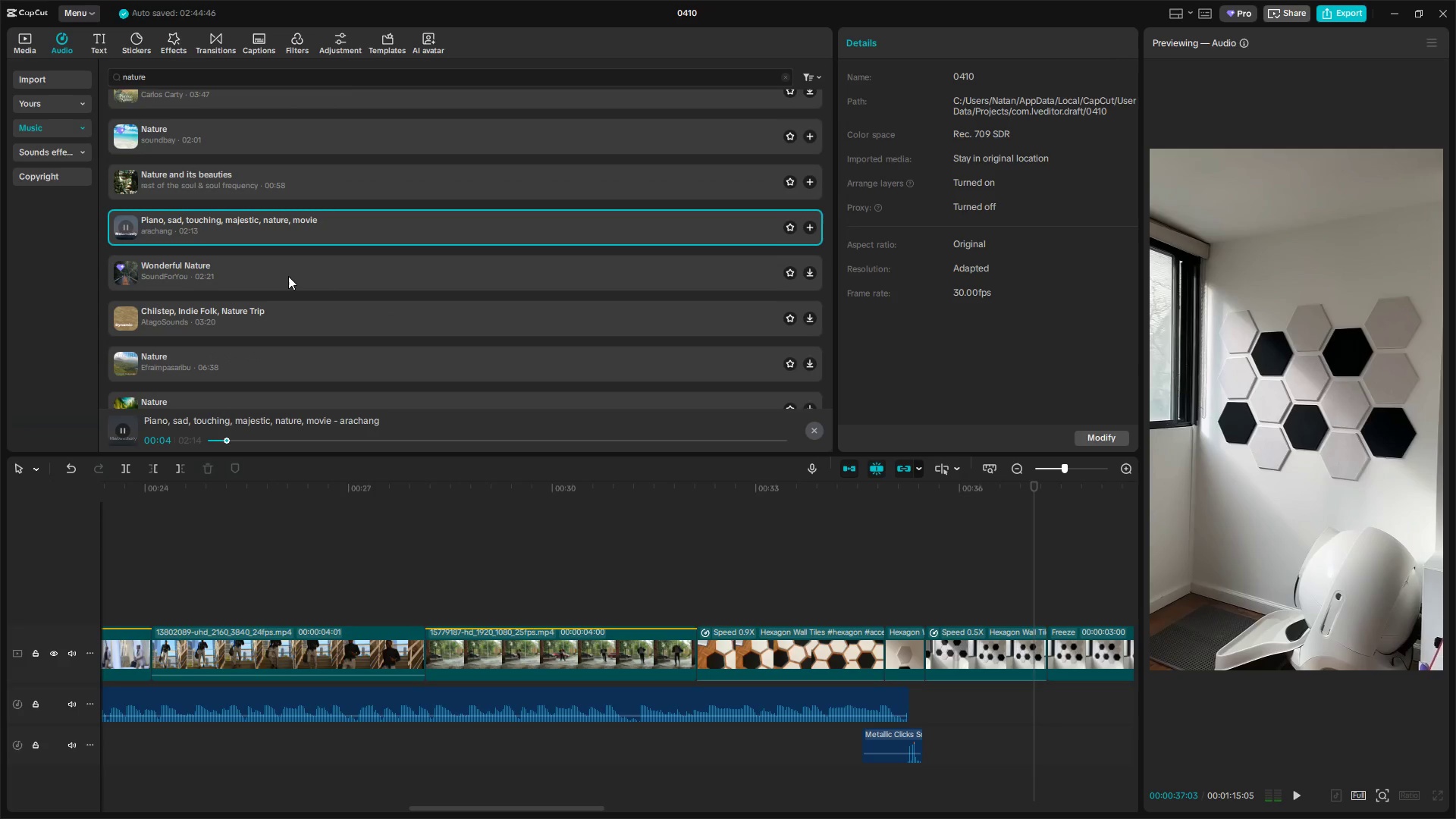 
left_click([288, 275])
 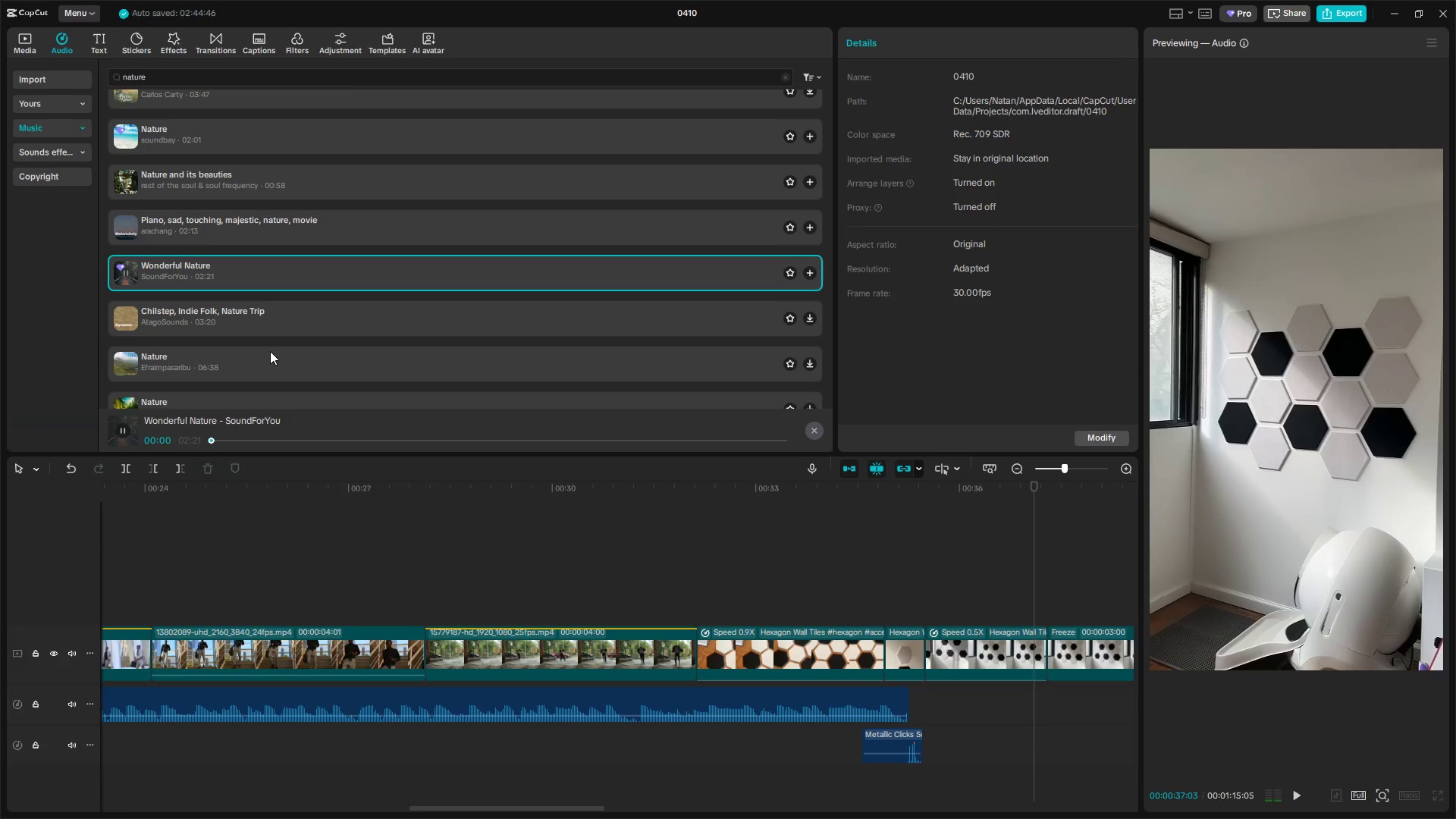 
left_click([254, 367])
 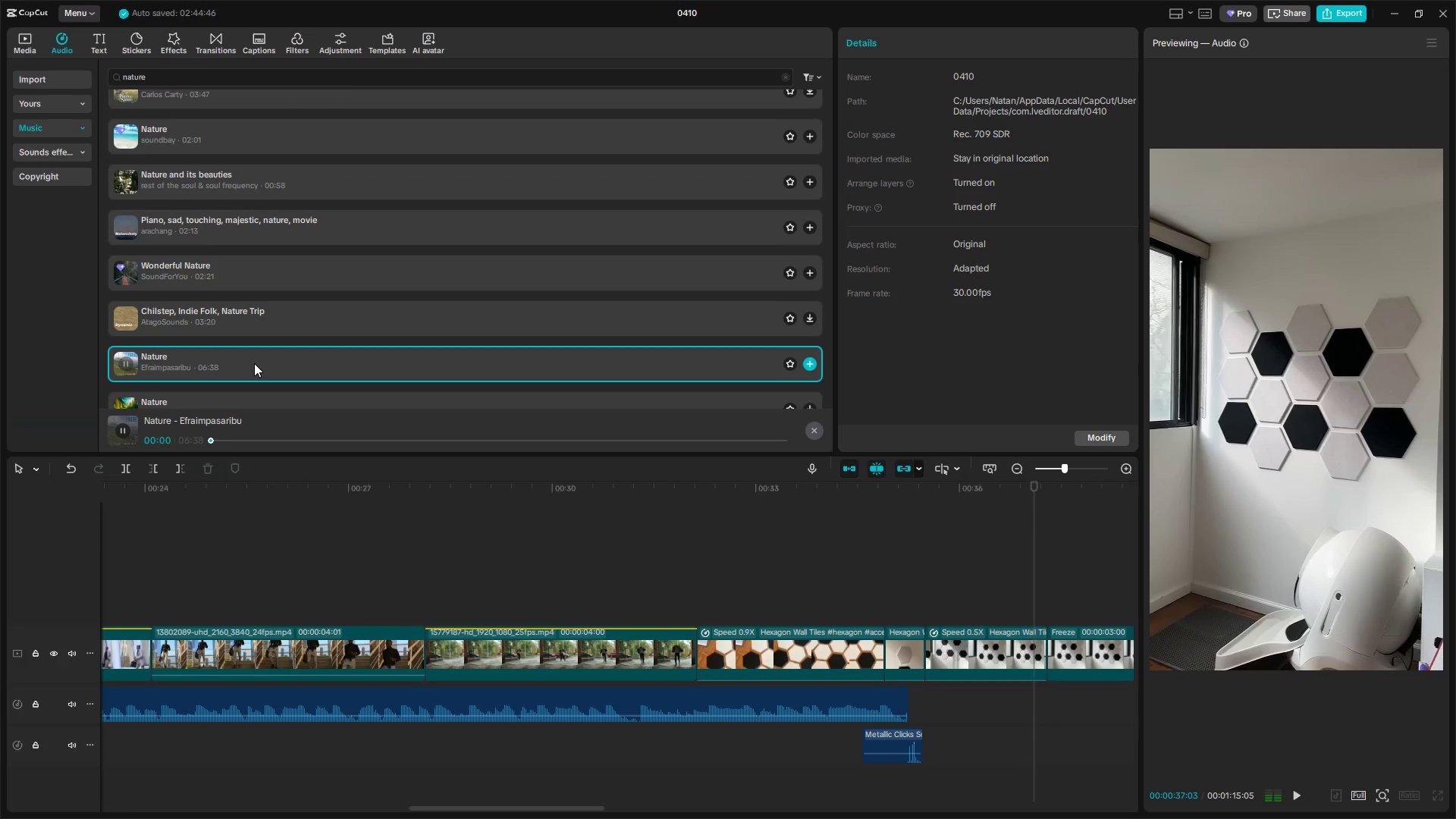 
left_click([254, 362])
 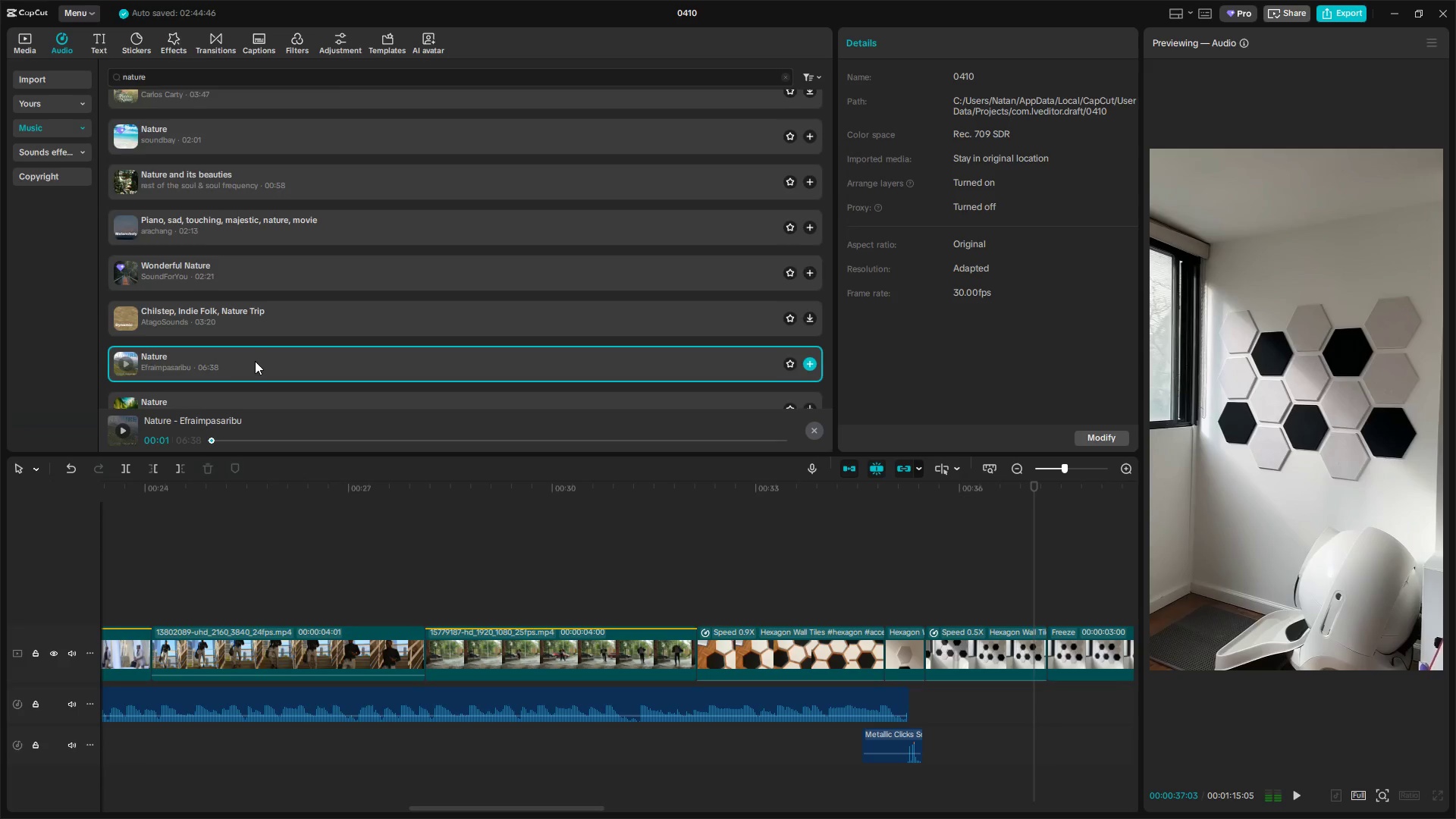 
scroll: coordinate [256, 360], scroll_direction: down, amount: 2.0
 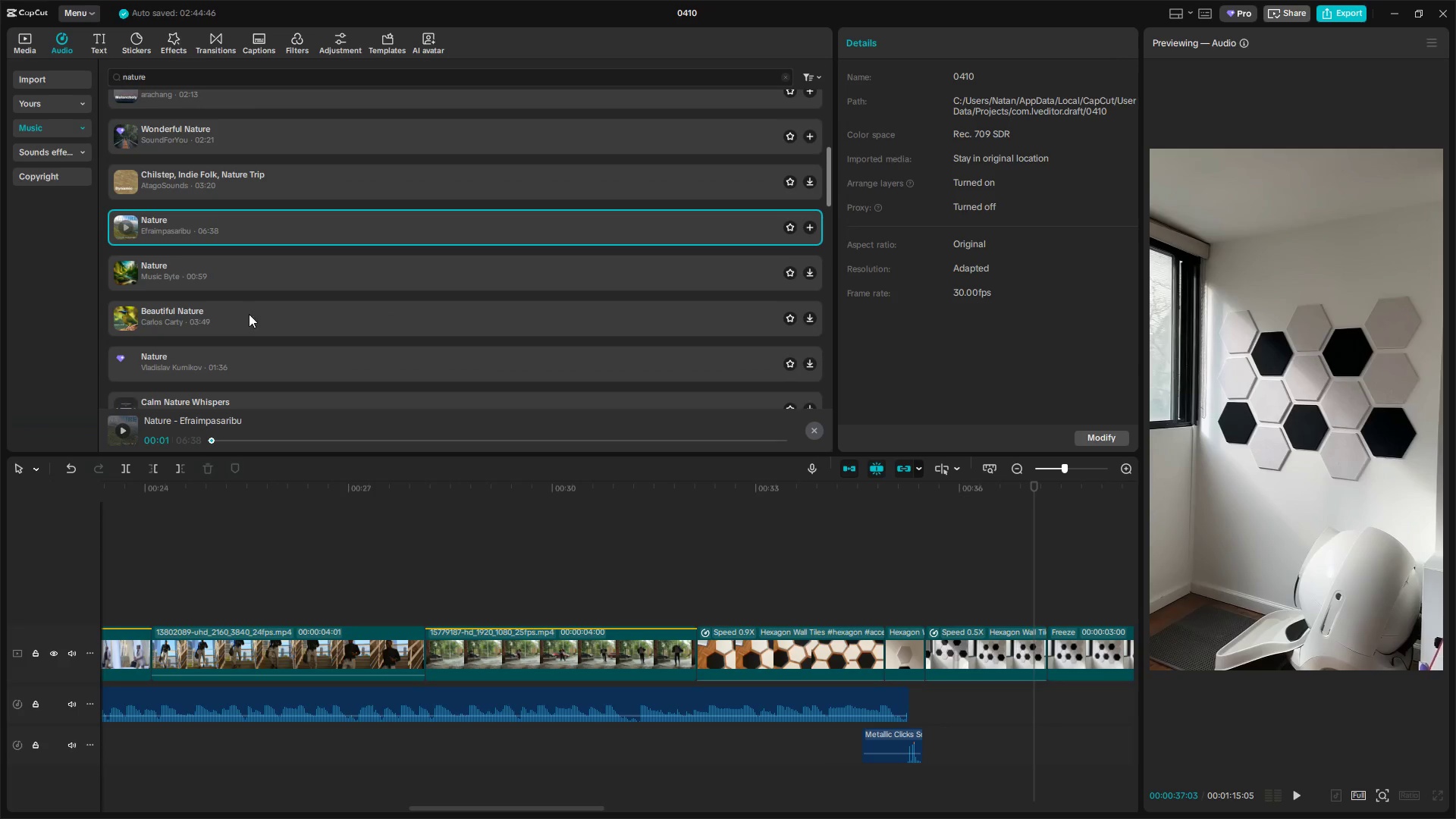 
left_click([253, 284])
 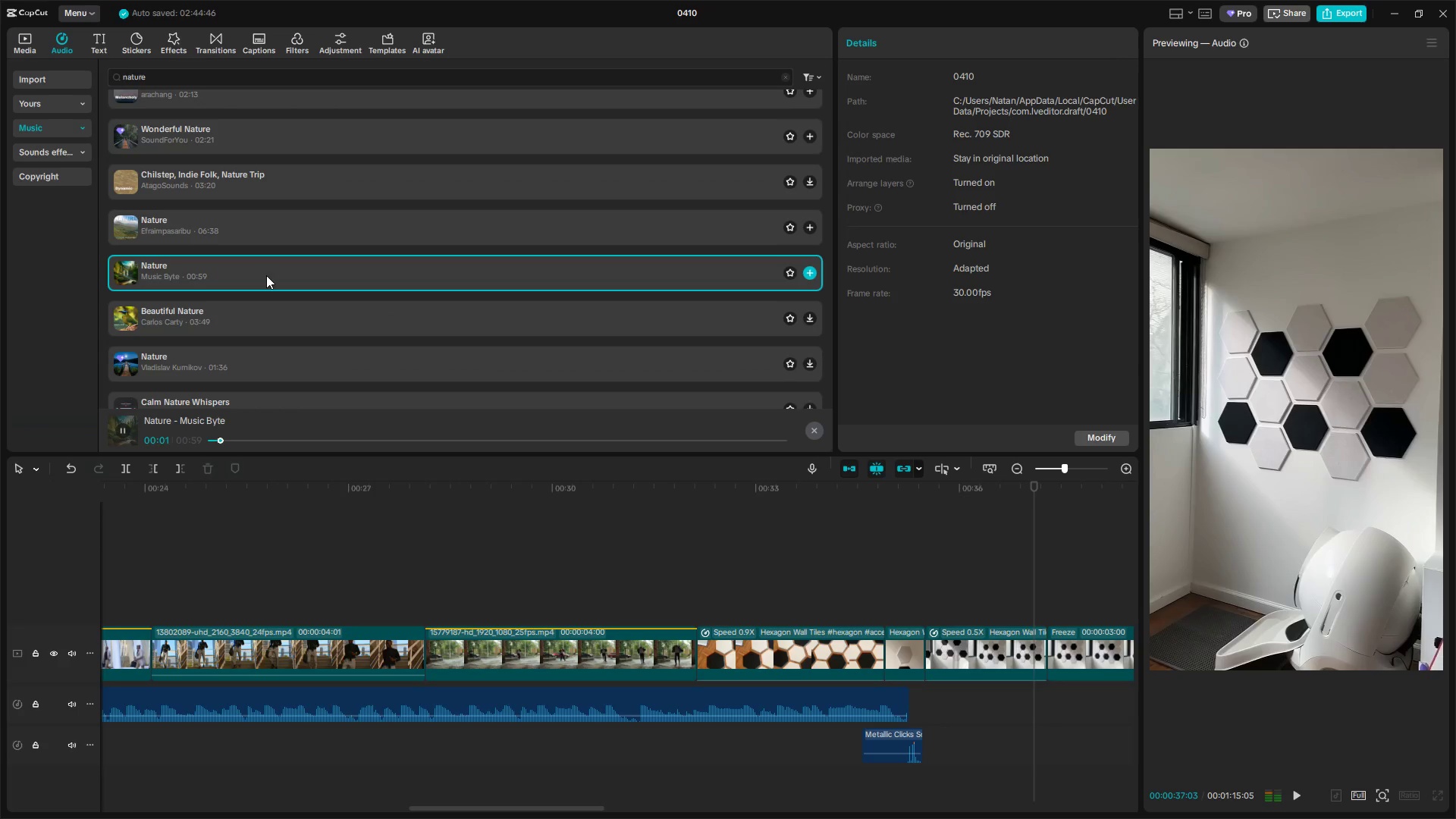 
left_click([256, 312])
 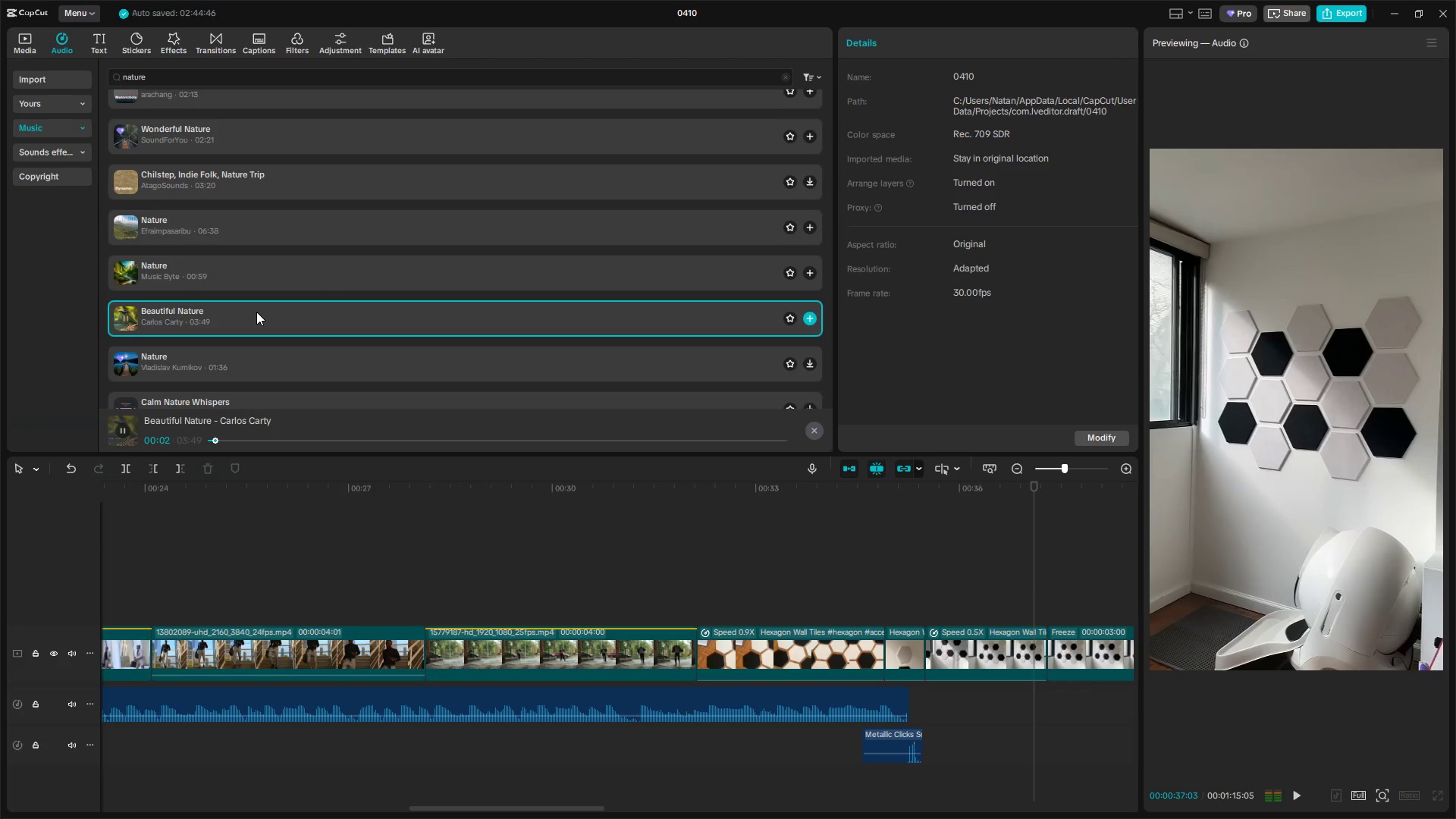 
left_click([259, 312])
 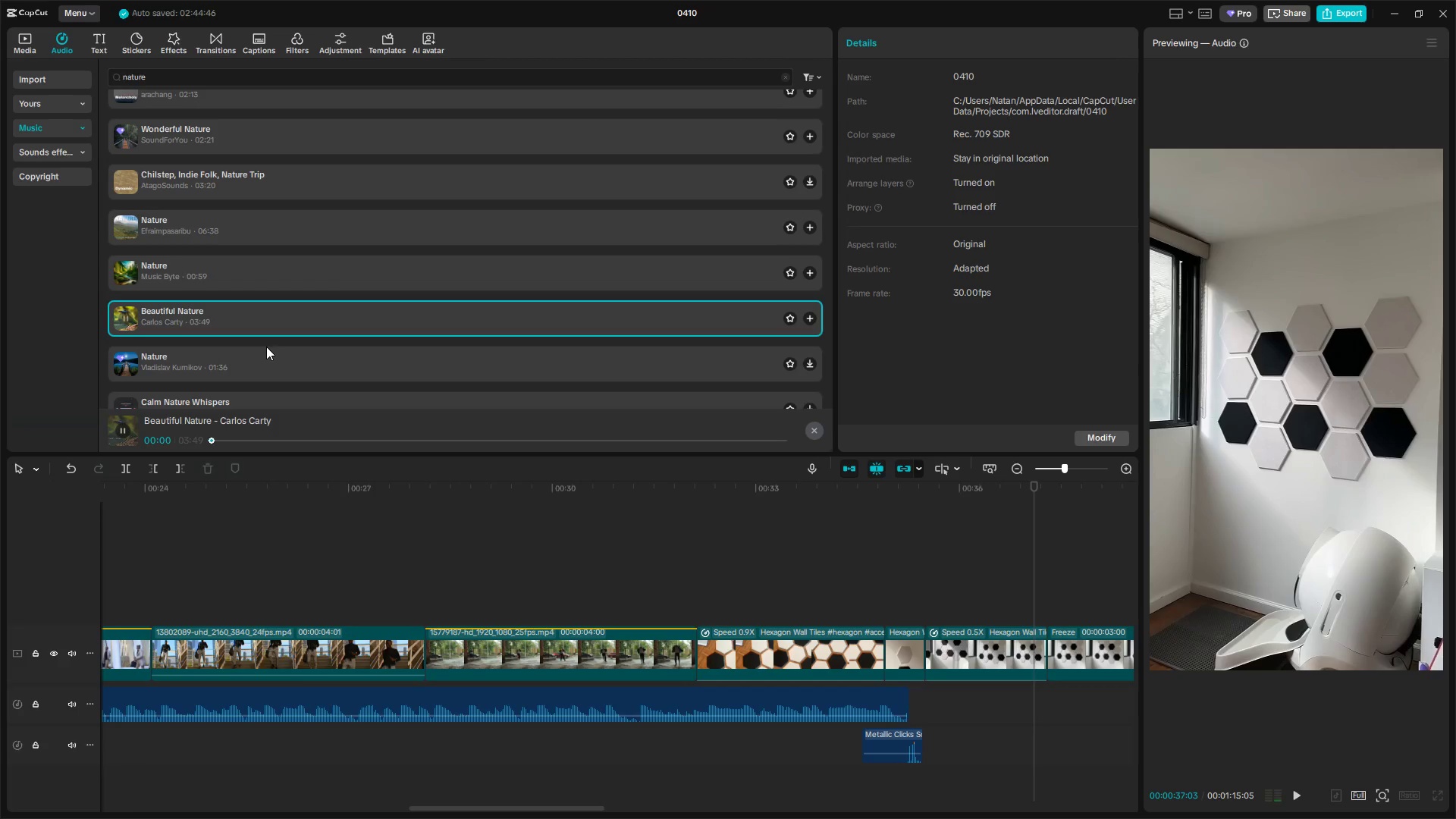 
left_click([268, 359])
 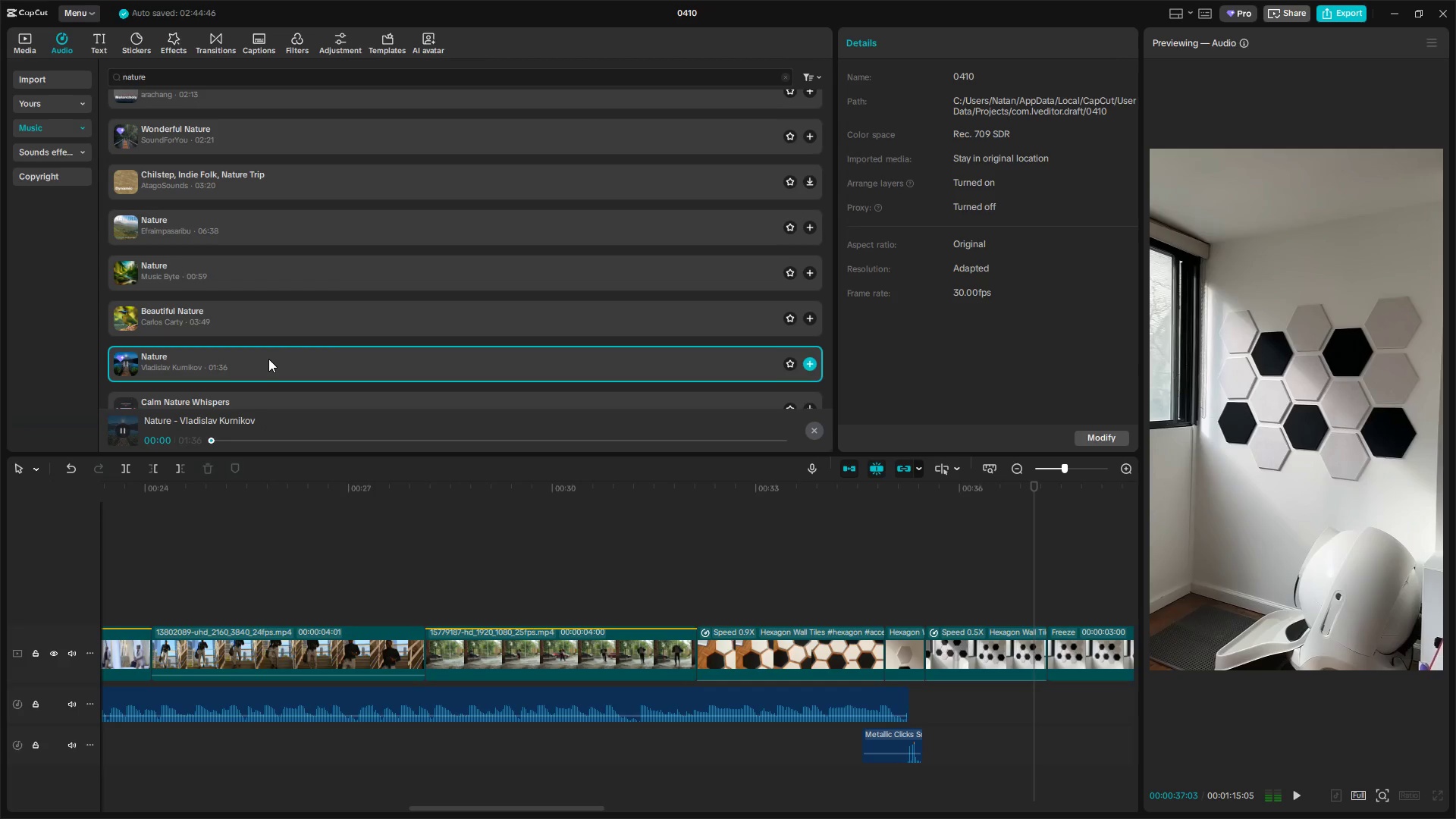 
left_click([268, 359])
 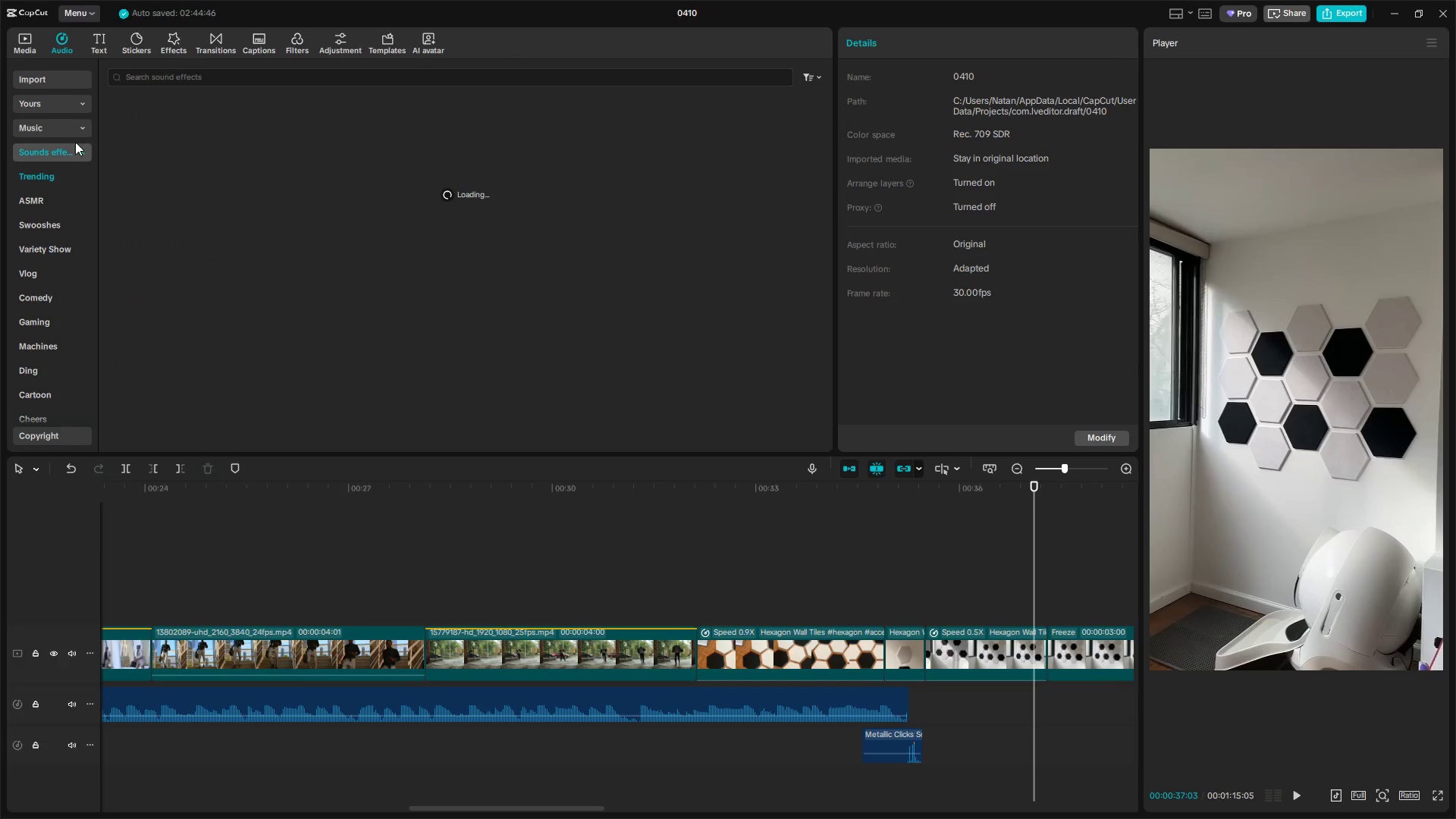 
double_click([150, 80])
 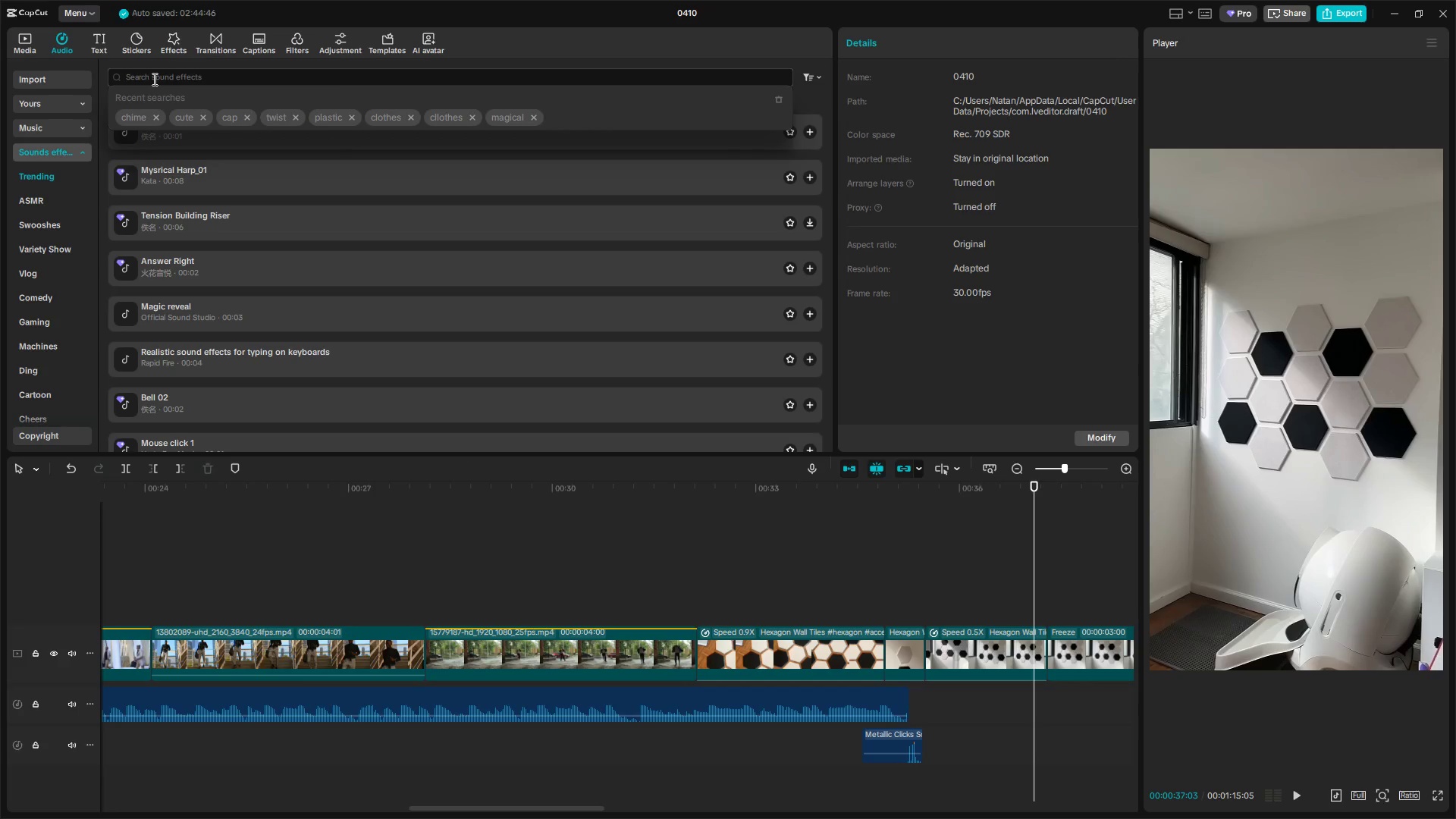 
type(nature)
 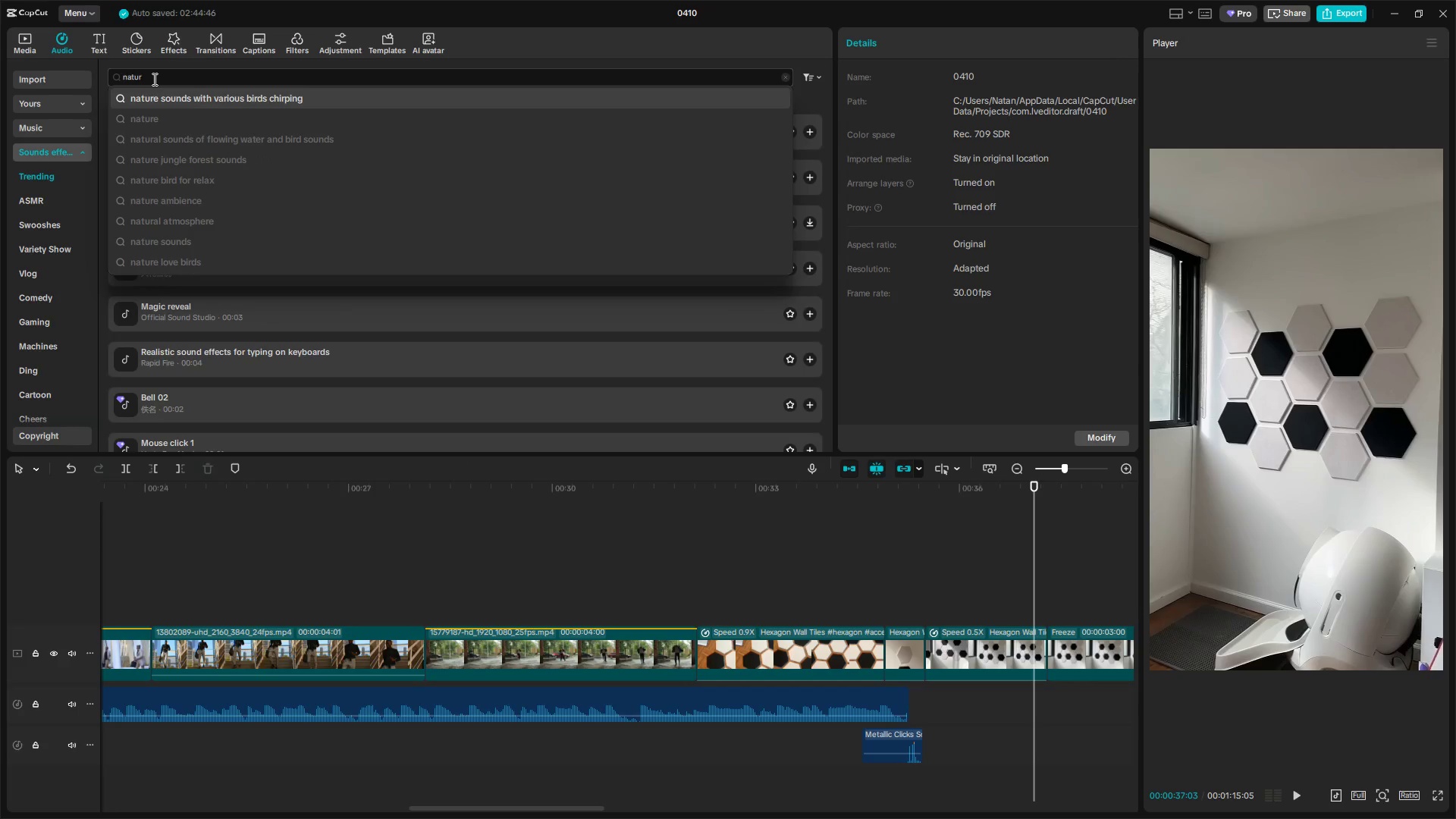 
key(Enter)
 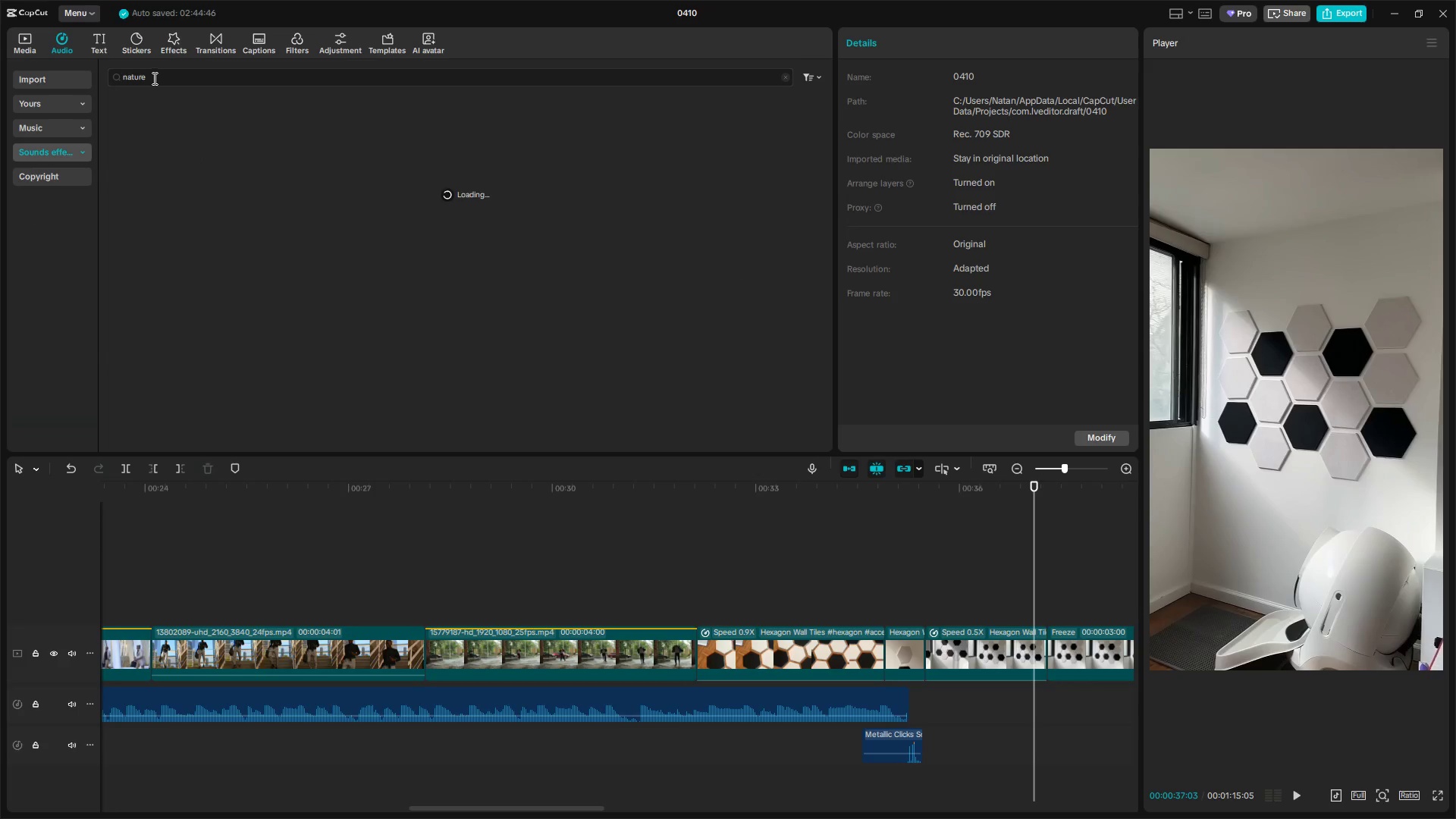 
left_click([241, 105])
 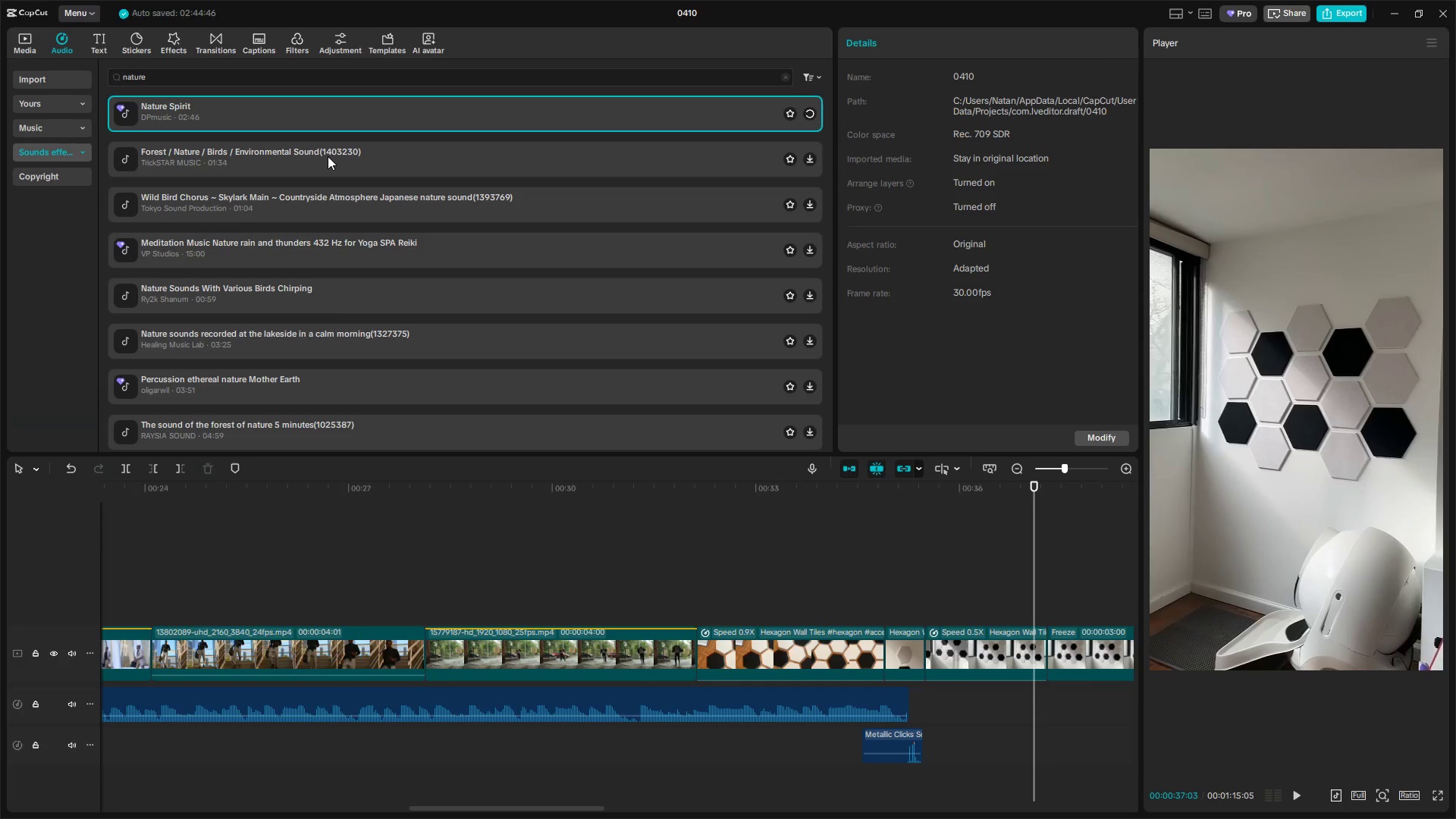 
left_click([328, 155])
 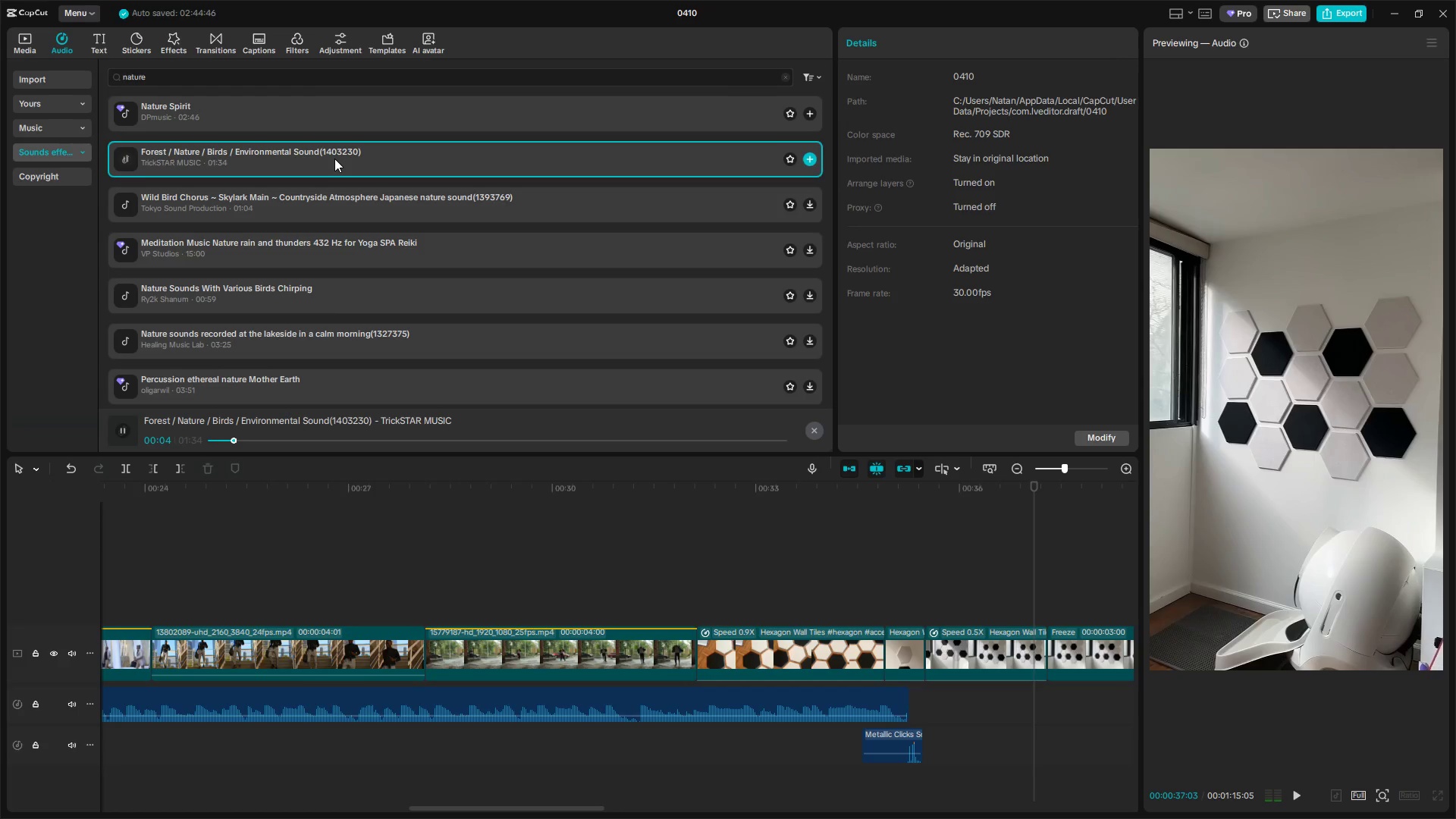 
wait(9.34)
 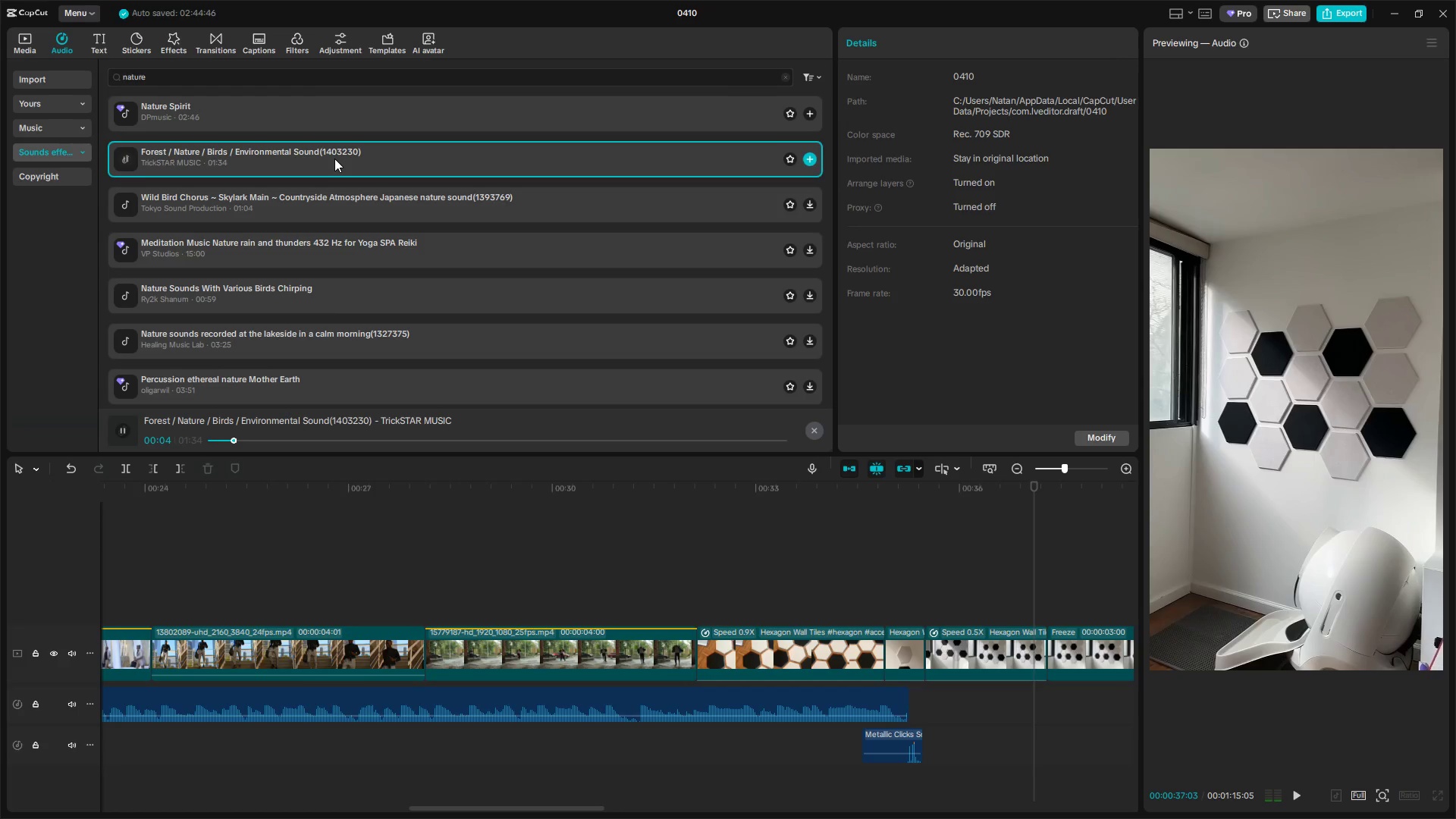 
key(Space)
 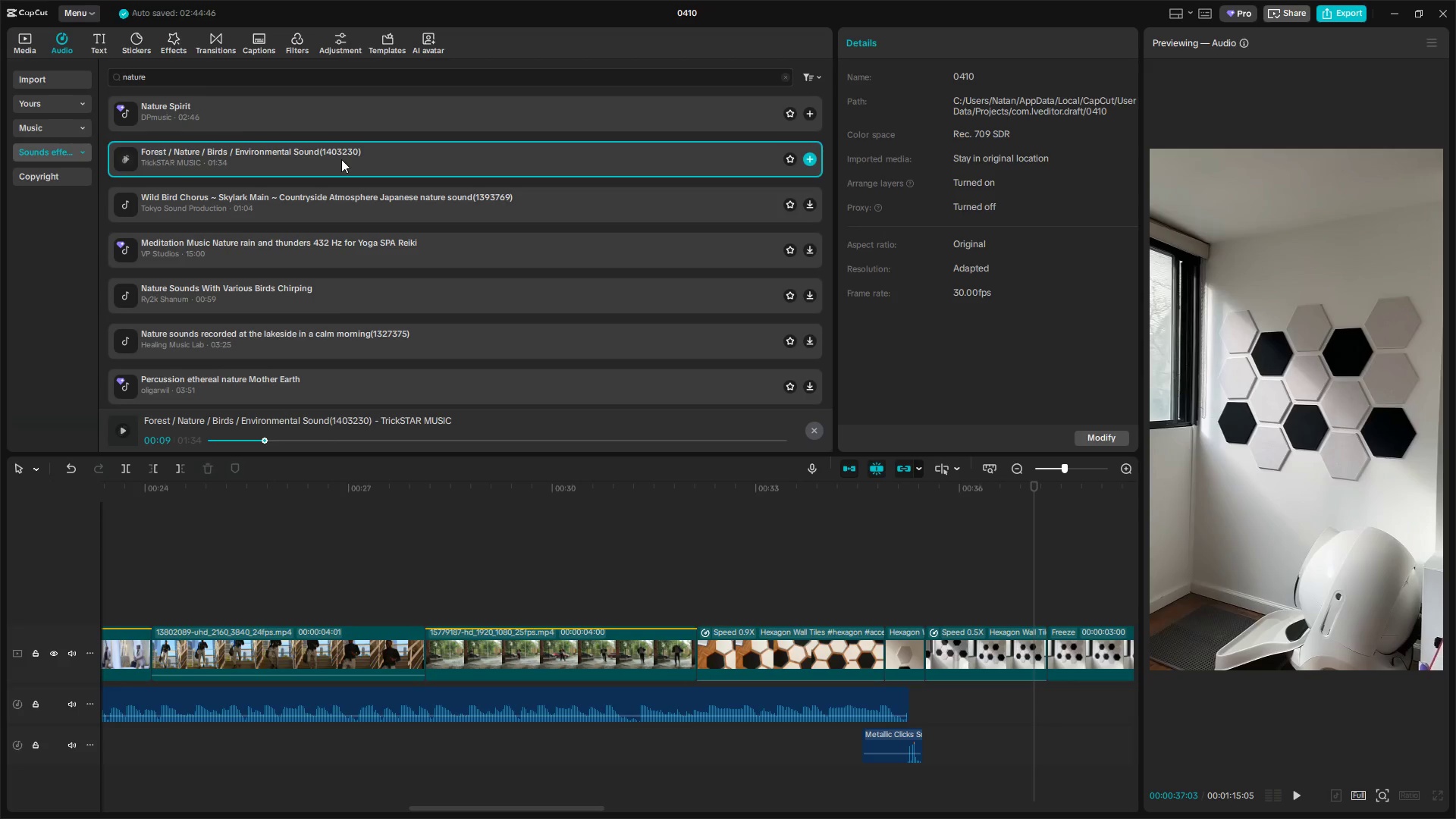 
left_click_drag(start_coordinate=[341, 159], to_coordinate=[907, 716])
 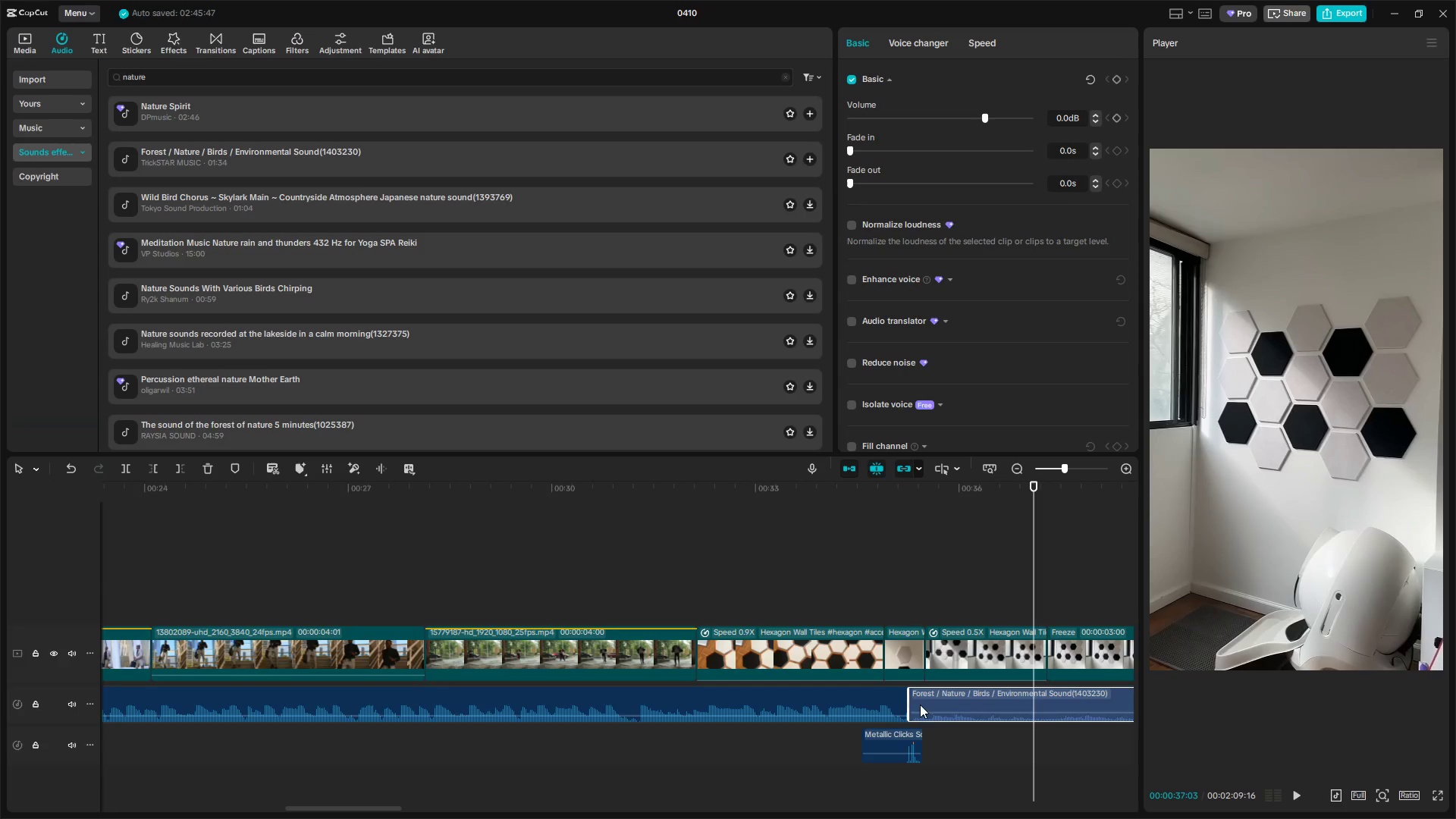 
hold_key(key=ControlLeft, duration=1.19)
 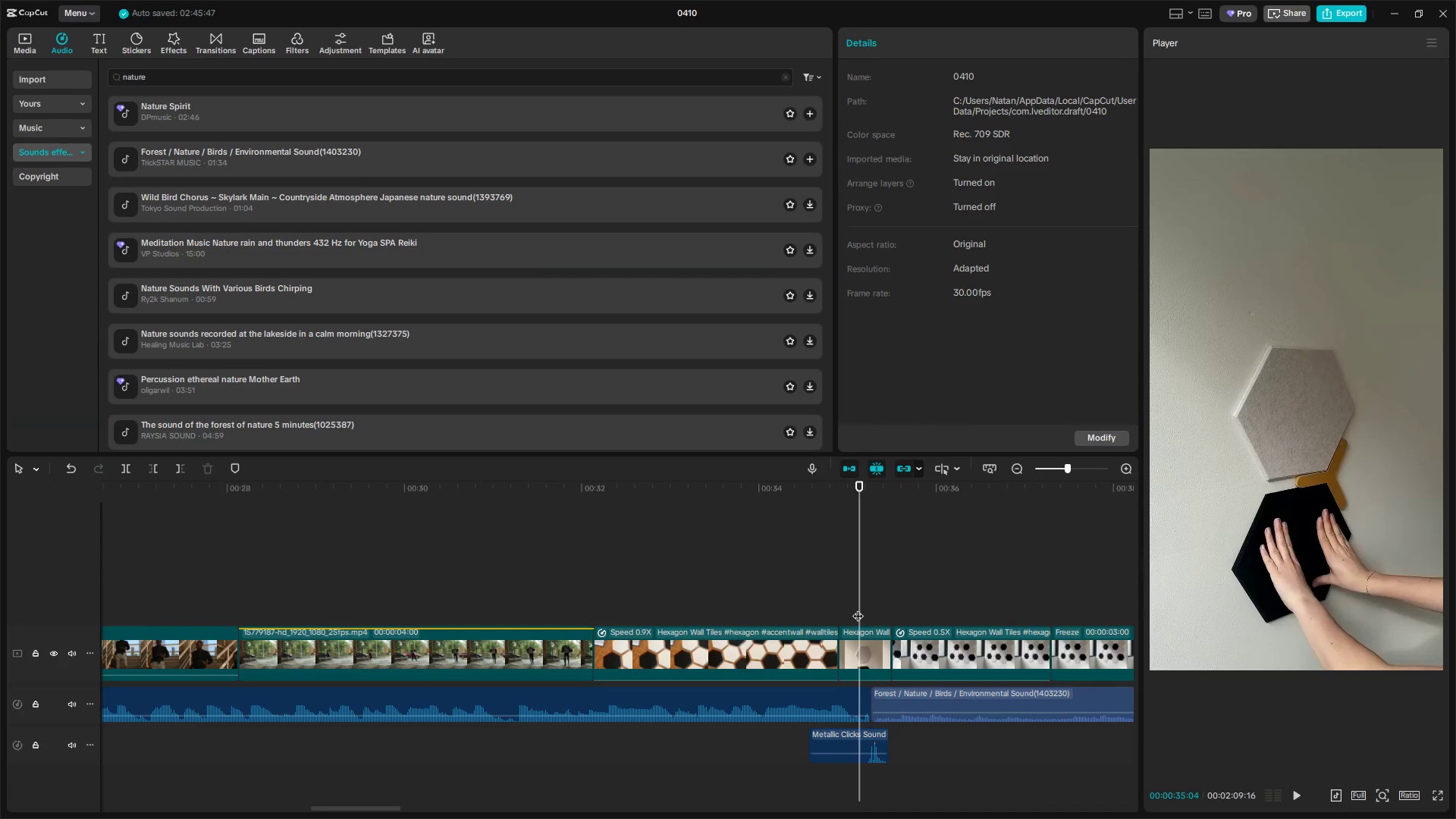 
left_click([859, 610])
 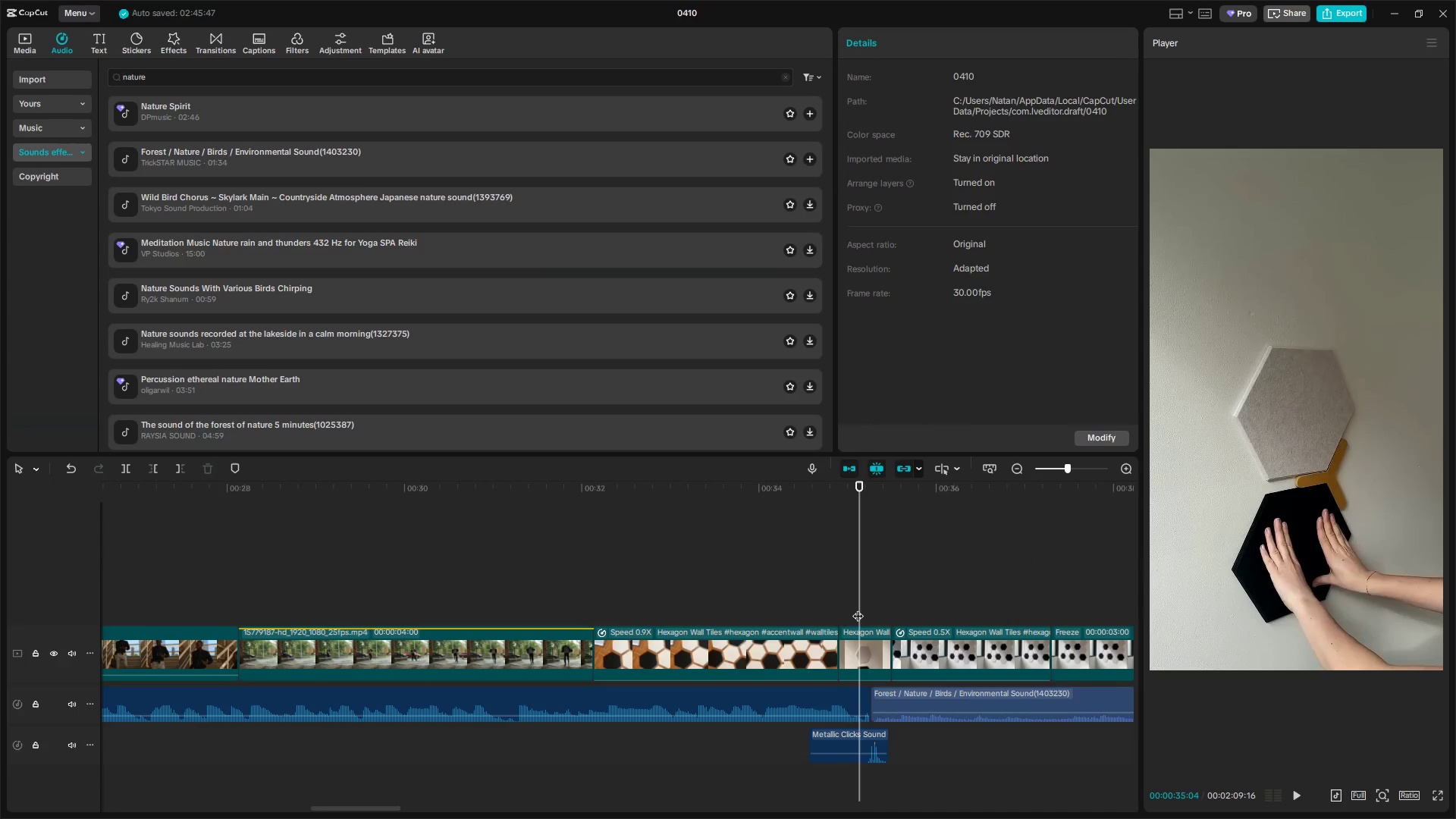 
scroll: coordinate [959, 720], scroll_direction: up, amount: 5.0
 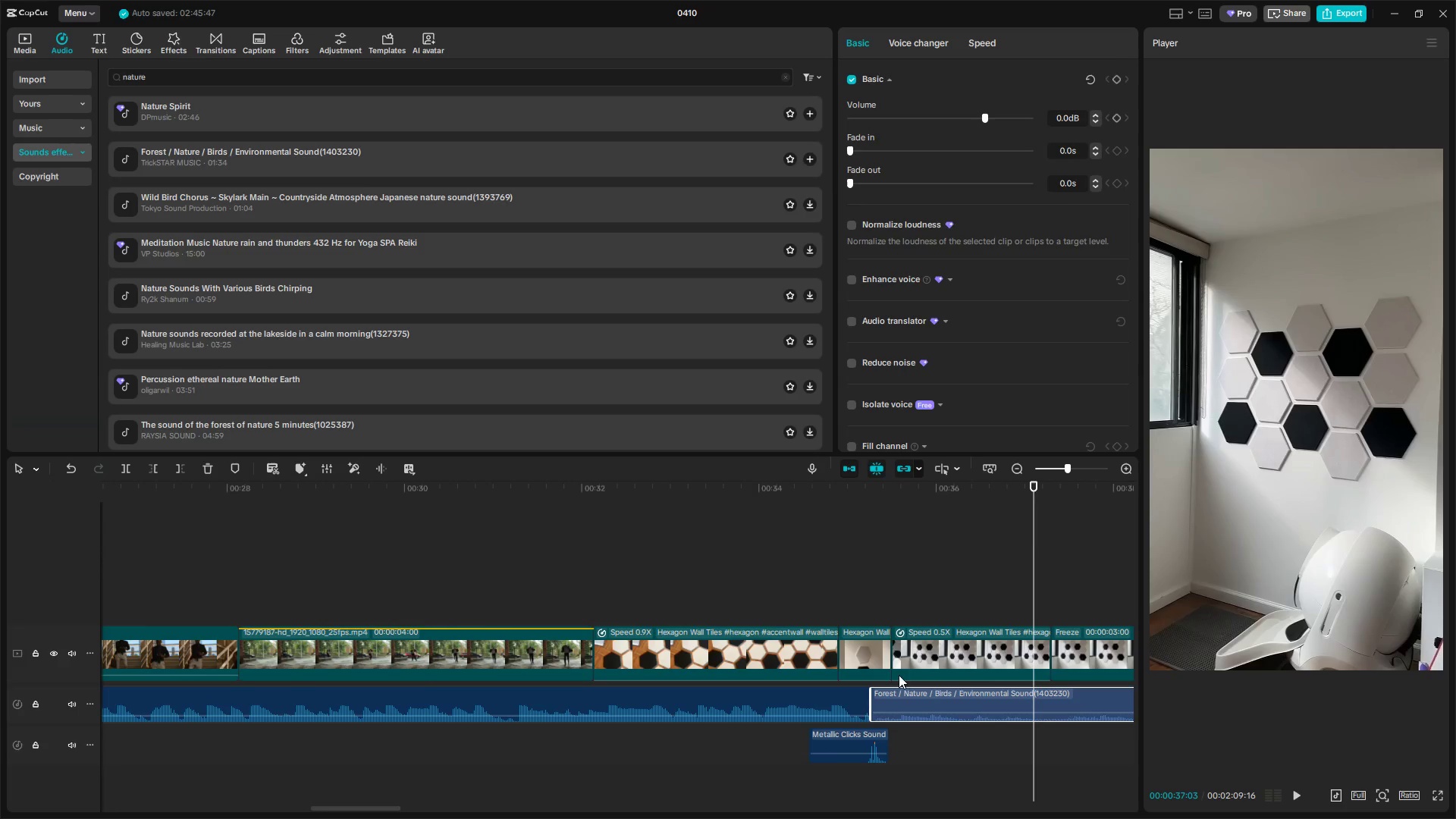 
key(Space)
 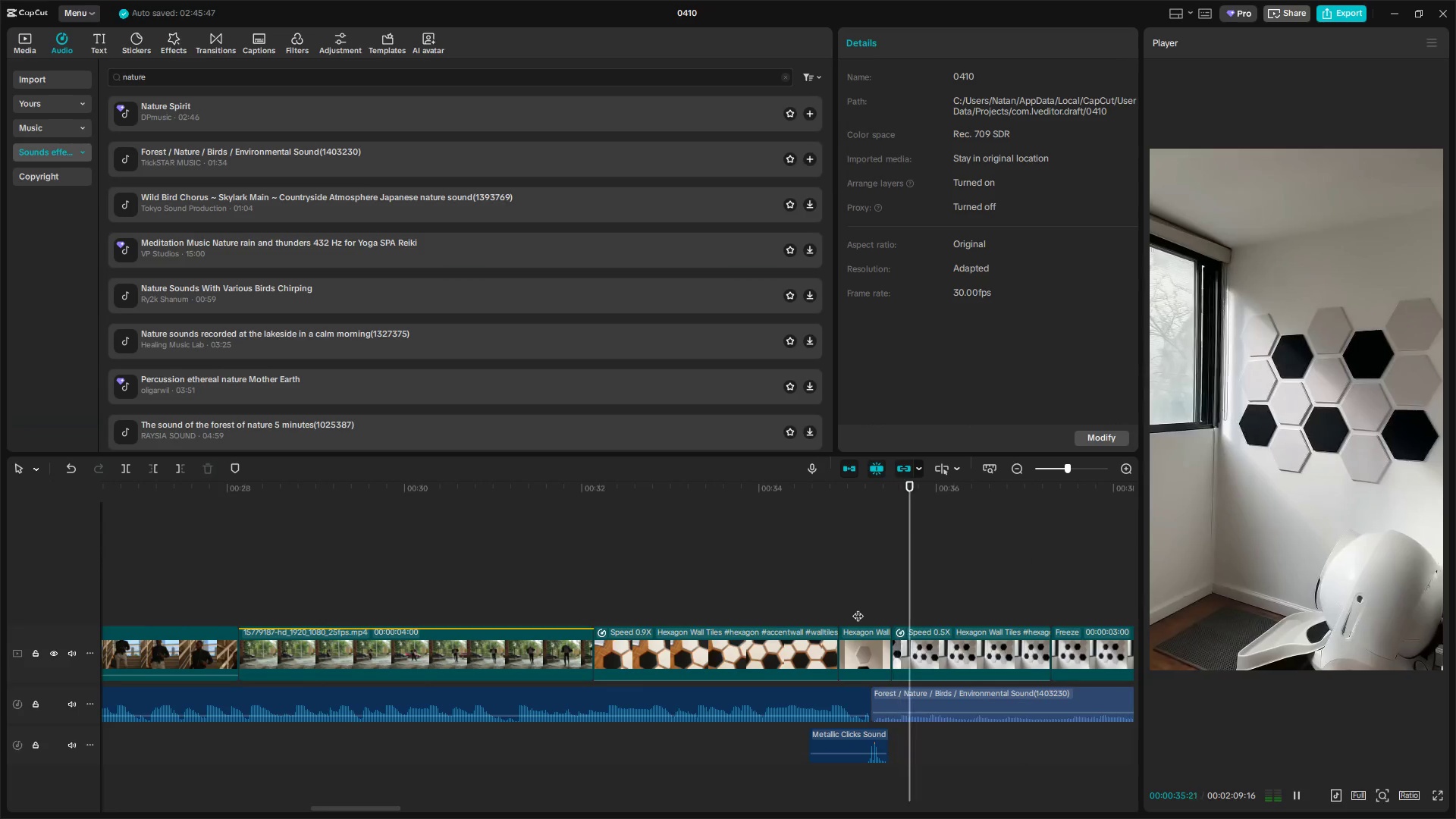 
key(Space)
 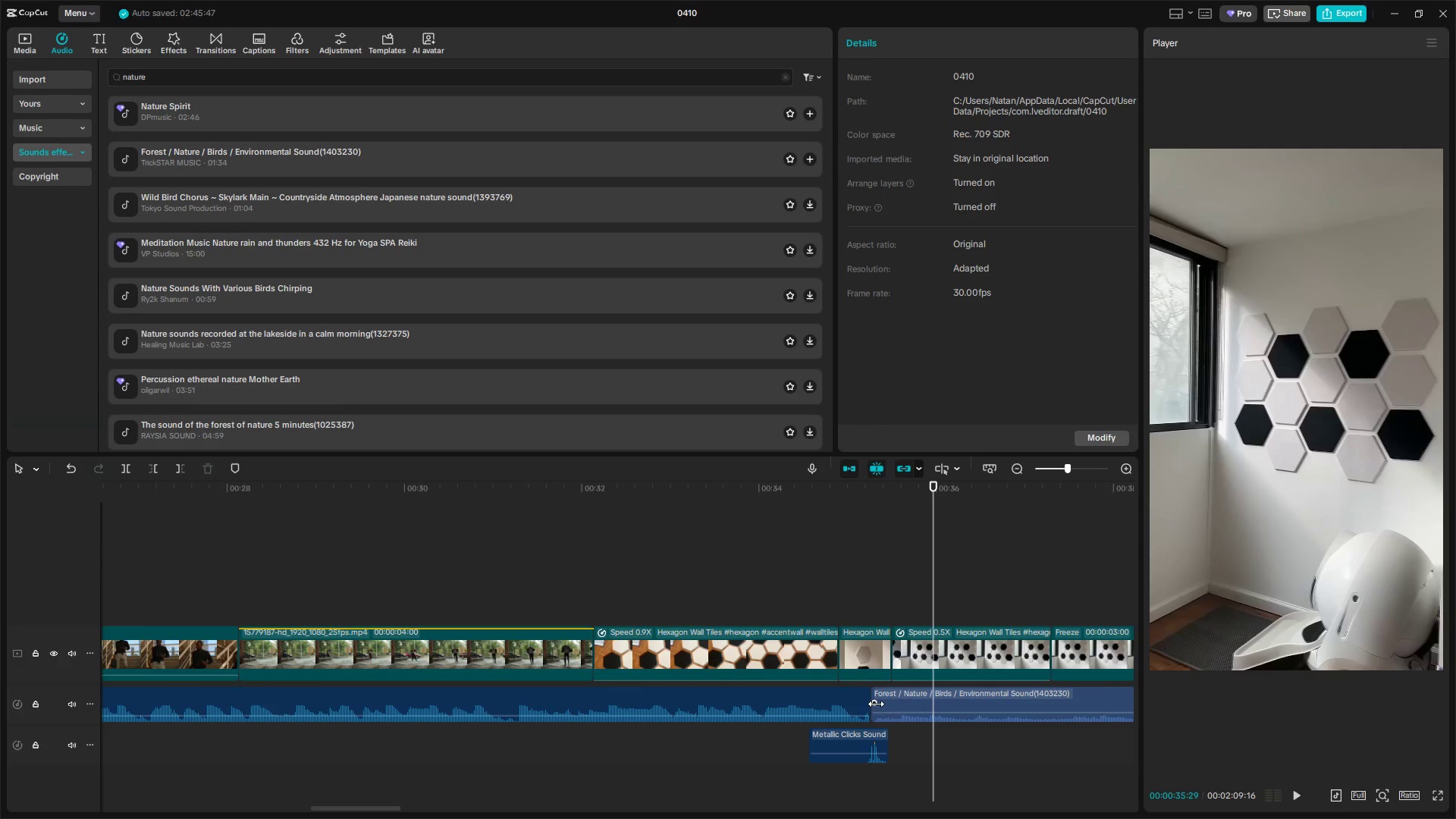 
left_click_drag(start_coordinate=[876, 702], to_coordinate=[934, 704])
 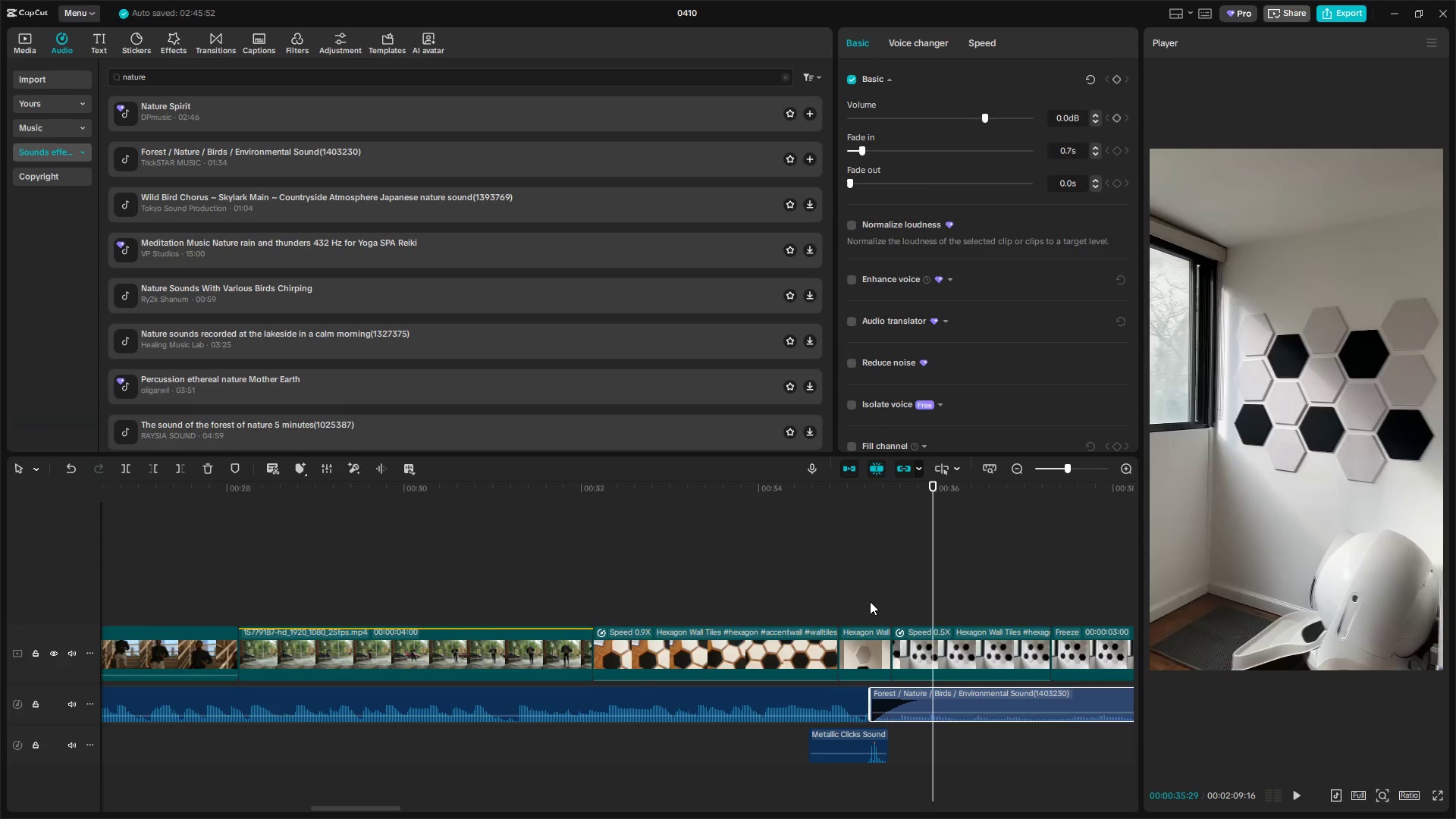 
left_click([856, 593])
 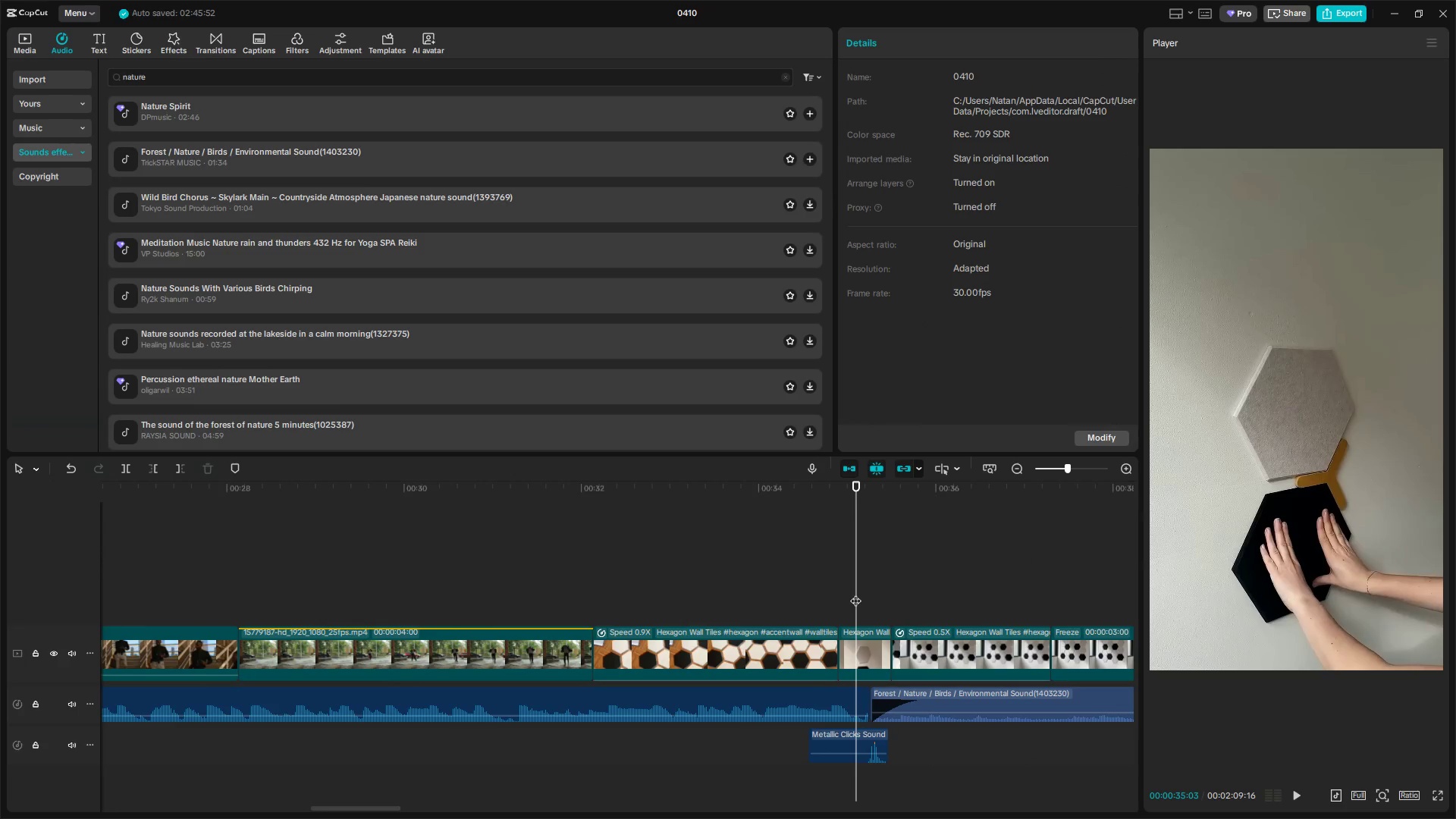 
key(Space)
 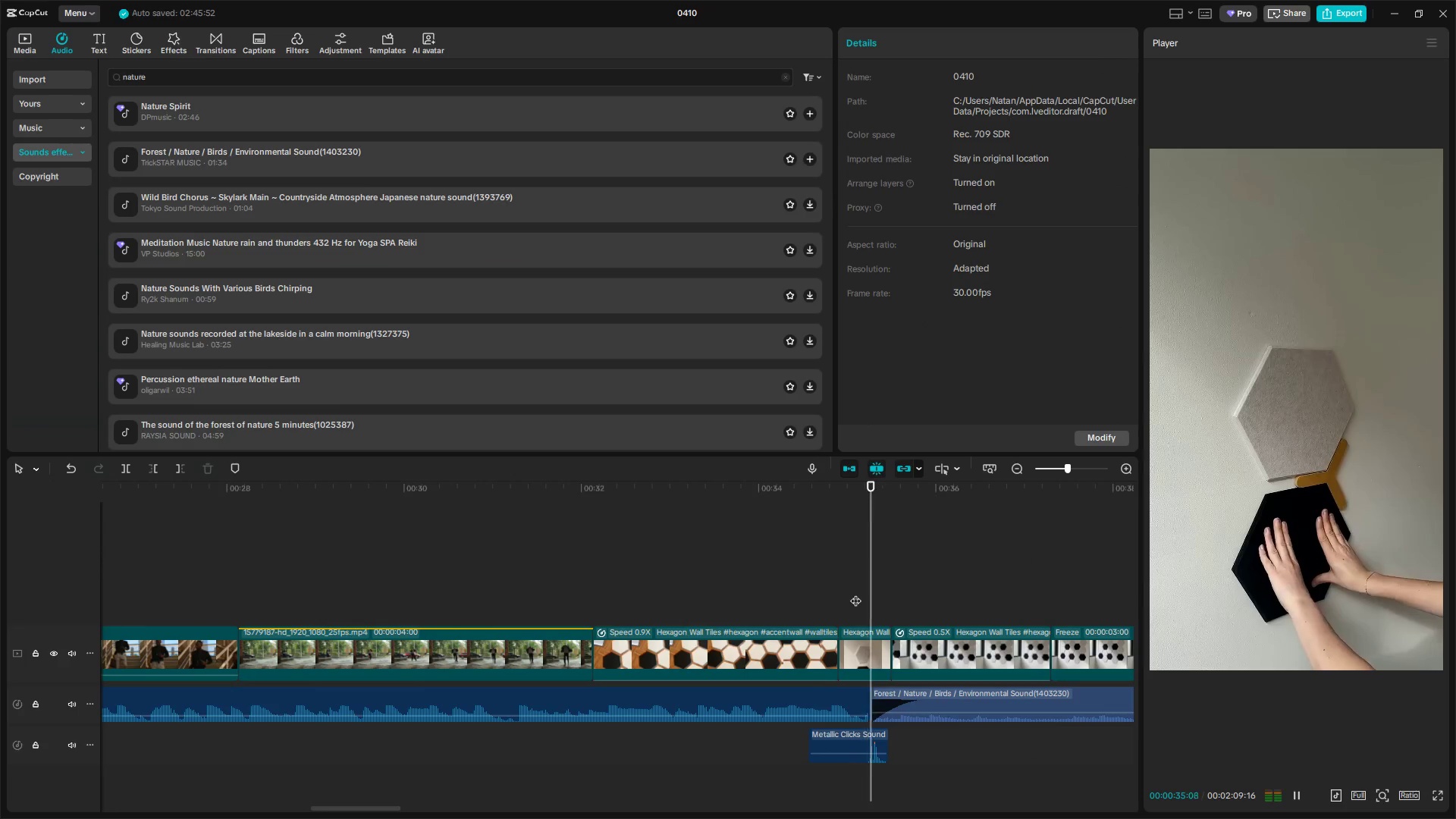 
key(Space)
 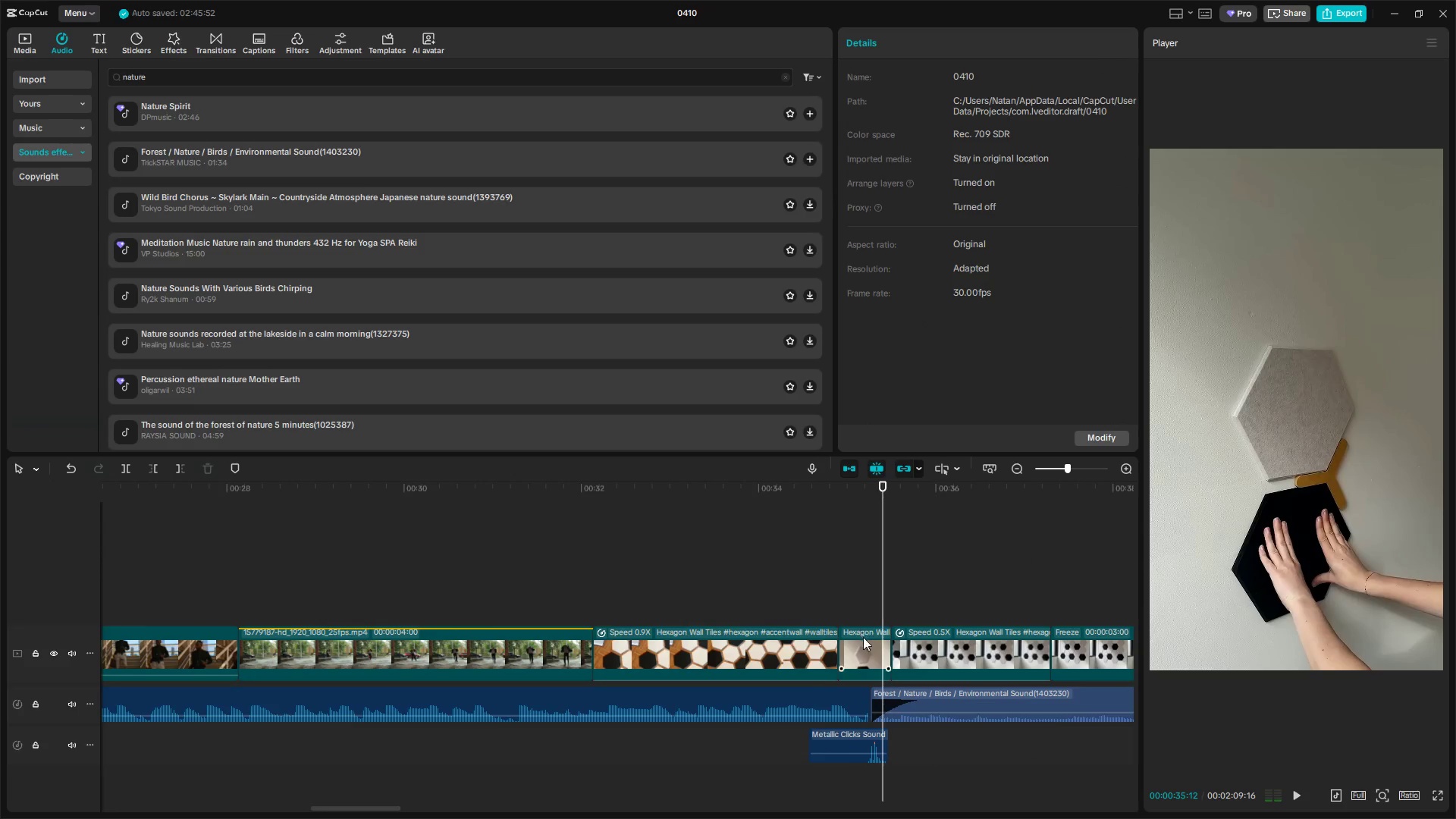 
left_click([872, 655])
 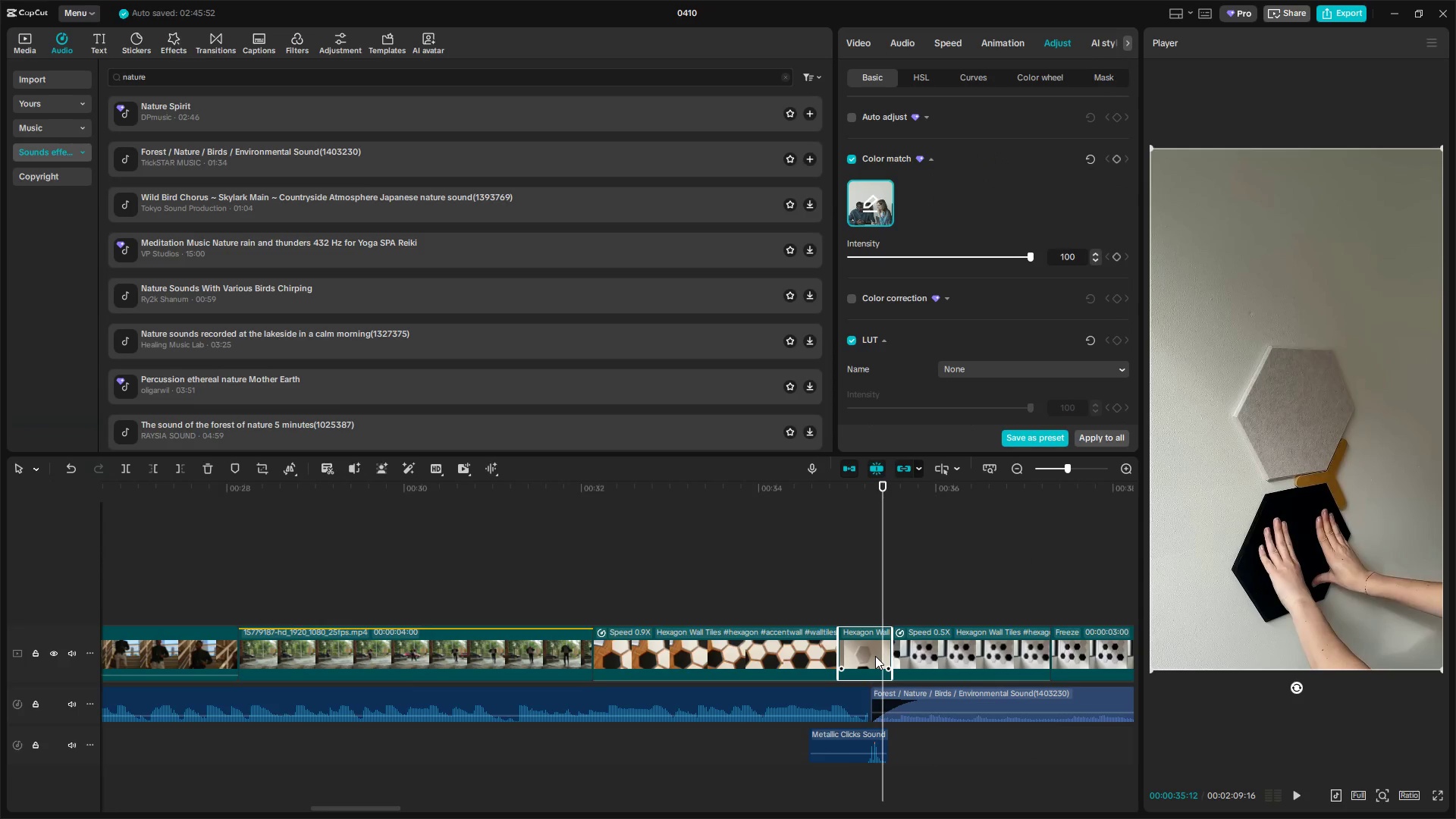 
hold_key(key=ControlLeft, duration=0.78)
hold_key(key=AltLeft, duration=0.55)
hold_key(key=ControlLeft, duration=1.51)
hold_key(key=ControlLeft, duration=0.42)
scroll: coordinate [968, 700], scroll_direction: down, amount: 54.0
 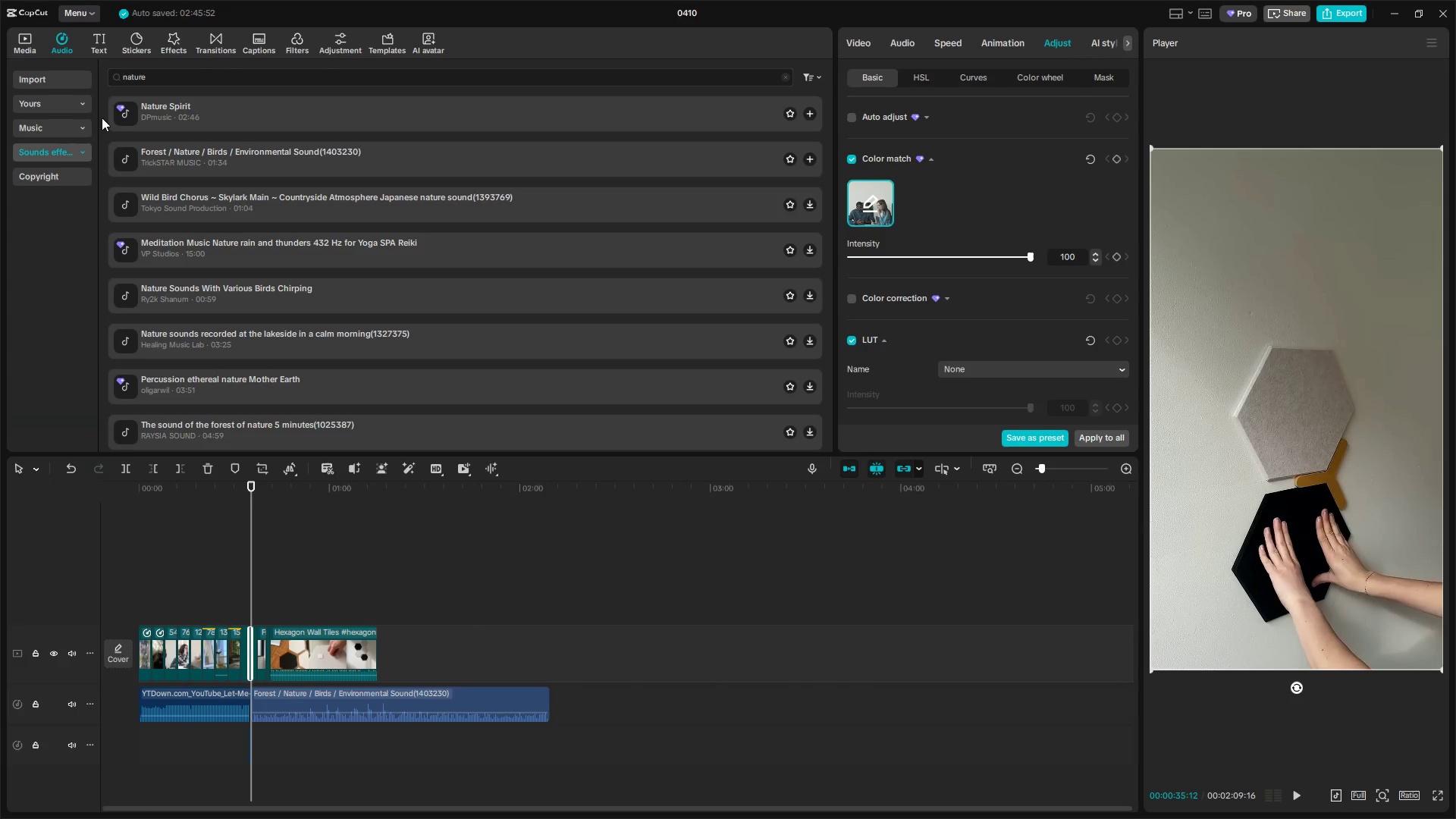 
left_click([31, 40])
 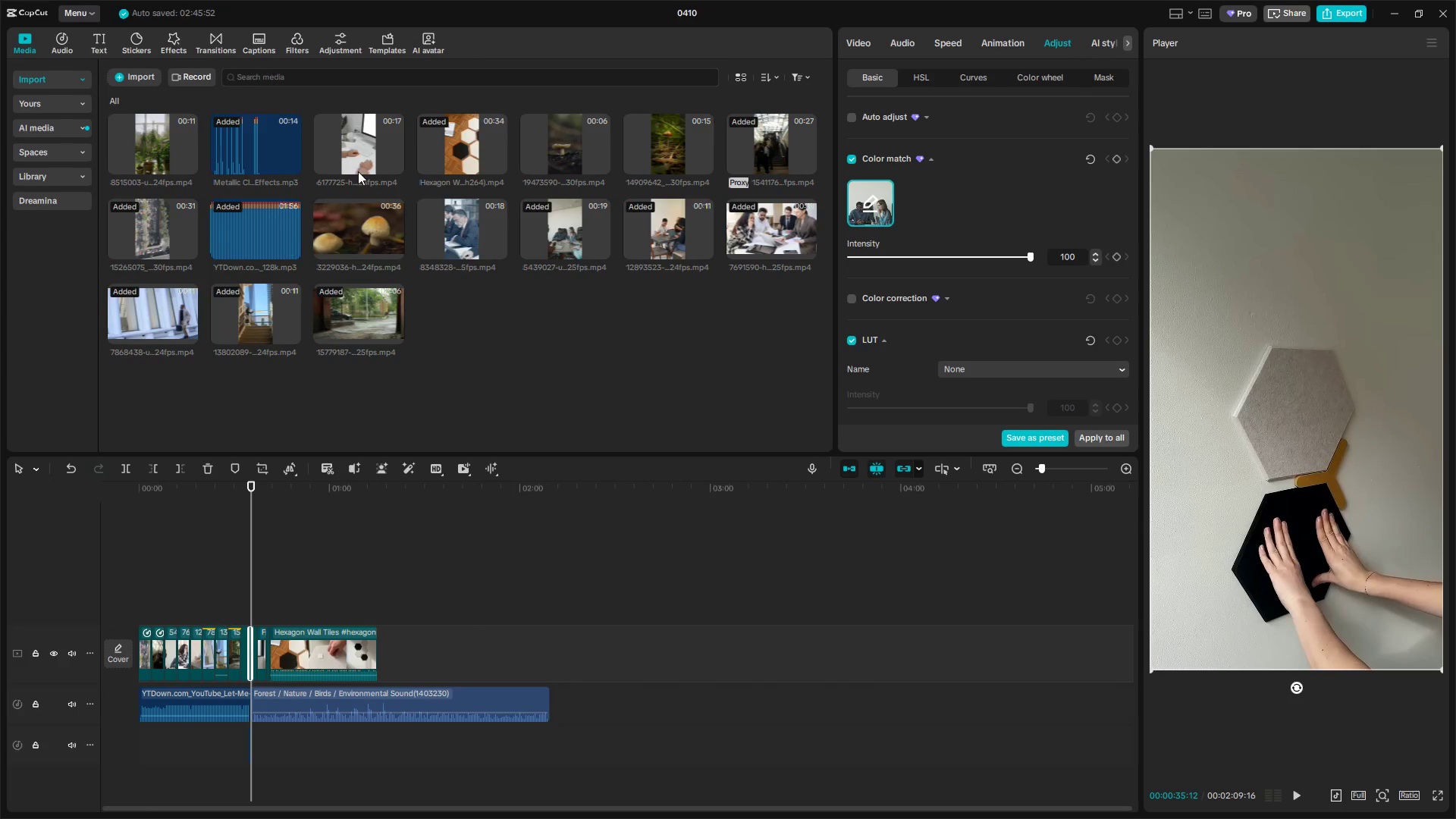 
left_click_drag(start_coordinate=[450, 152], to_coordinate=[573, 646])
 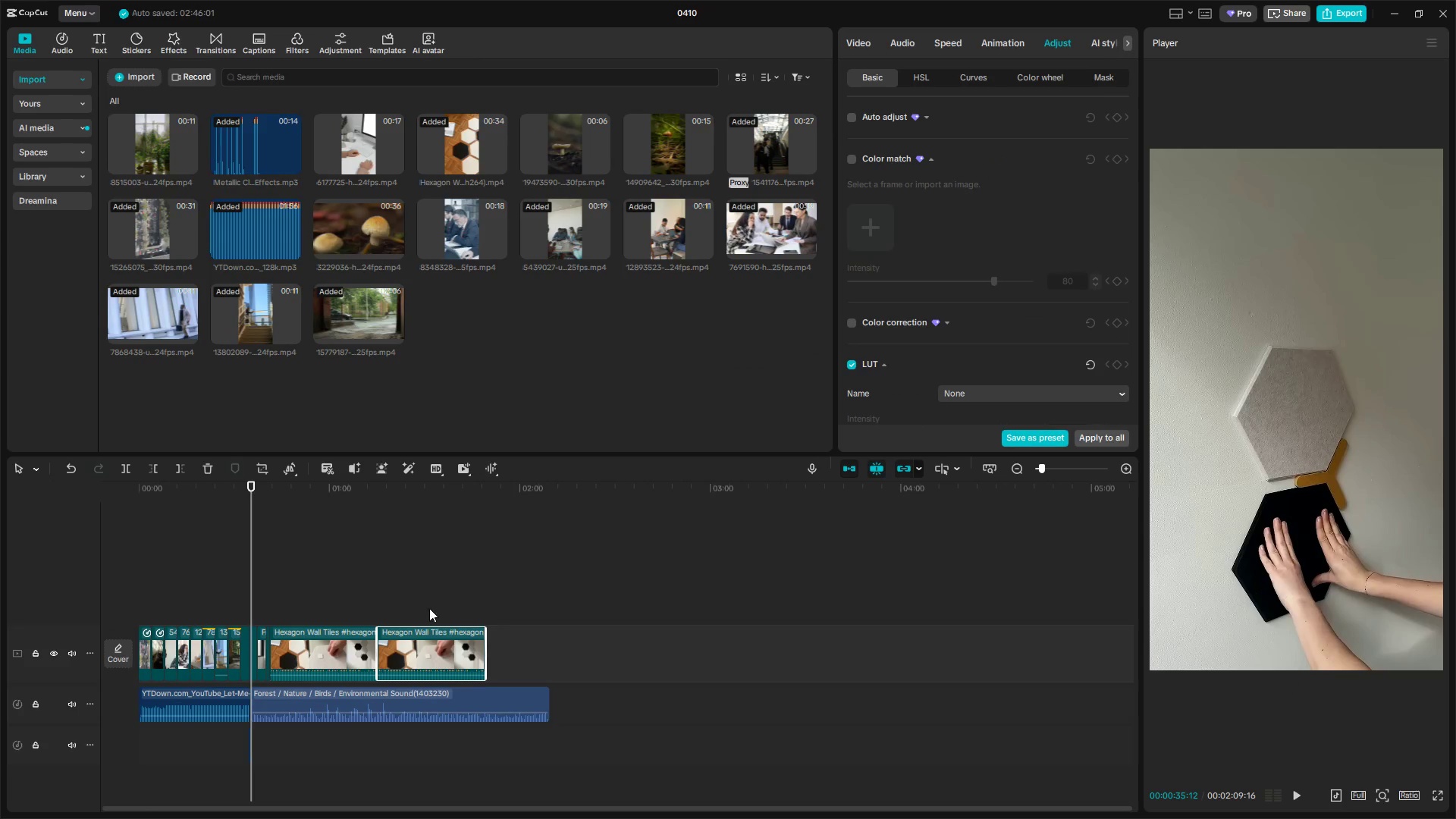 
left_click([407, 601])
 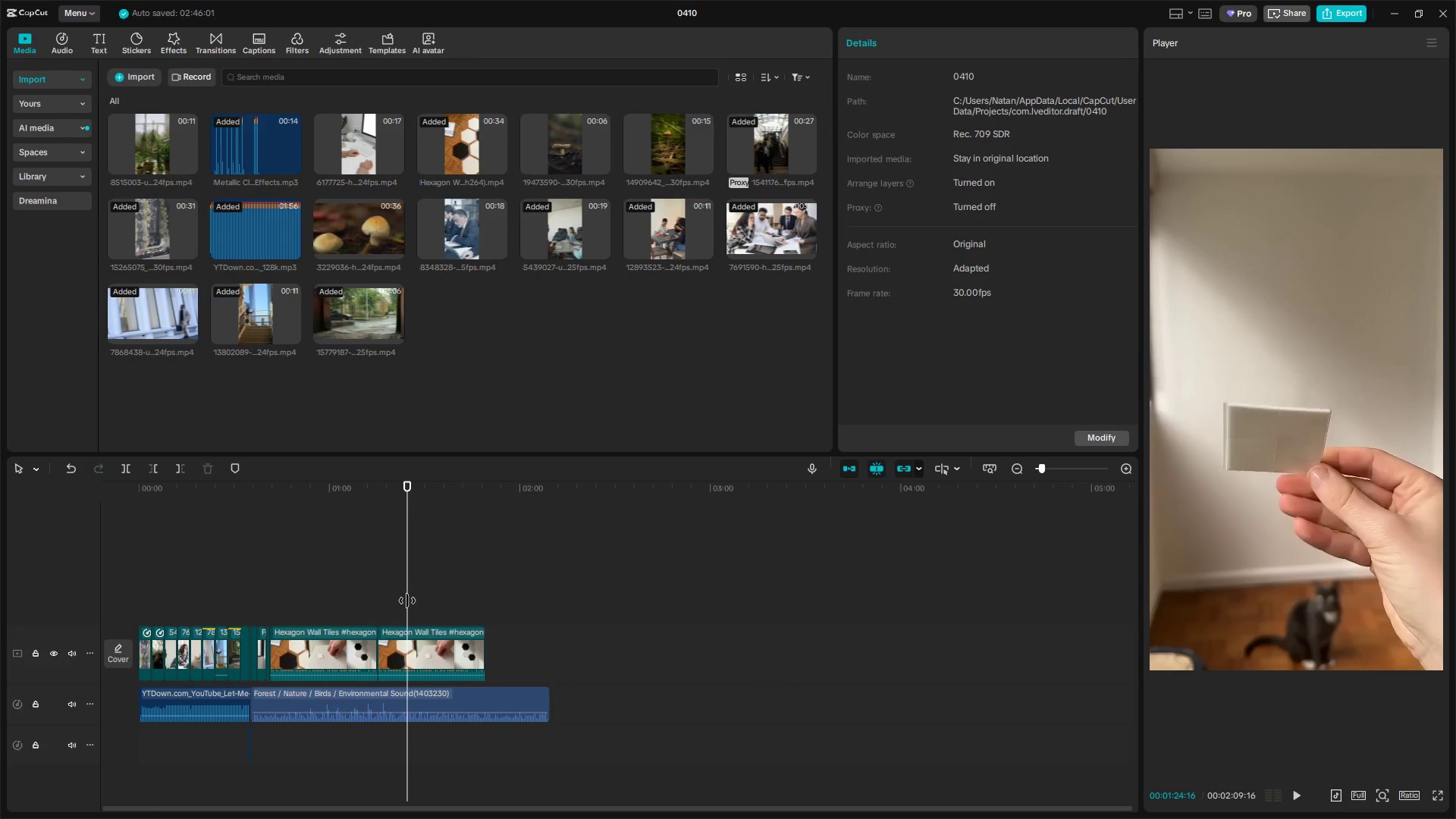 
left_click_drag(start_coordinate=[407, 601], to_coordinate=[440, 607])
 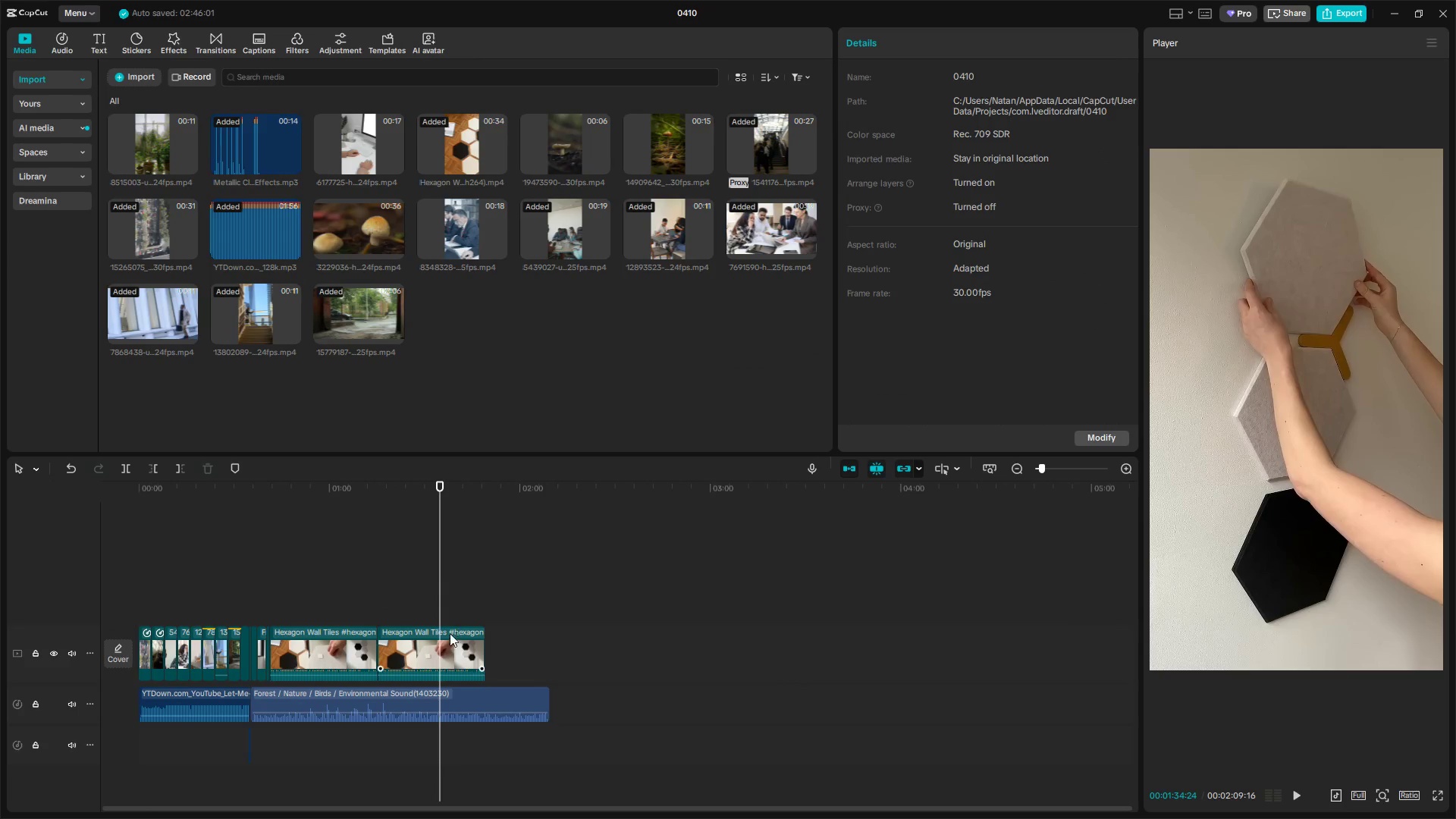 
left_click([448, 637])
 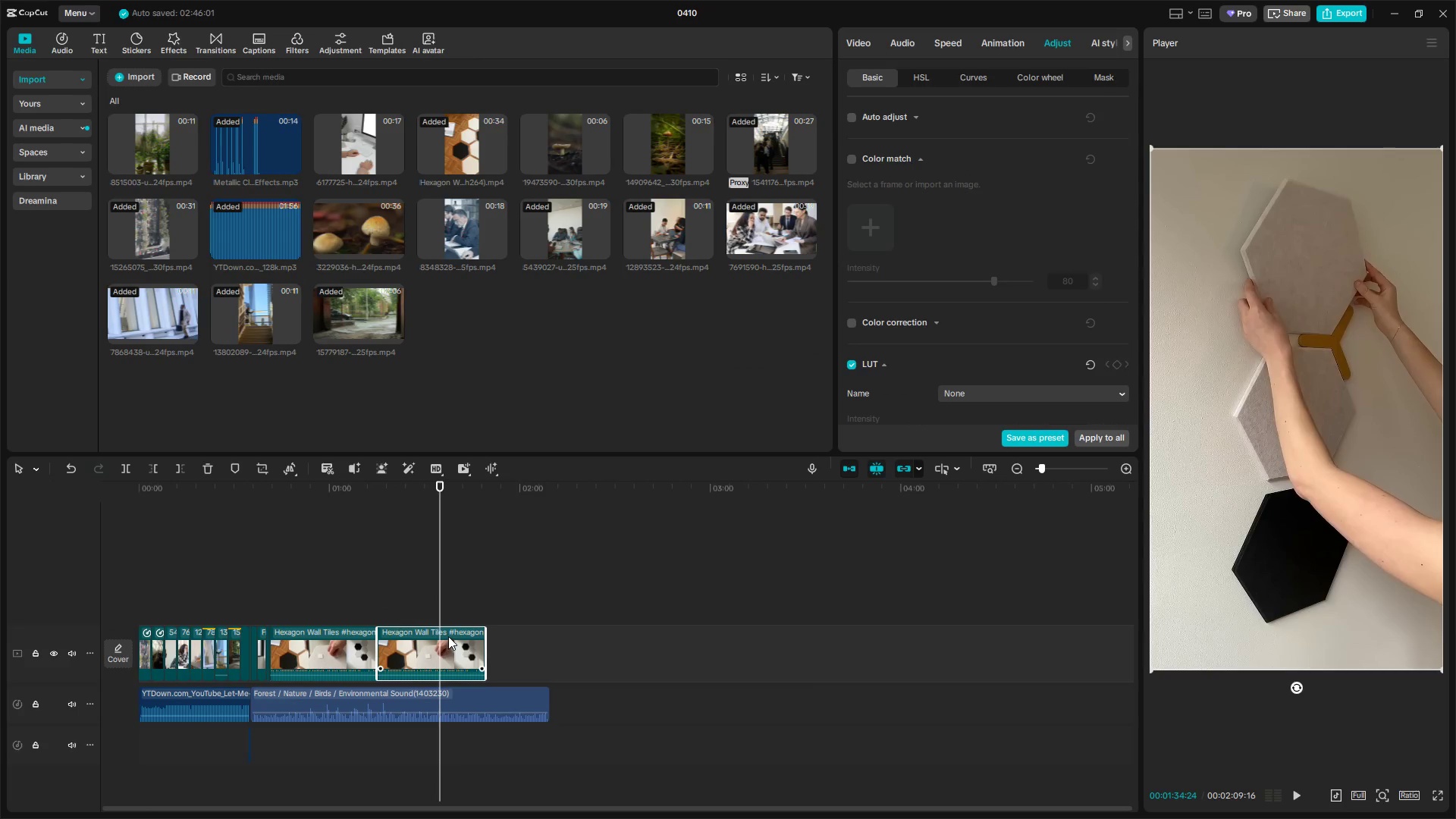 
key(Q)
 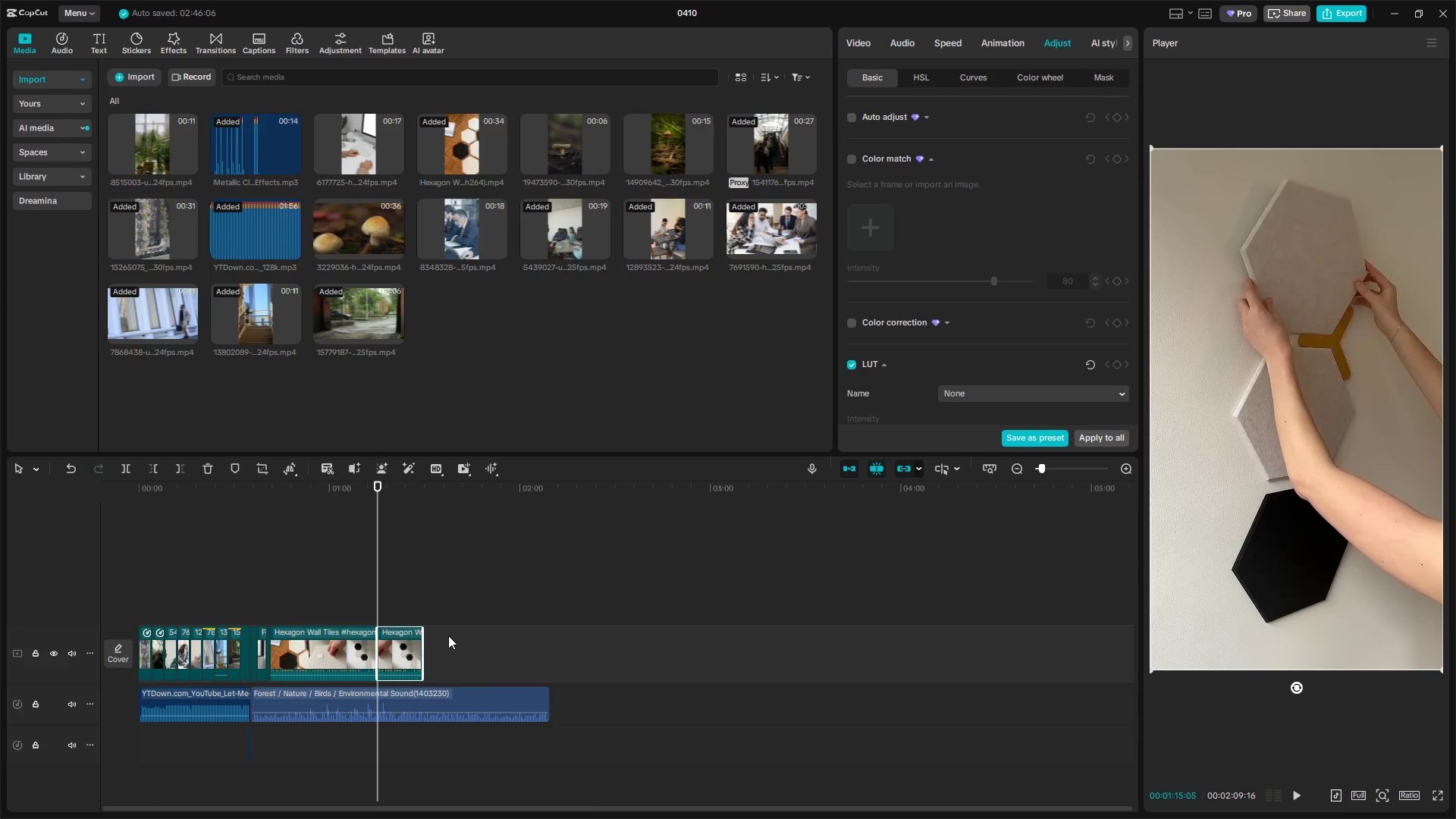 
key(Space)
 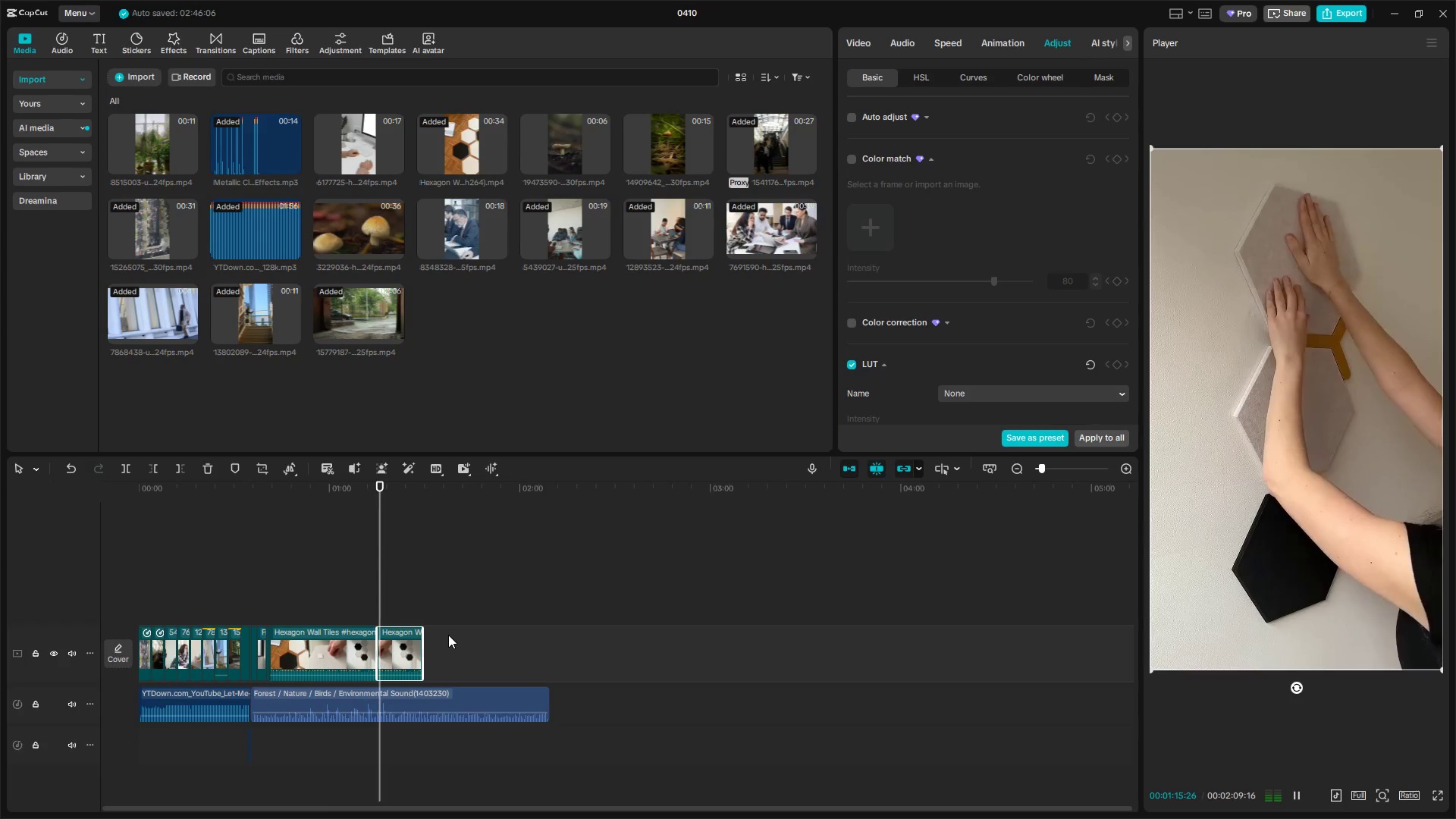 
key(Space)
 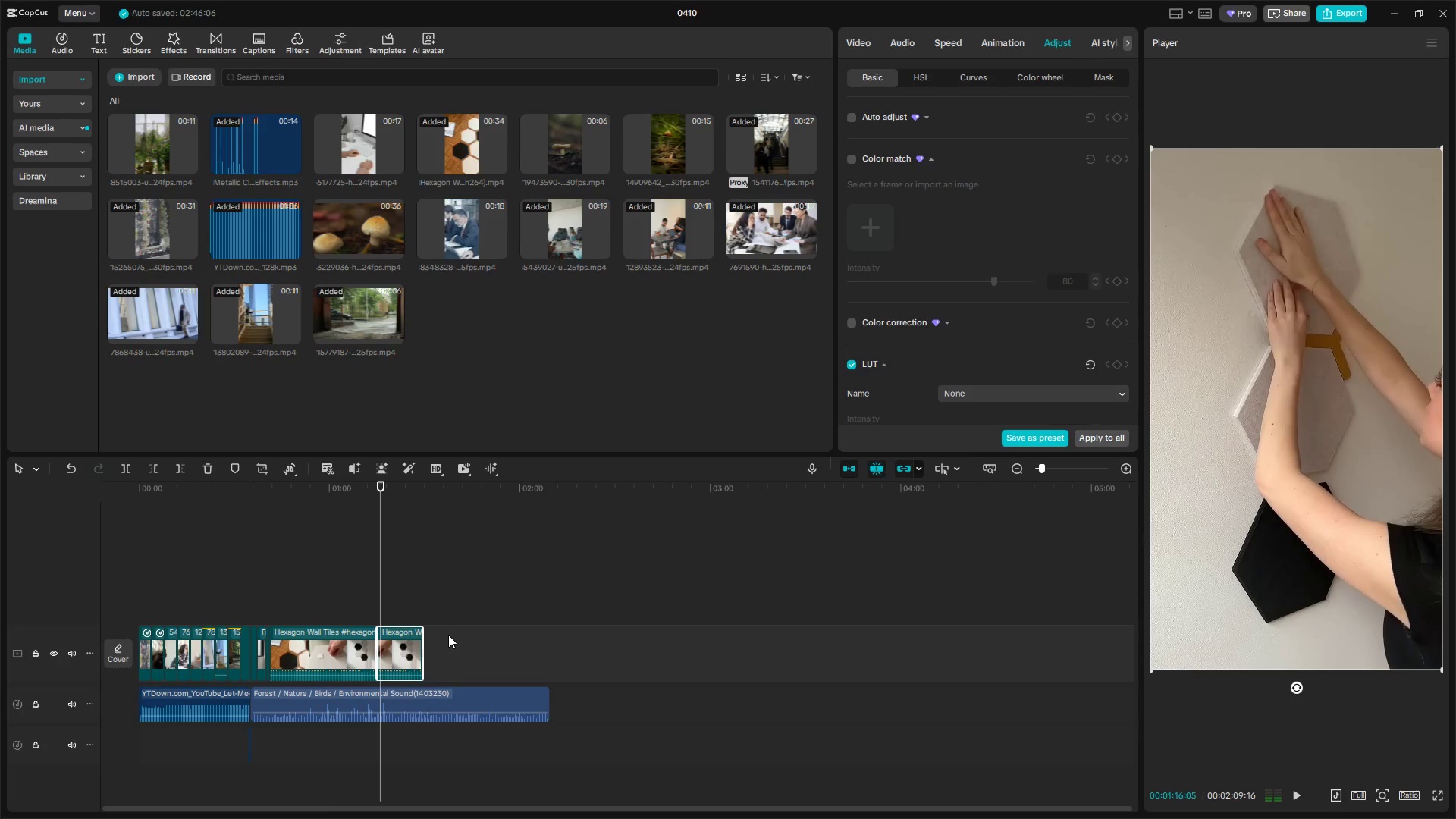 
hold_key(key=ControlLeft, duration=1.5)
 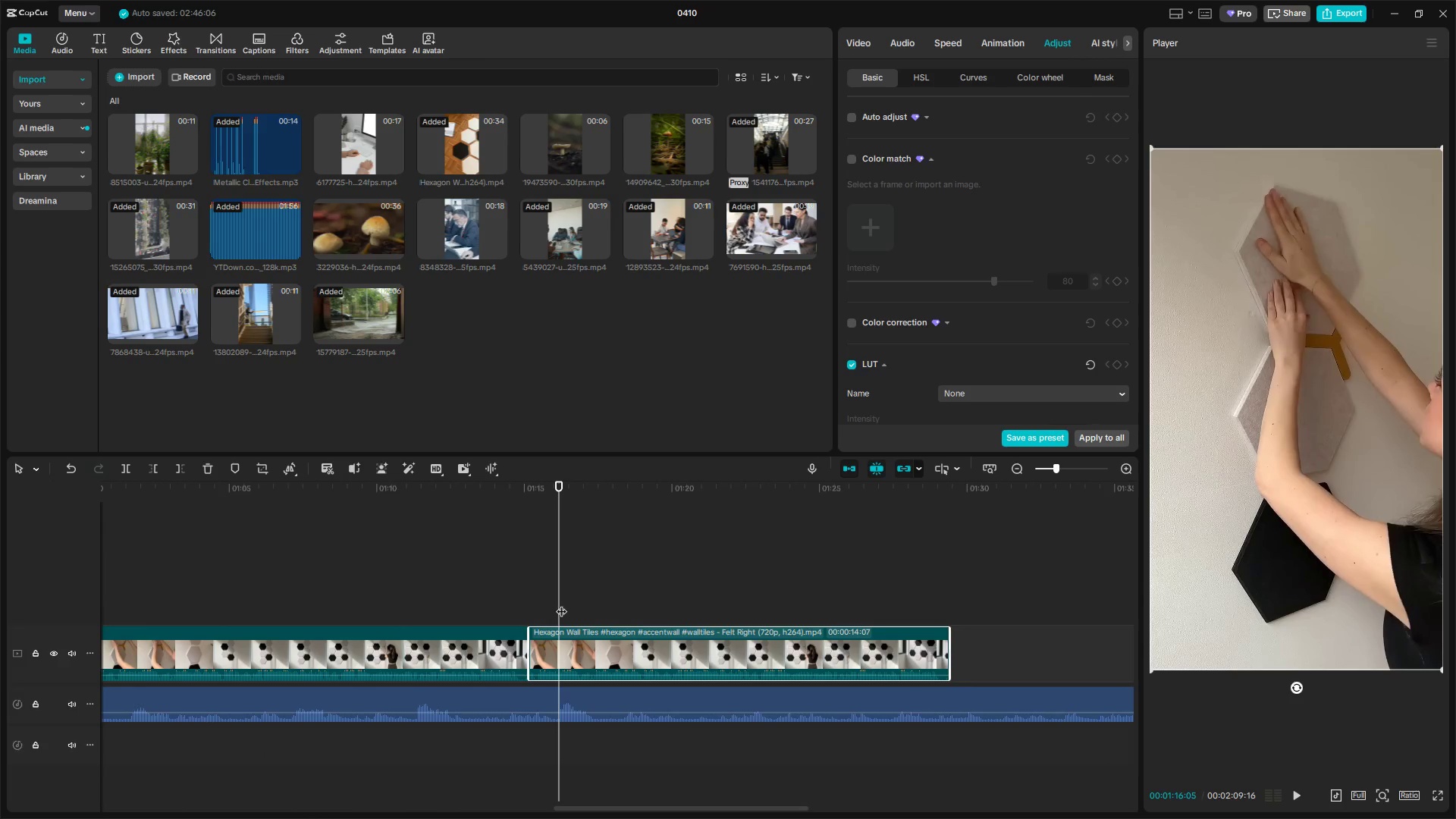 
key(Control+ControlLeft)
 